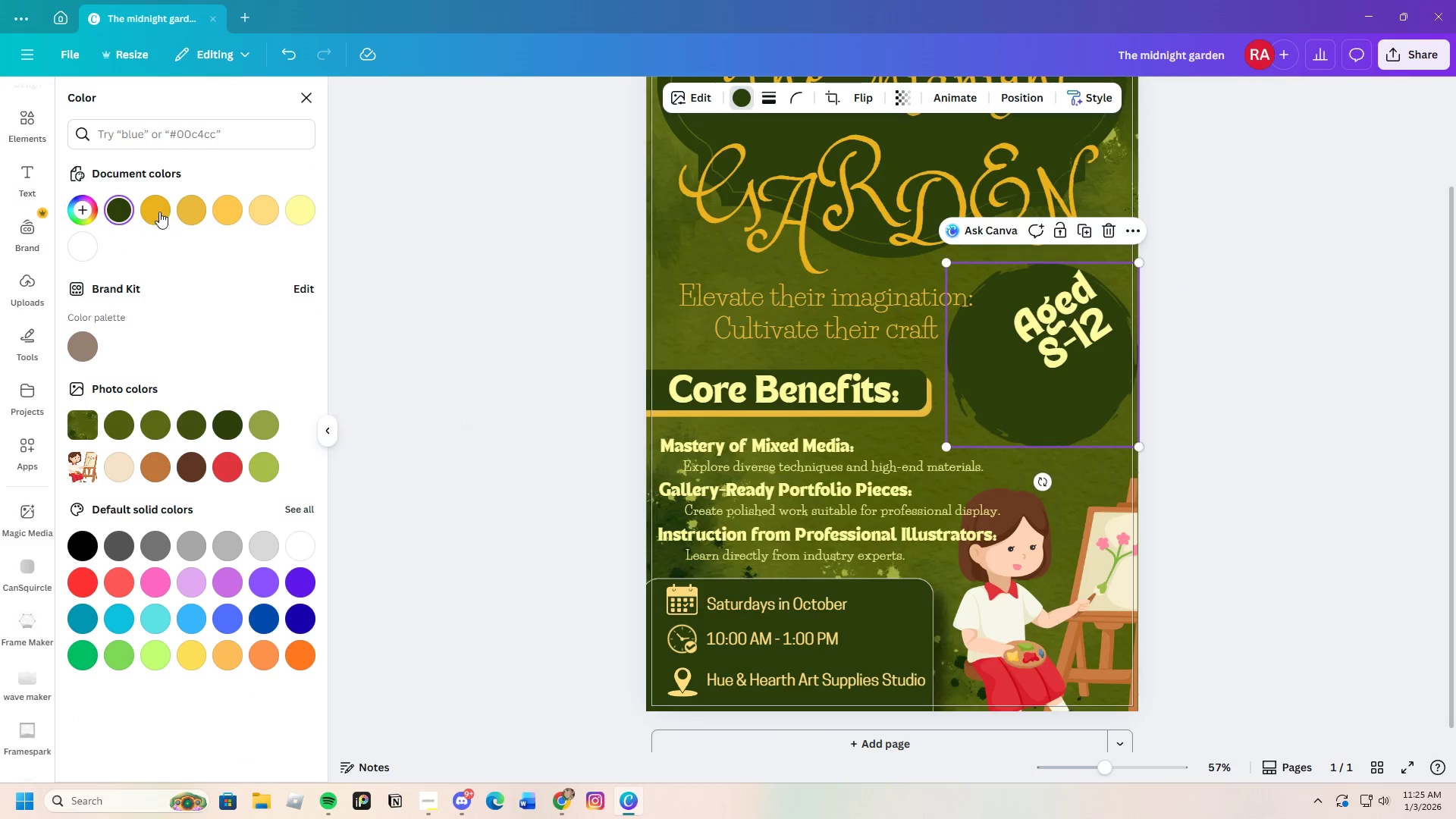 
left_click([158, 210])
 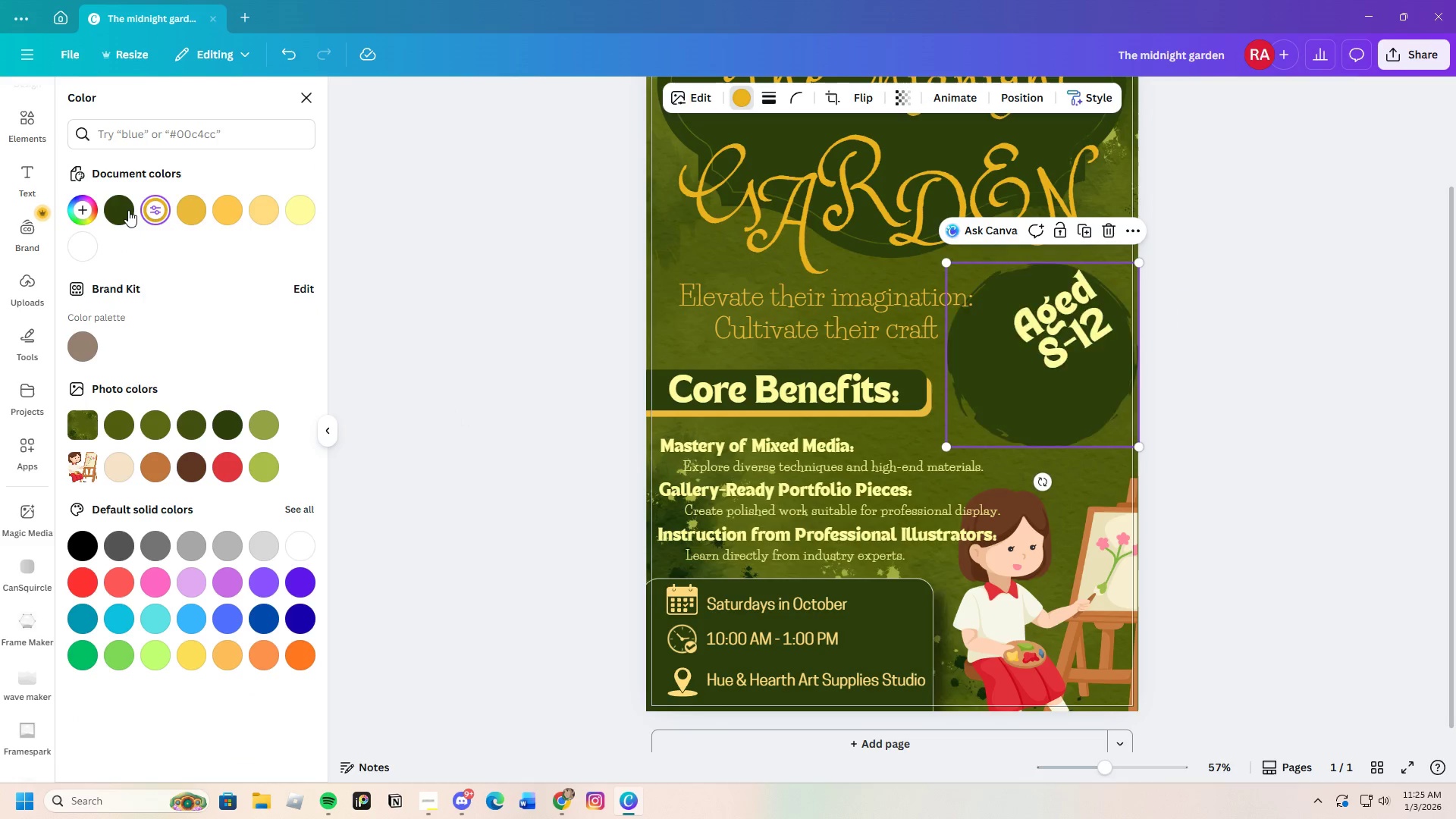 
left_click([128, 210])
 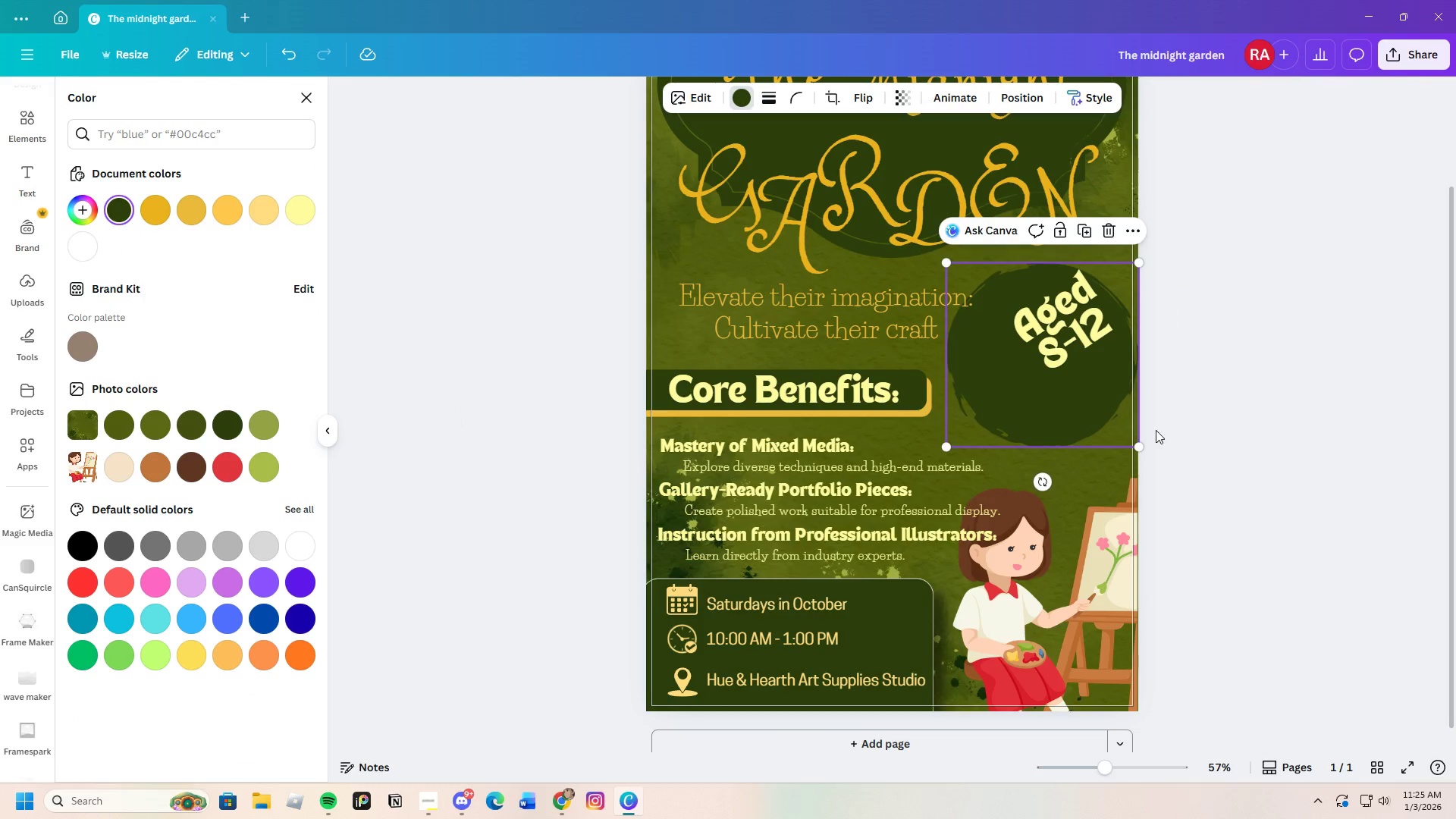 
left_click_drag(start_coordinate=[1045, 403], to_coordinate=[1087, 380])
 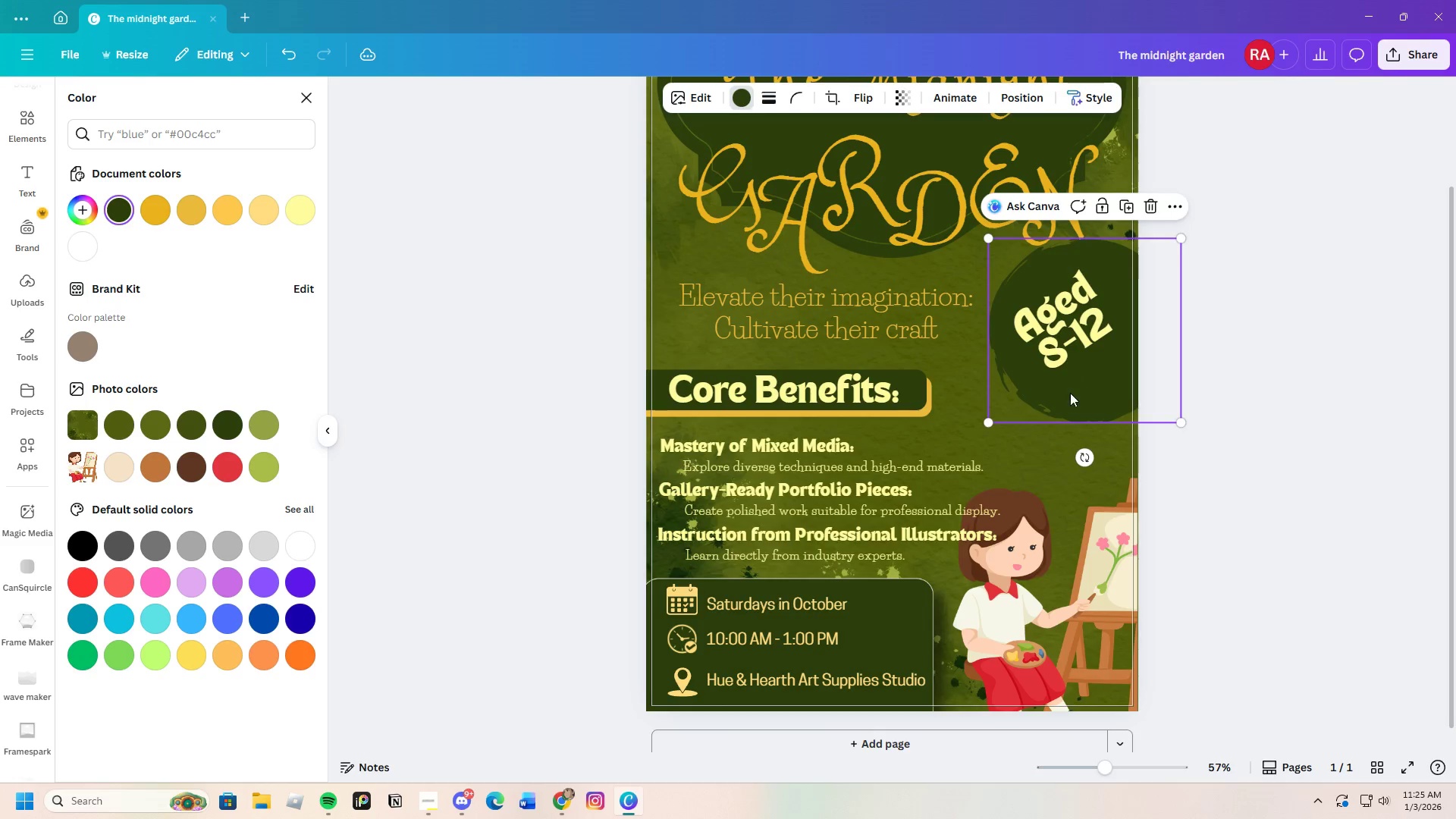 
left_click_drag(start_coordinate=[1065, 394], to_coordinate=[1076, 392])
 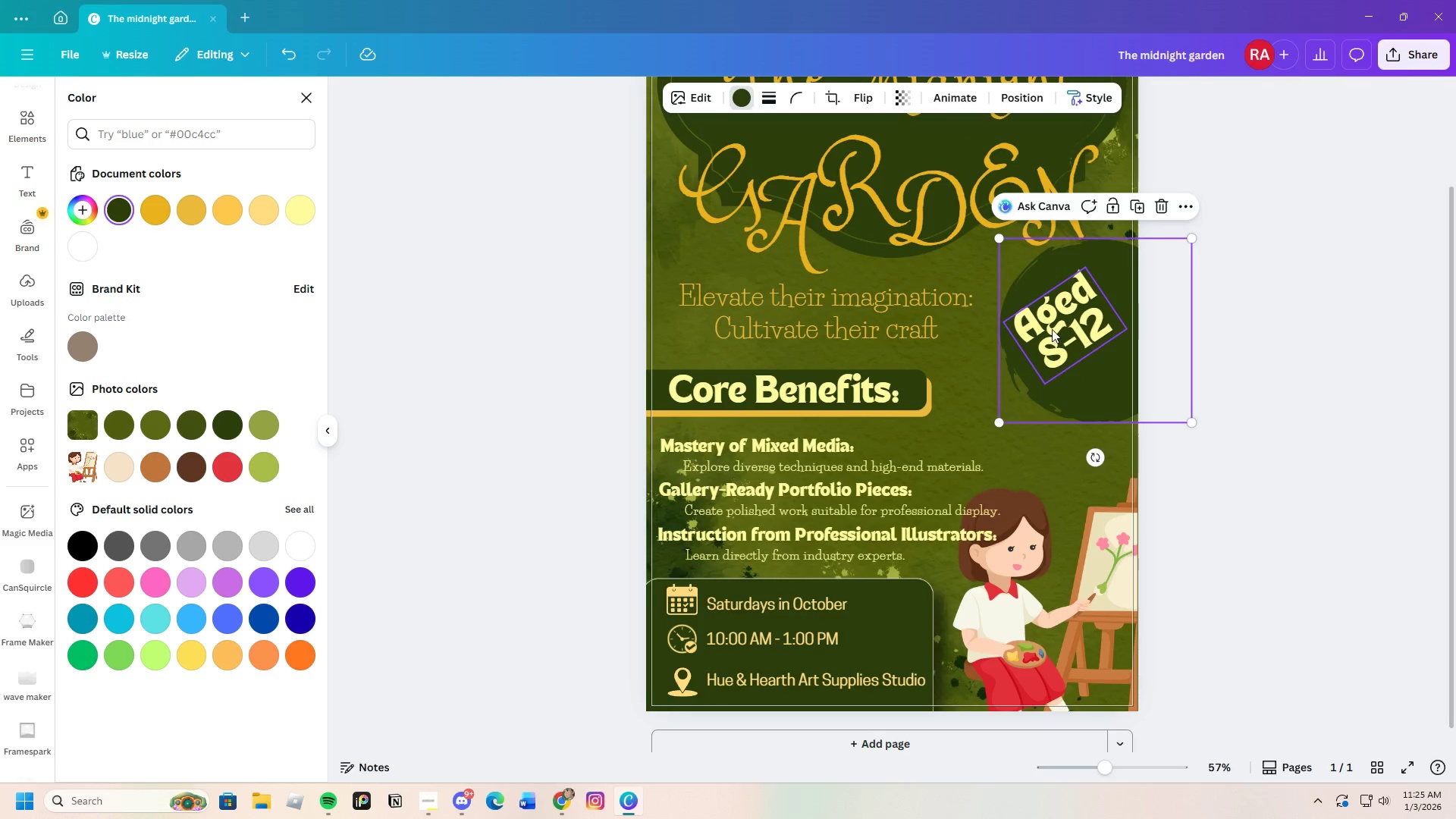 
left_click_drag(start_coordinate=[1052, 329], to_coordinate=[1072, 329])
 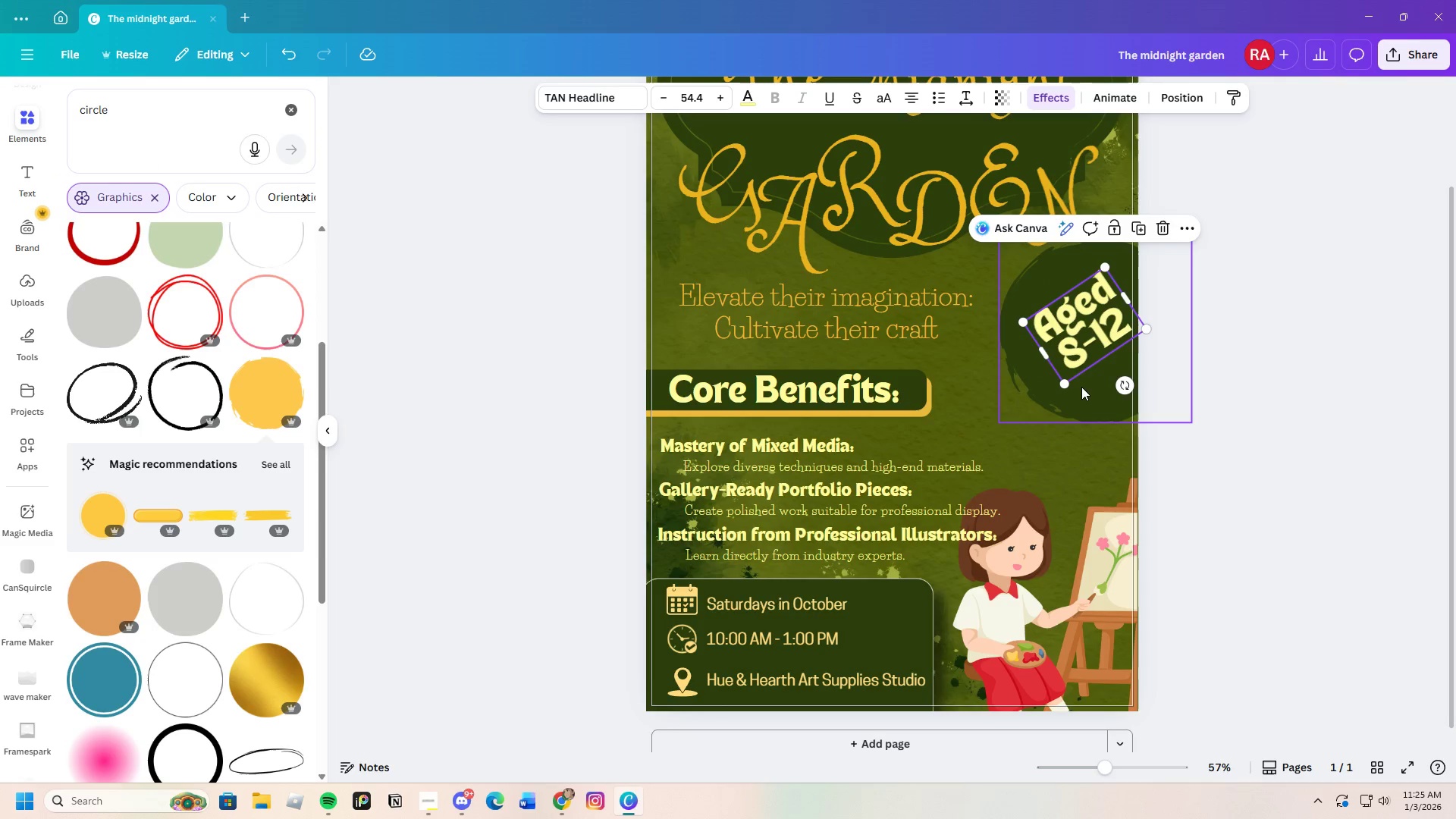 
left_click([1068, 400])
 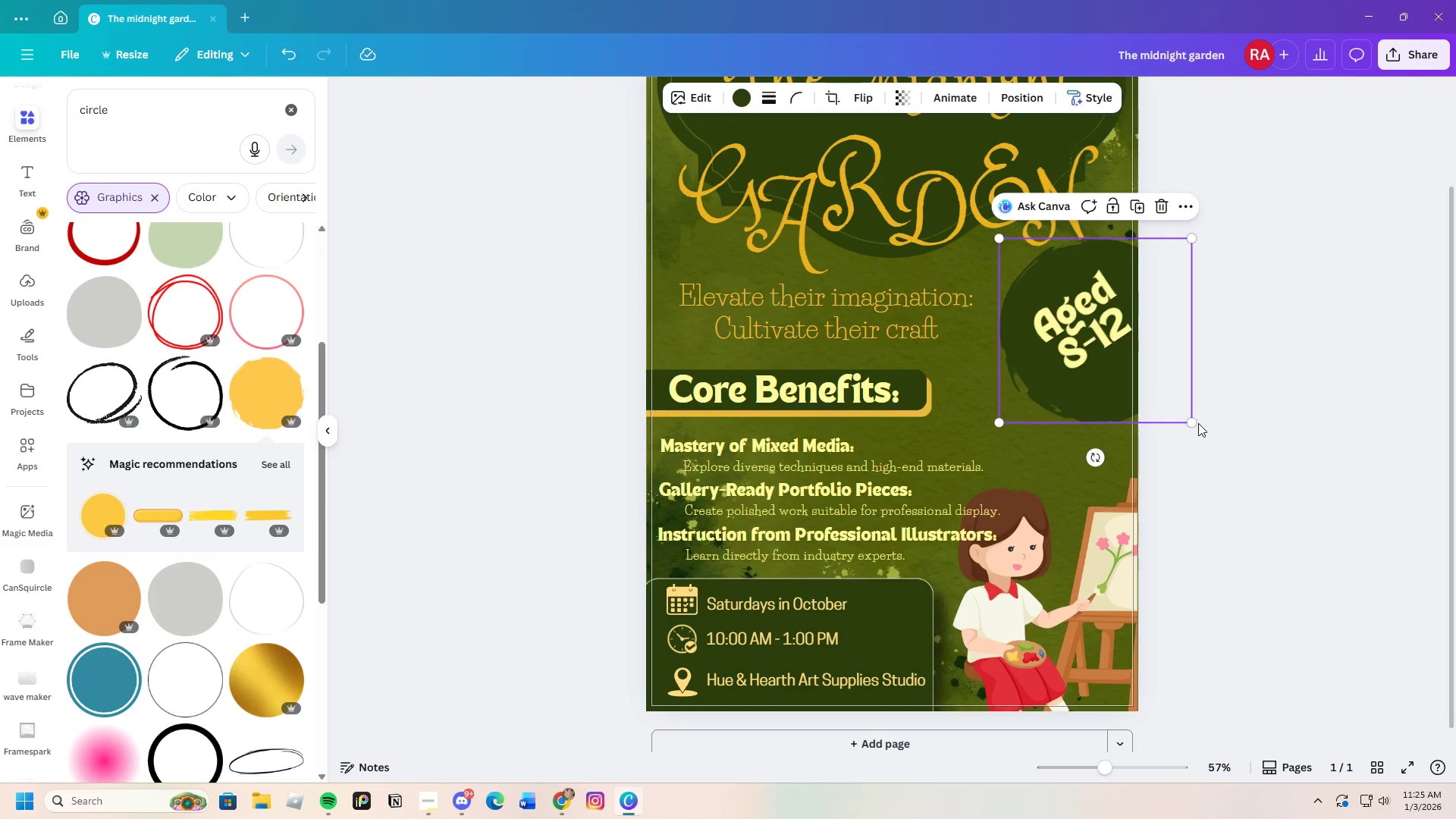 
left_click_drag(start_coordinate=[1191, 421], to_coordinate=[1138, 399])
 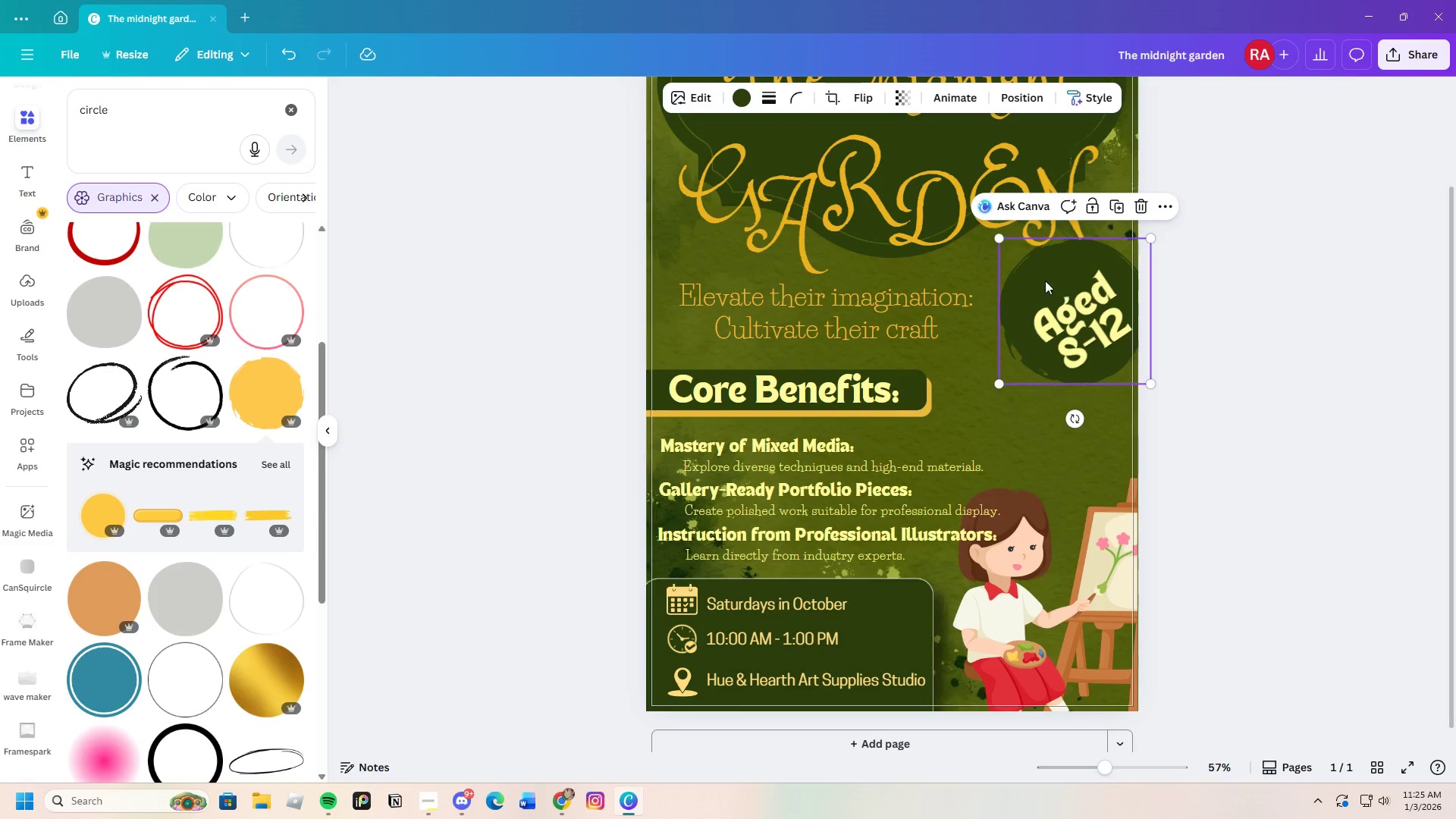 
left_click_drag(start_coordinate=[1036, 275], to_coordinate=[1050, 289])
 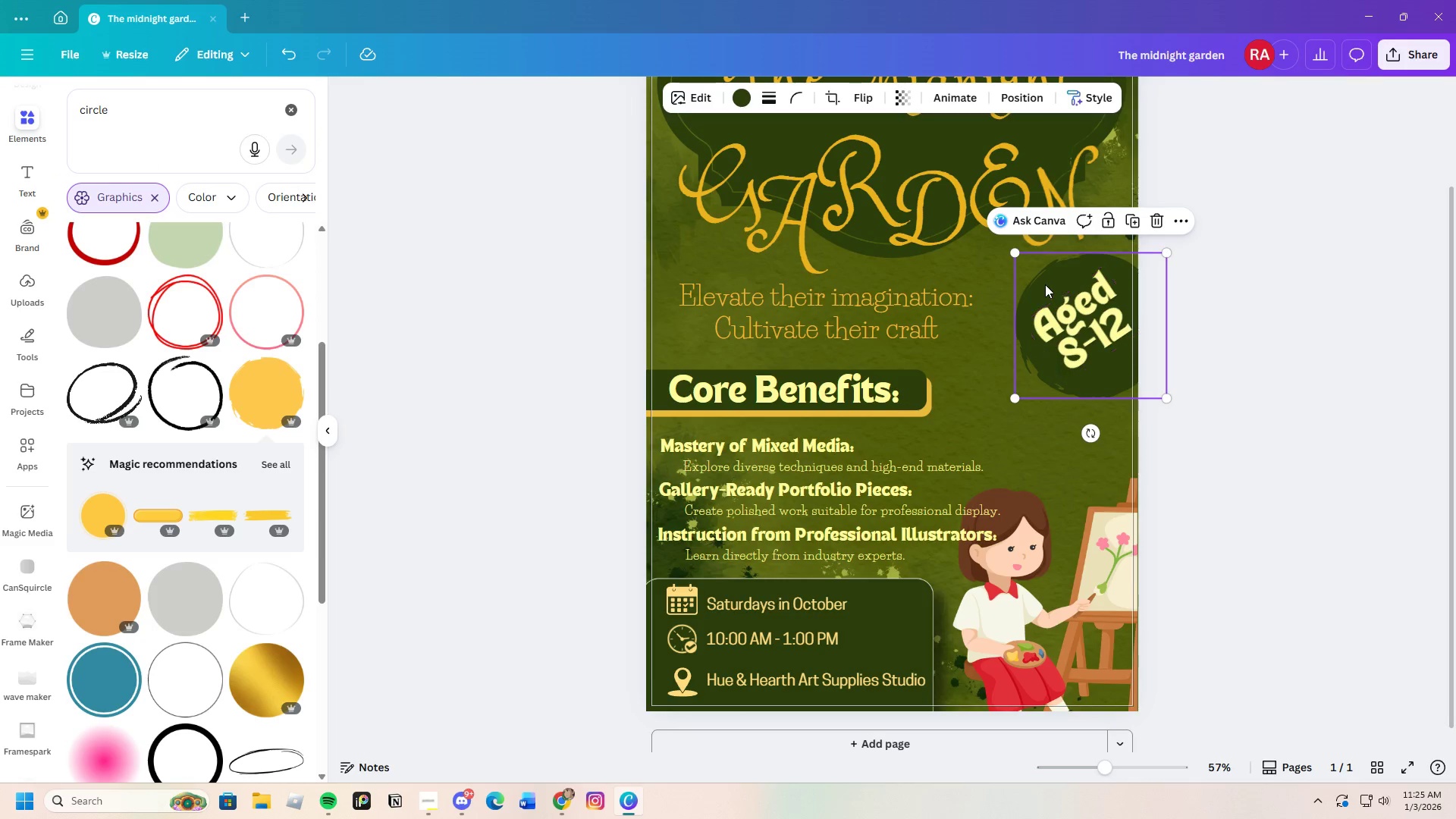 
left_click_drag(start_coordinate=[1043, 284], to_coordinate=[1043, 278])
 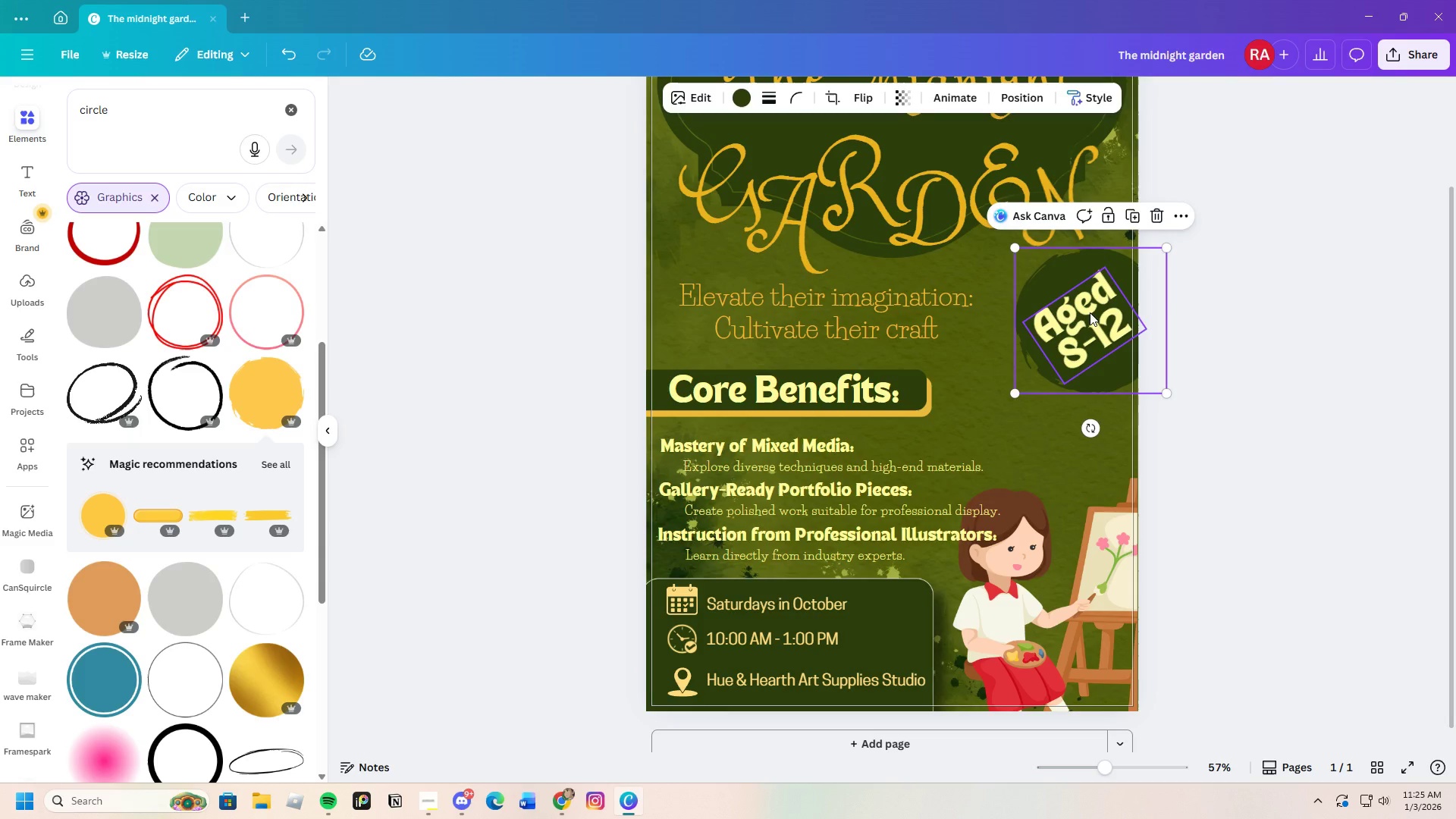 
left_click_drag(start_coordinate=[1088, 312], to_coordinate=[1095, 307])
 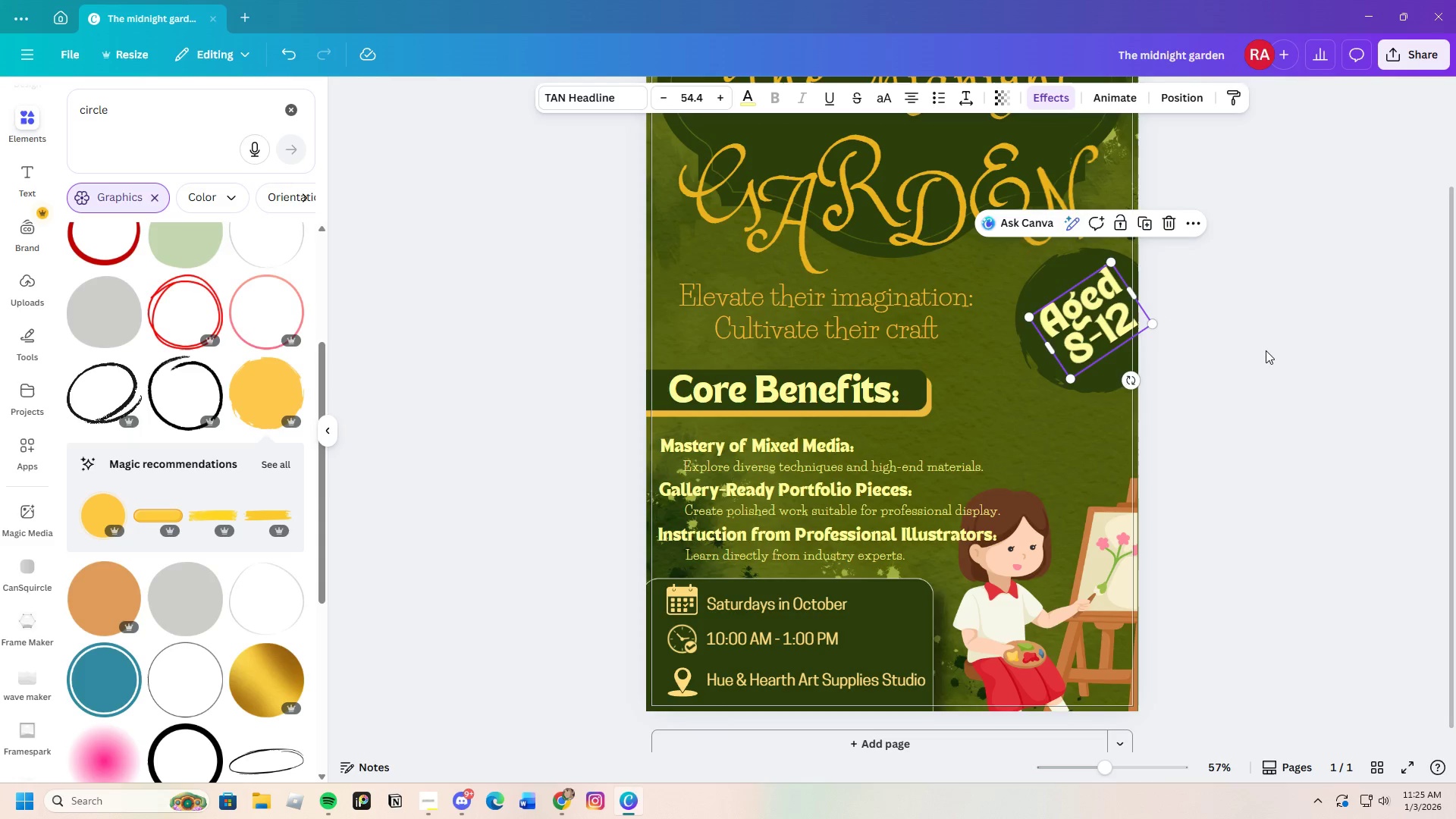 
left_click([1266, 350])
 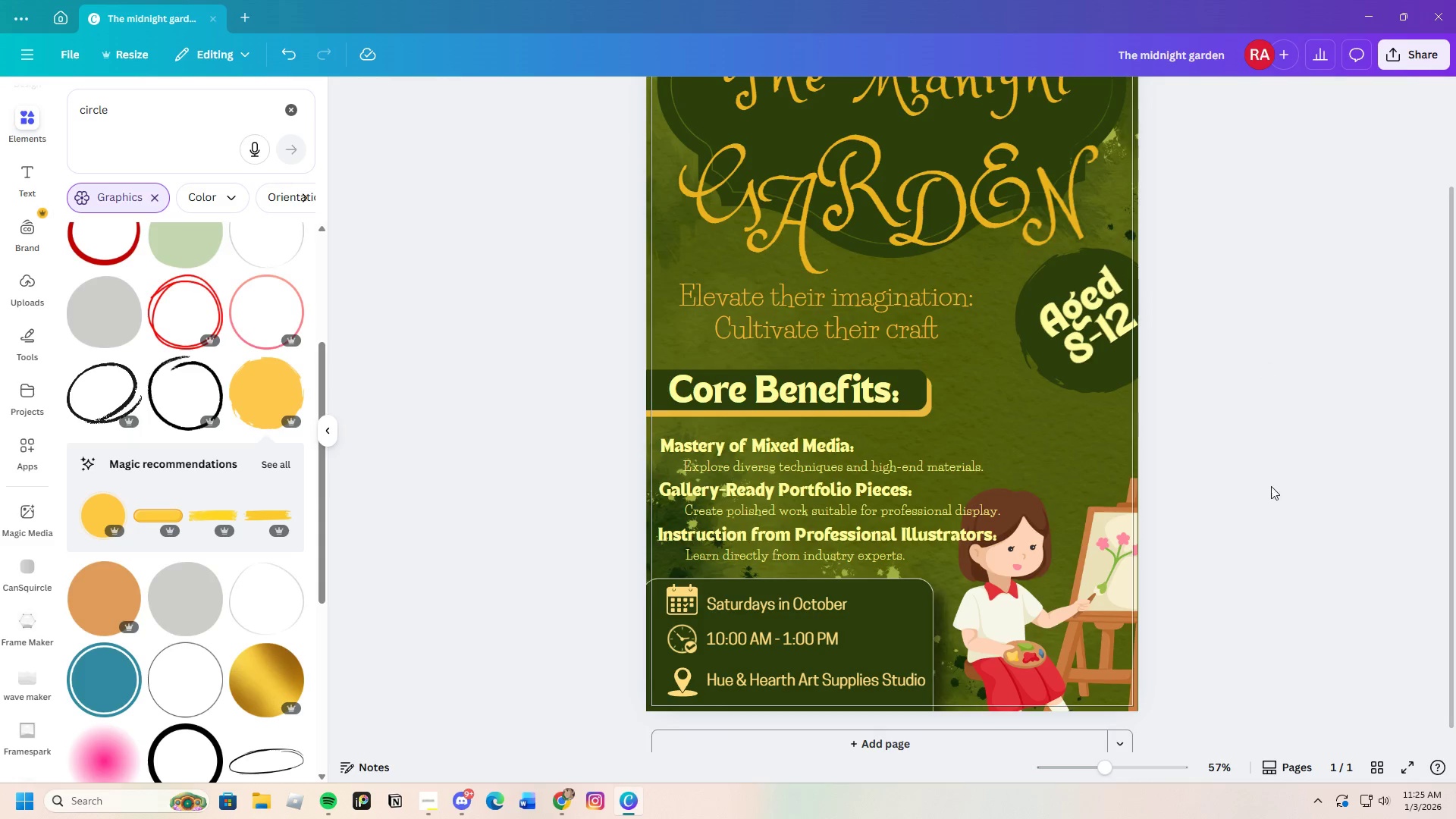 
scroll: coordinate [1288, 580], scroll_direction: up, amount: 2.0
 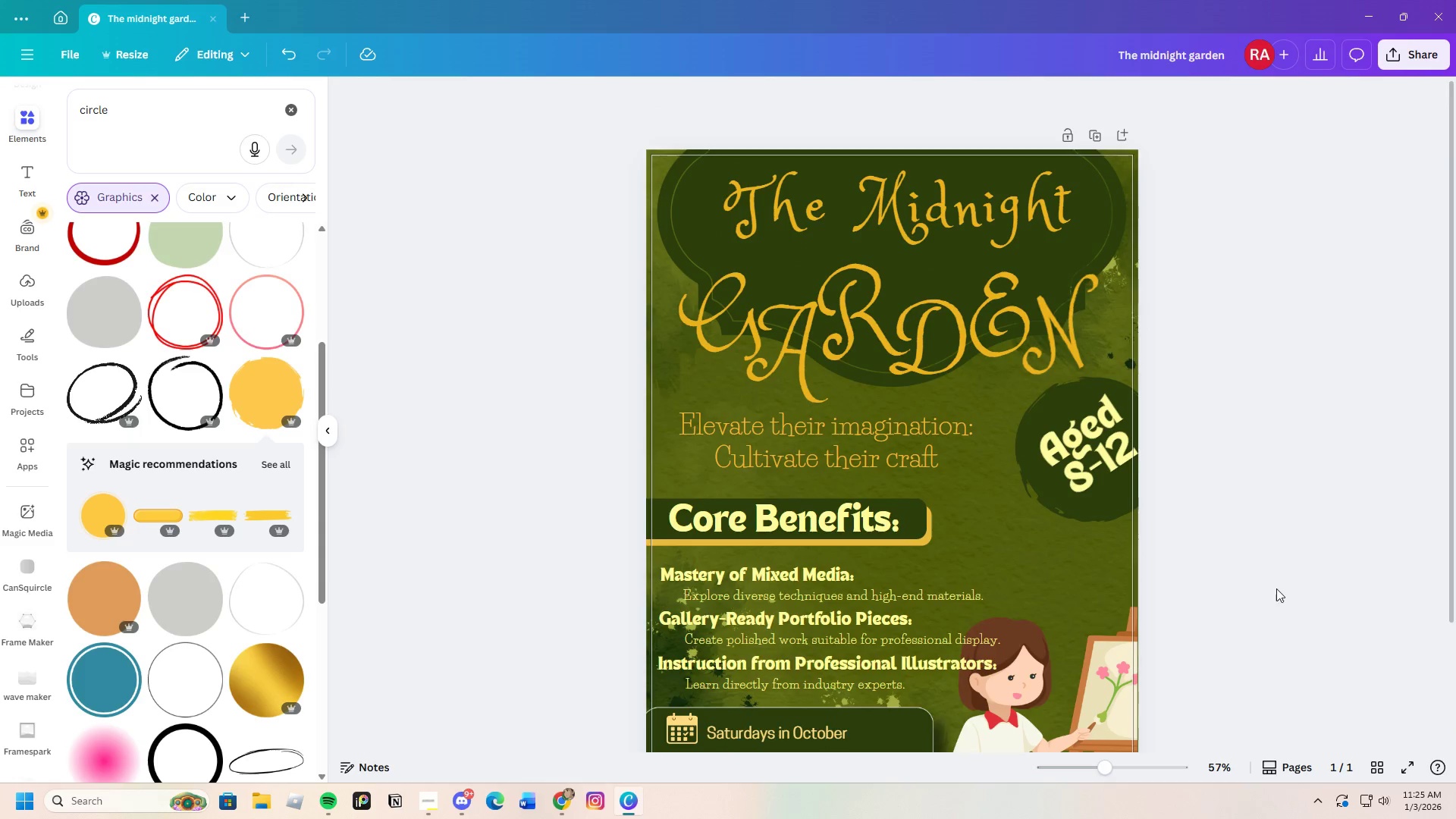 
scroll: coordinate [1271, 590], scroll_direction: down, amount: 3.0
 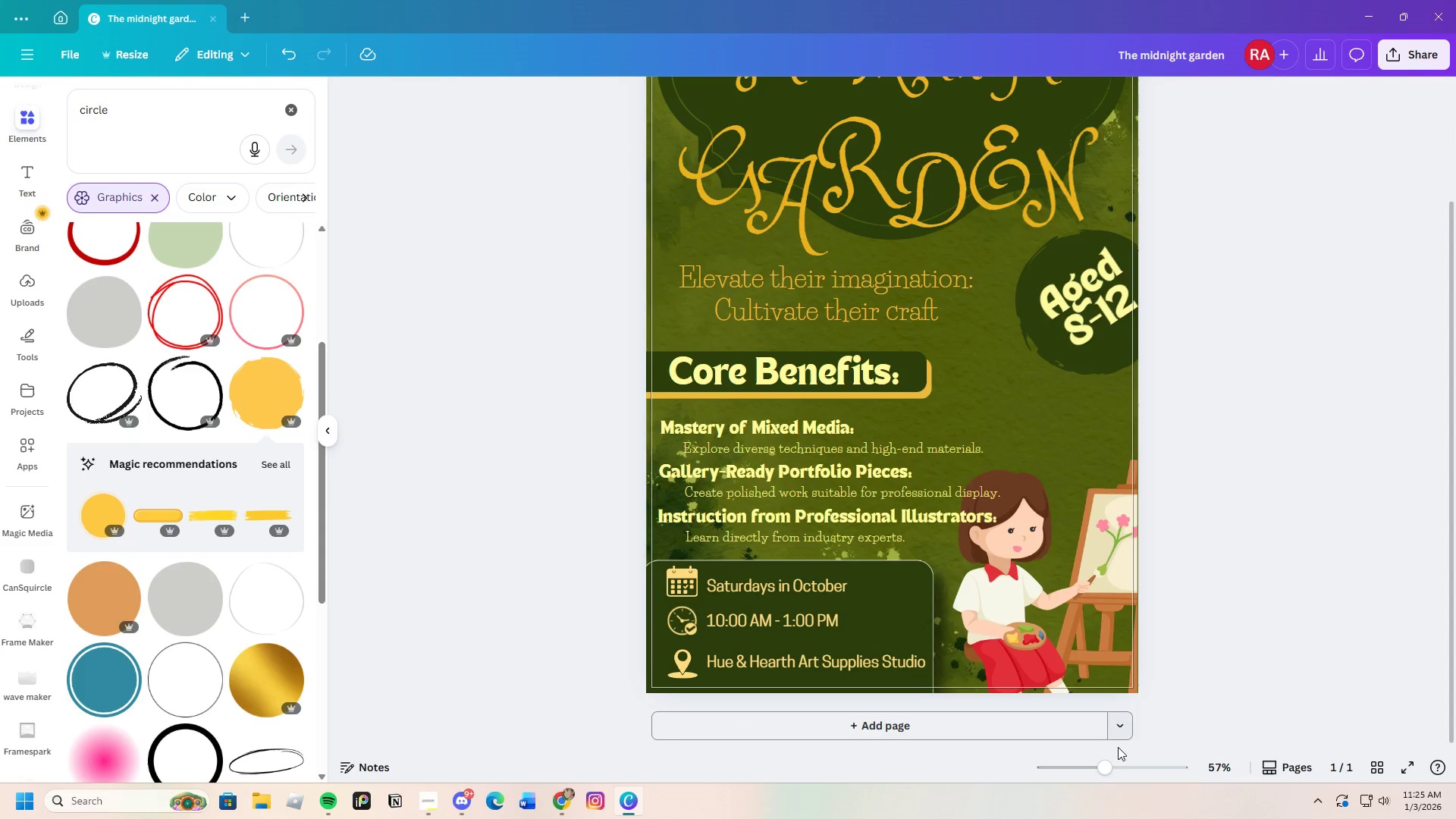 
left_click_drag(start_coordinate=[1116, 767], to_coordinate=[1099, 780])
 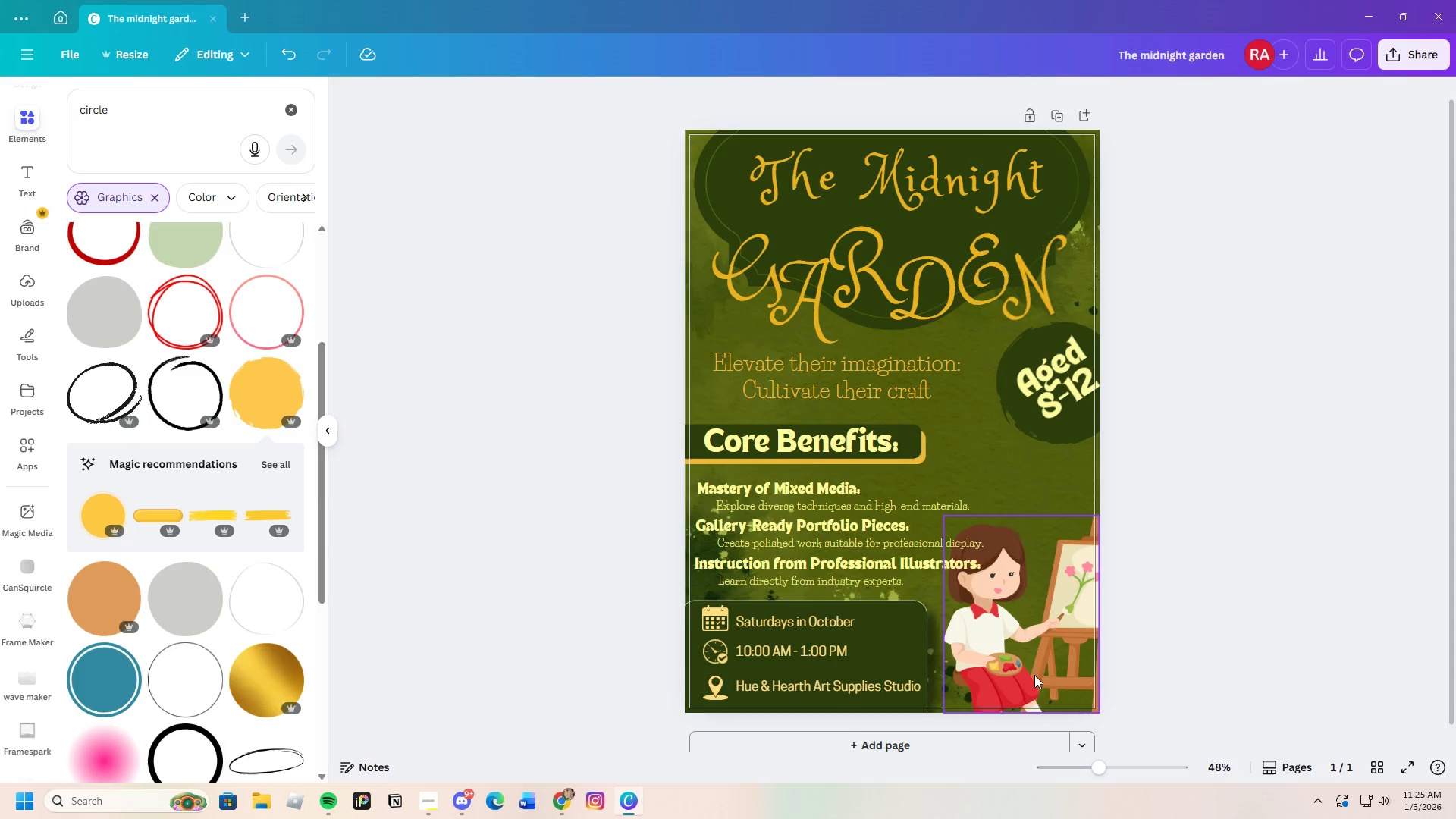 
scroll: coordinate [1020, 646], scroll_direction: down, amount: 2.0
 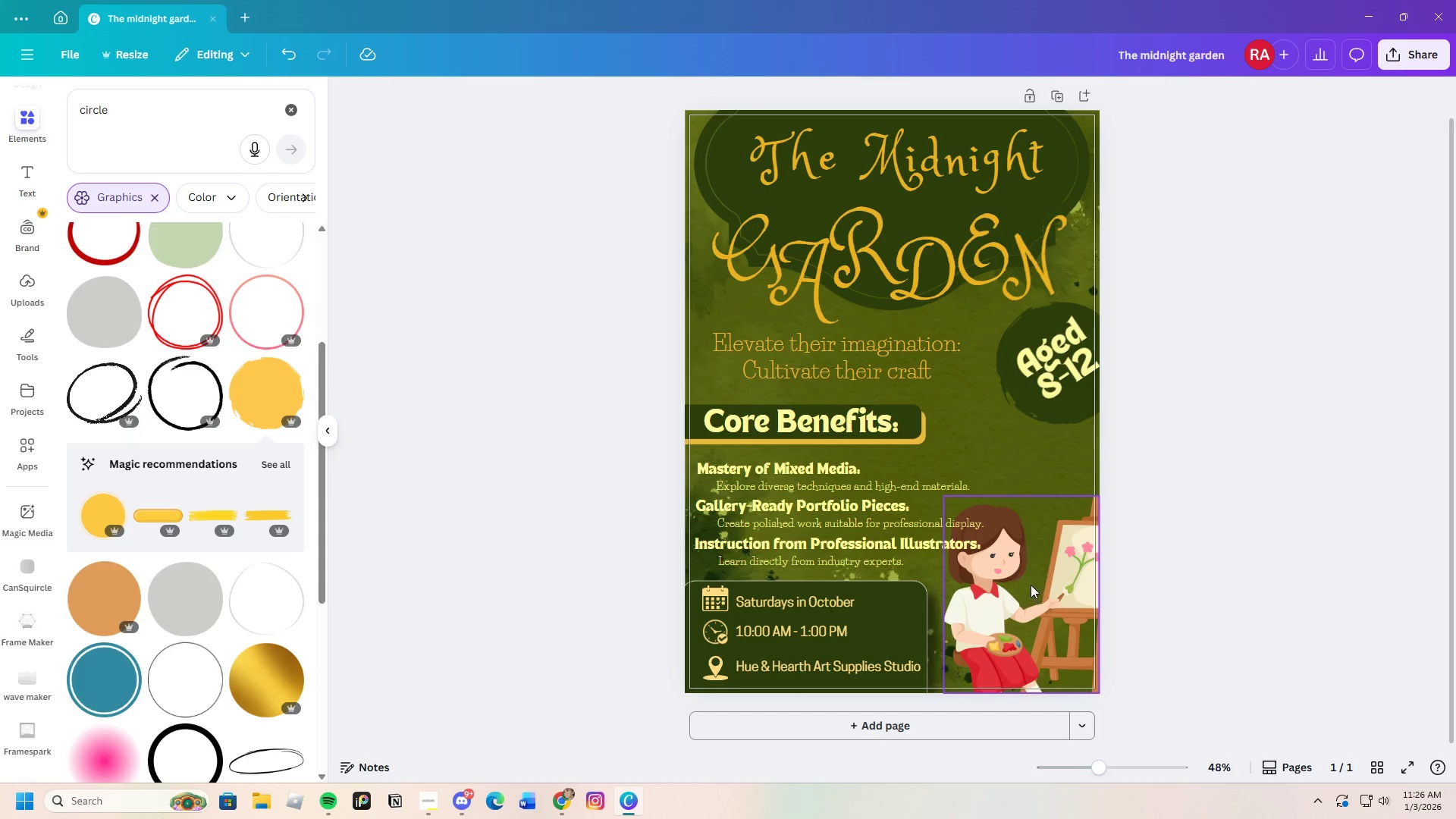 
left_click_drag(start_coordinate=[1024, 598], to_coordinate=[1025, 494])
 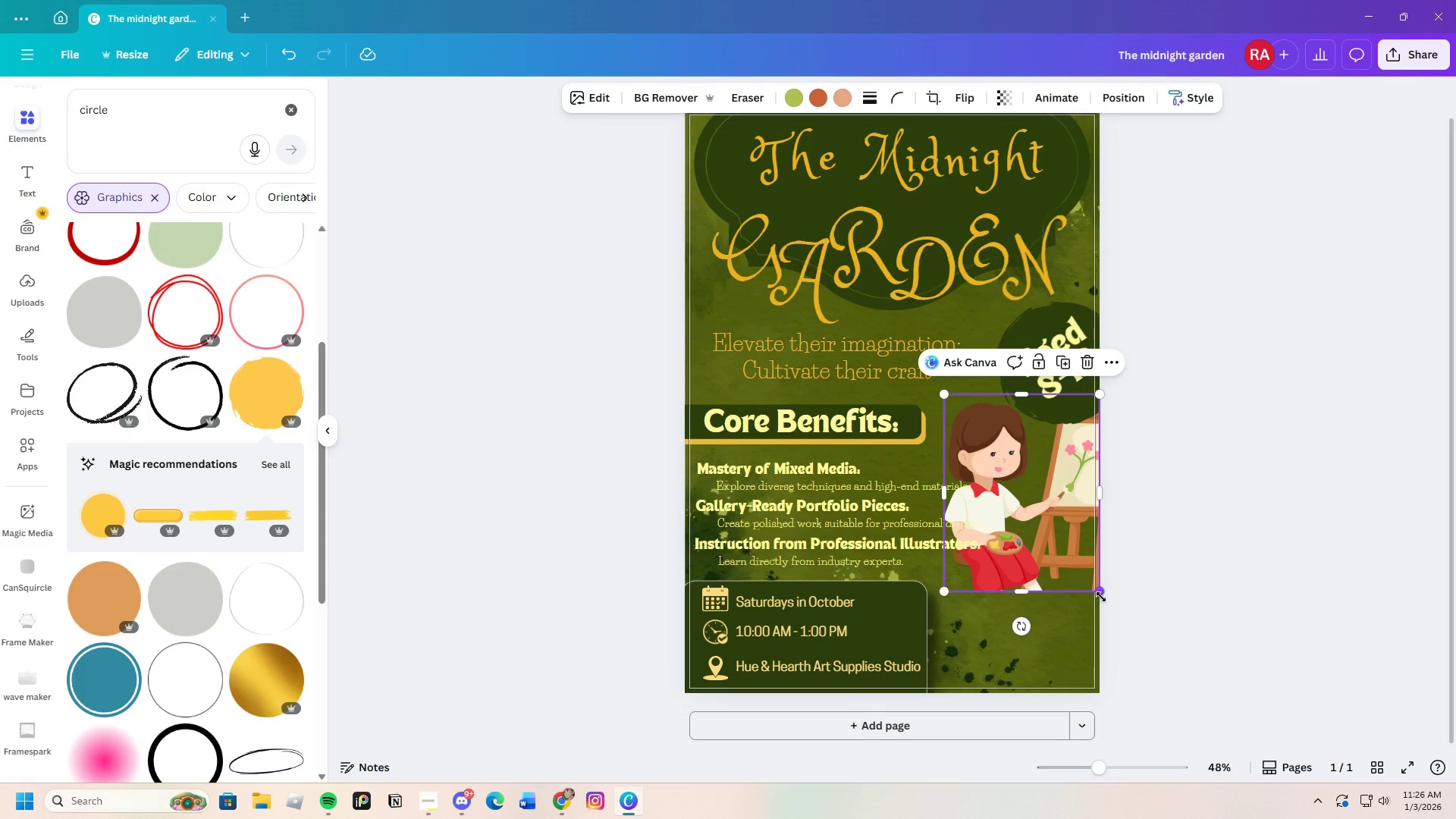 
left_click_drag(start_coordinate=[1043, 497], to_coordinate=[1027, 513])
 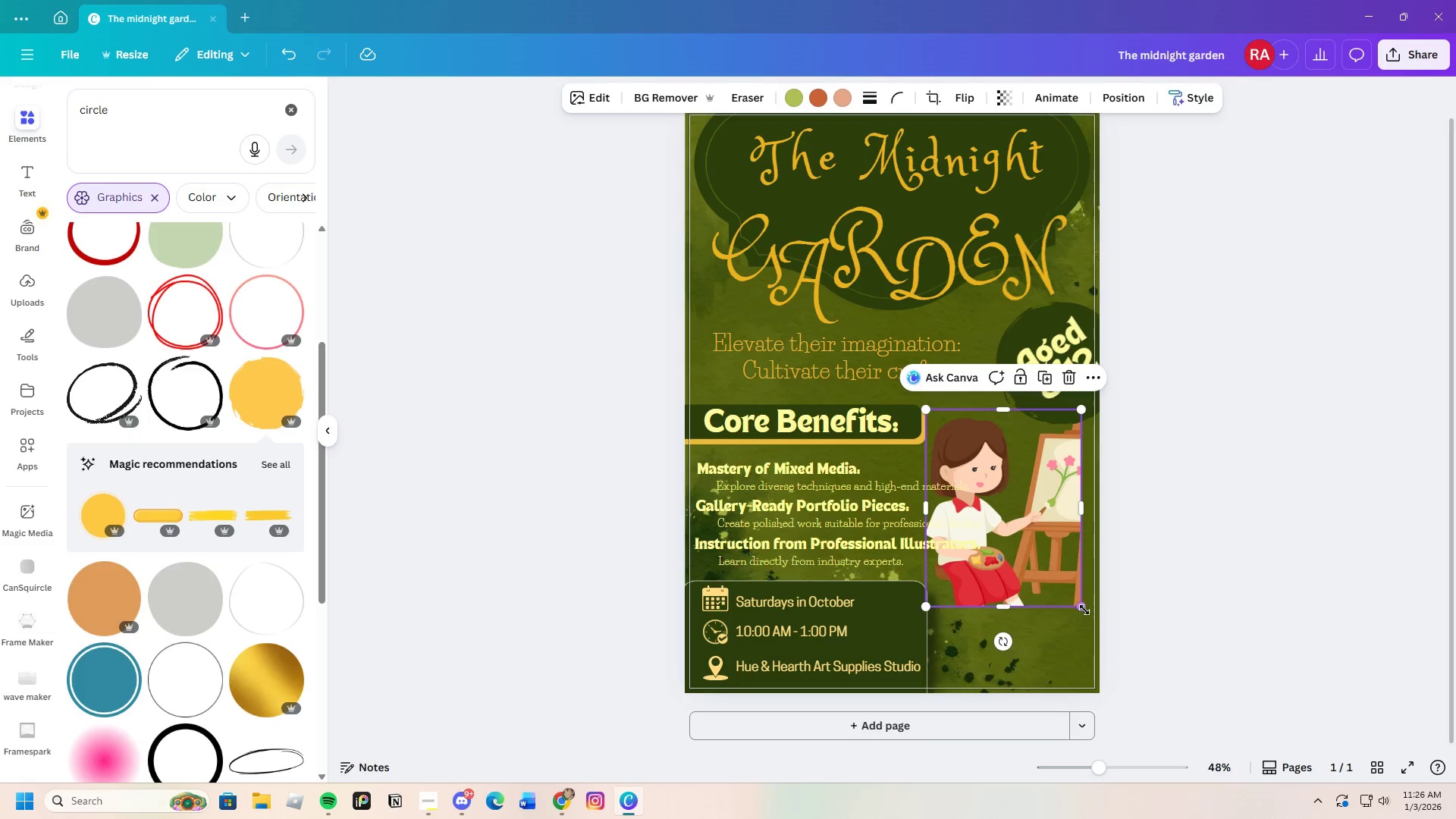 
left_click_drag(start_coordinate=[1084, 609], to_coordinate=[1121, 658])
 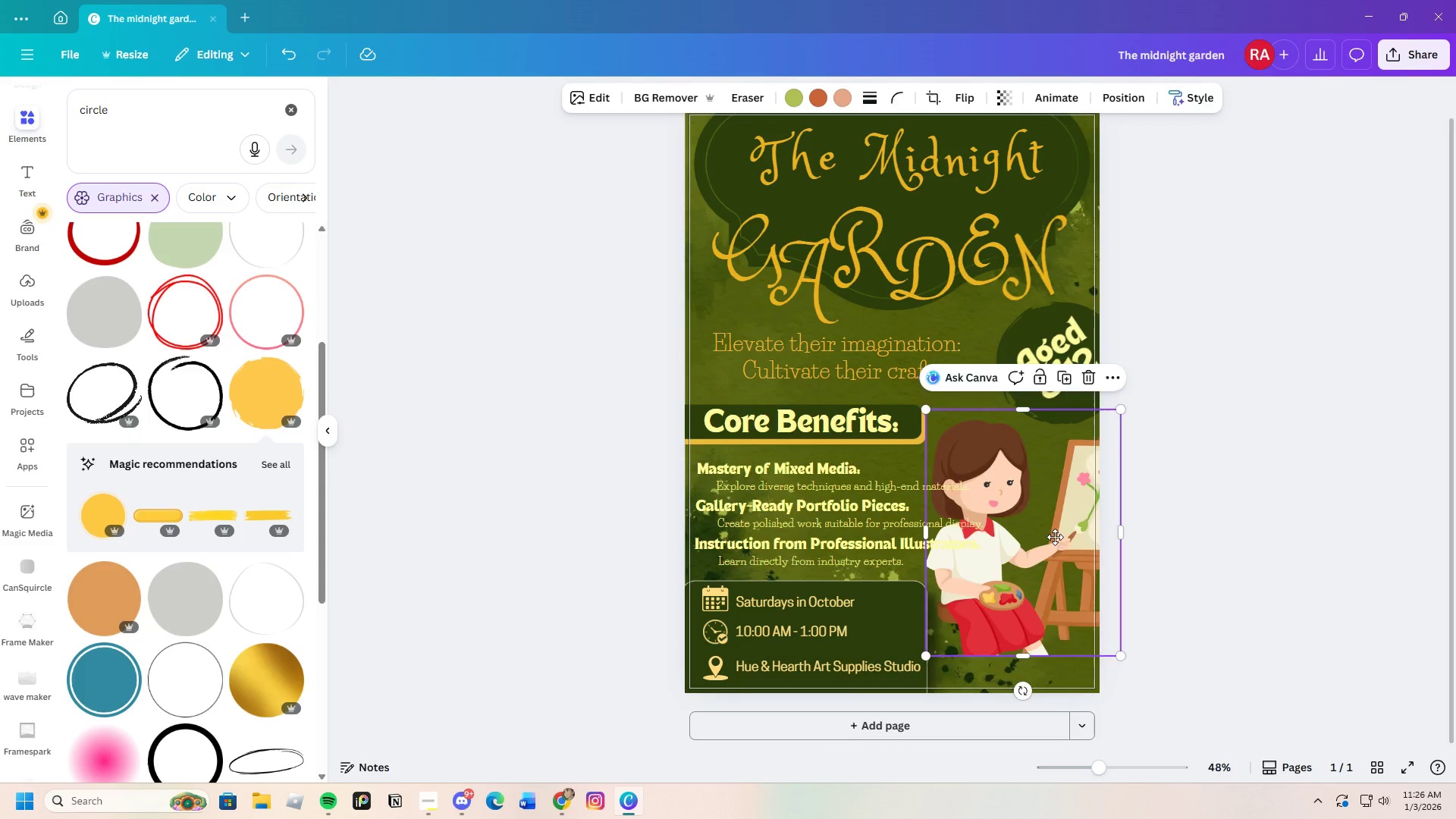 
left_click_drag(start_coordinate=[1046, 522], to_coordinate=[1034, 578])
 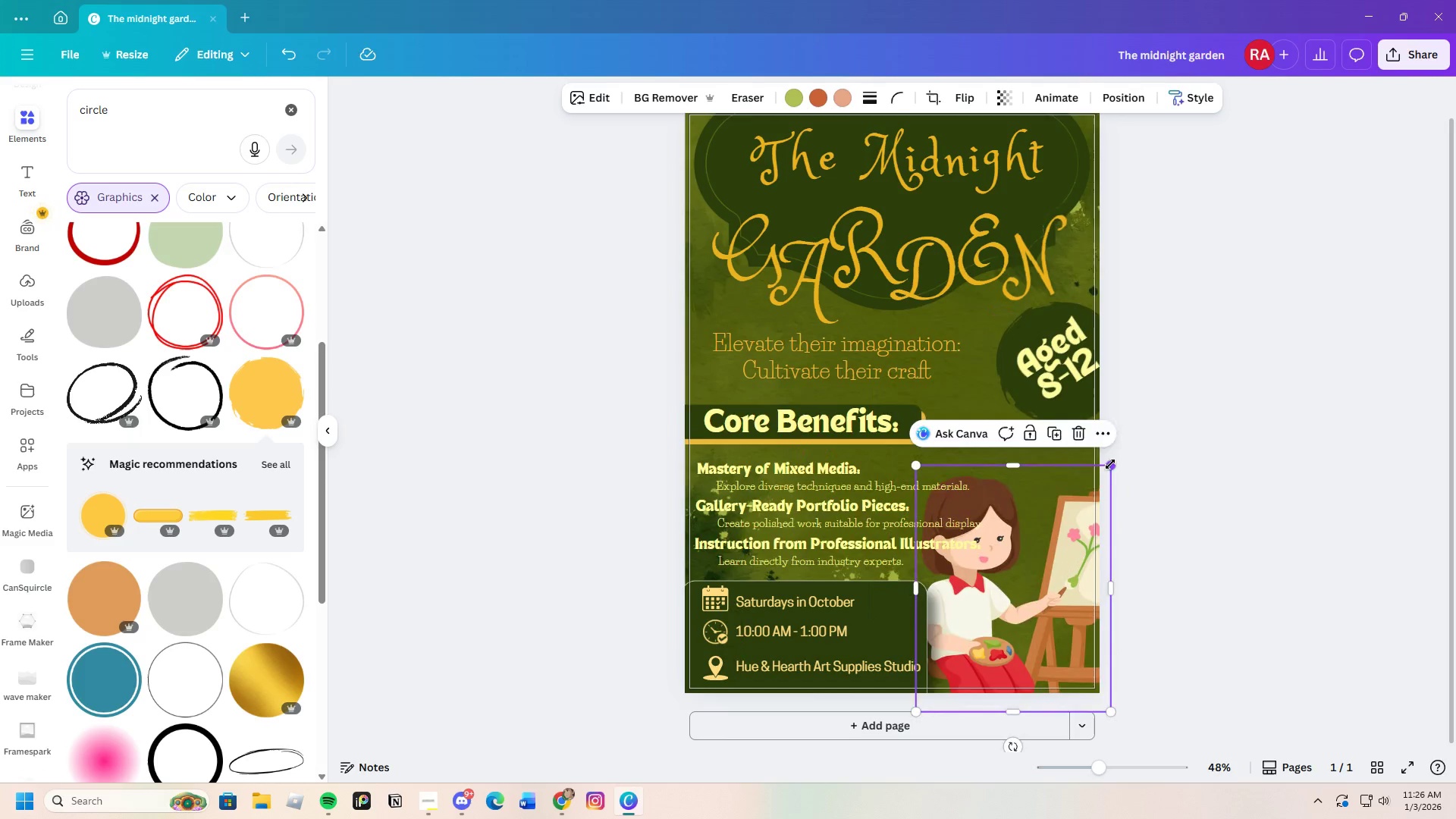 
left_click_drag(start_coordinate=[1110, 464], to_coordinate=[1070, 491])
 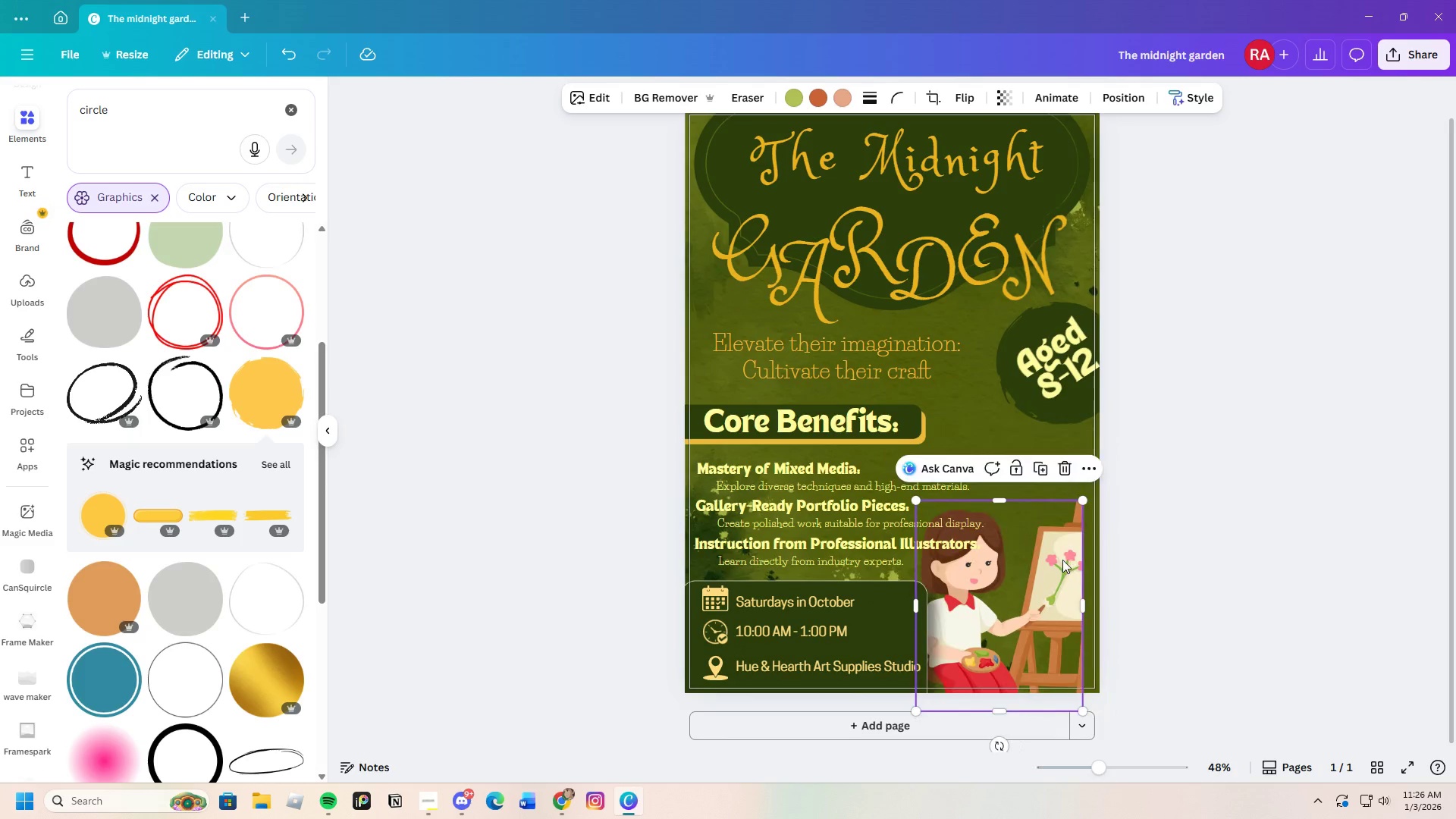 
left_click_drag(start_coordinate=[1062, 561], to_coordinate=[1082, 556])
 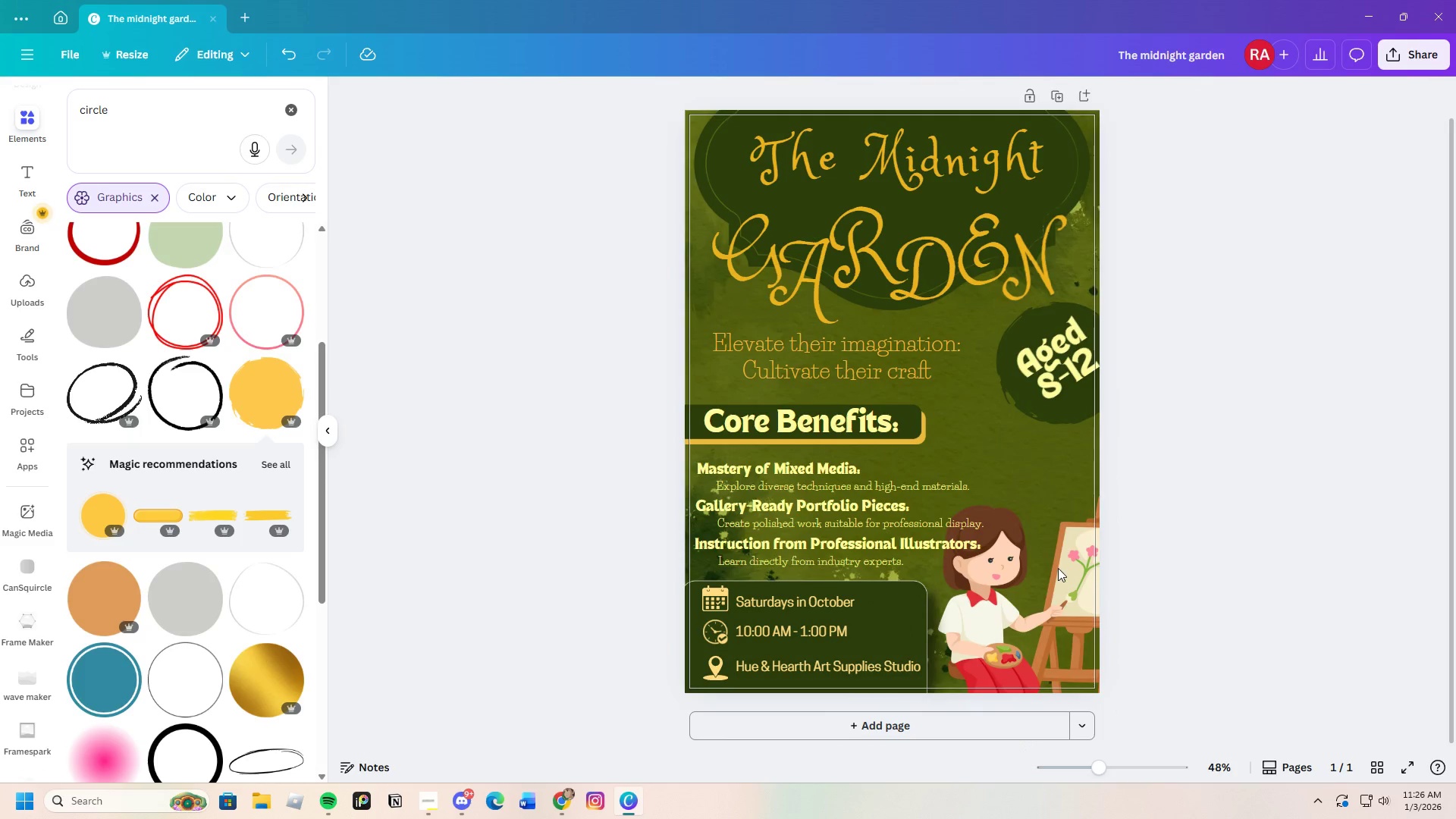 
left_click_drag(start_coordinate=[1034, 582], to_coordinate=[1026, 567])
 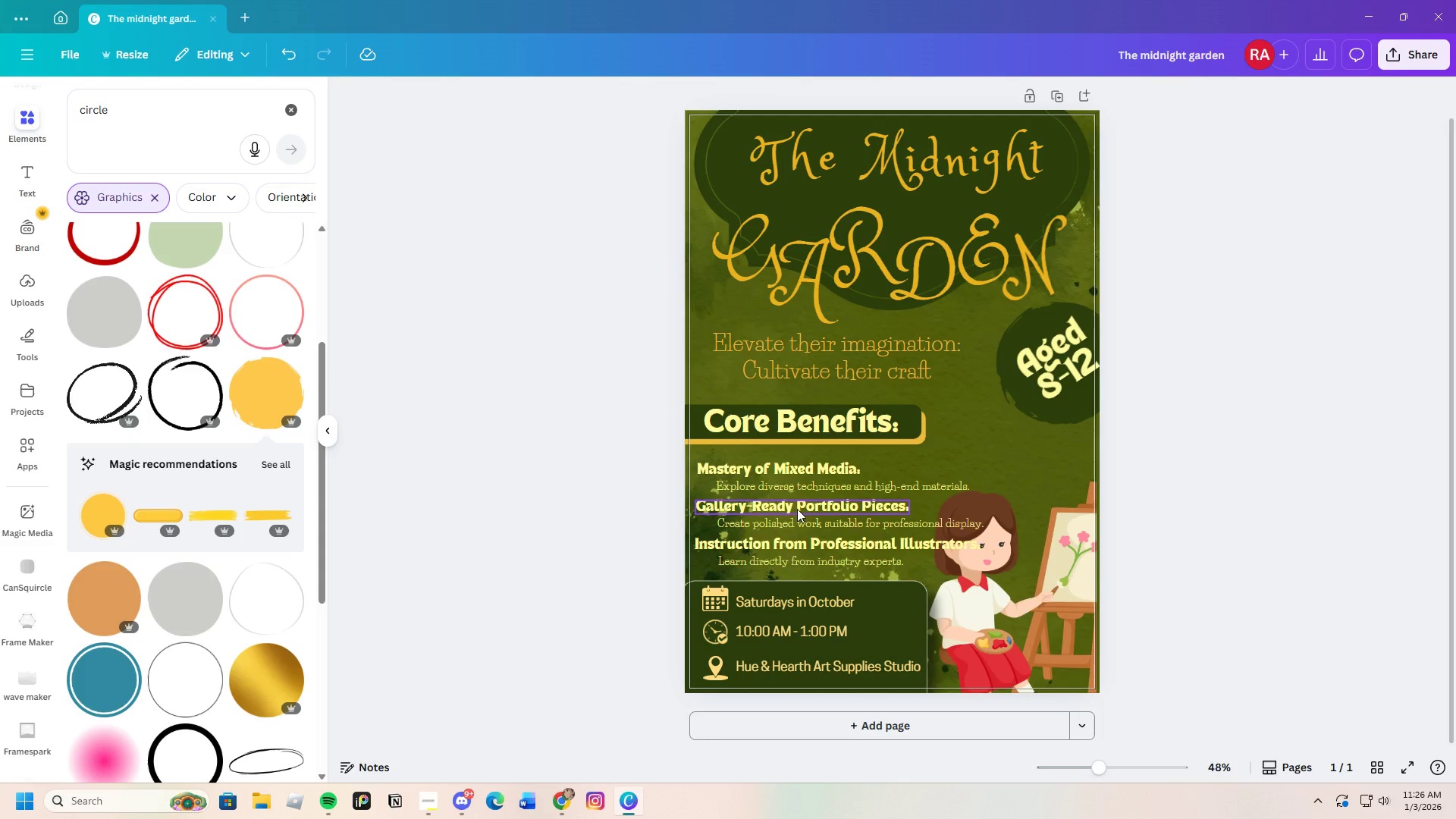 
scroll: coordinate [258, 595], scroll_direction: down, amount: 9.0
 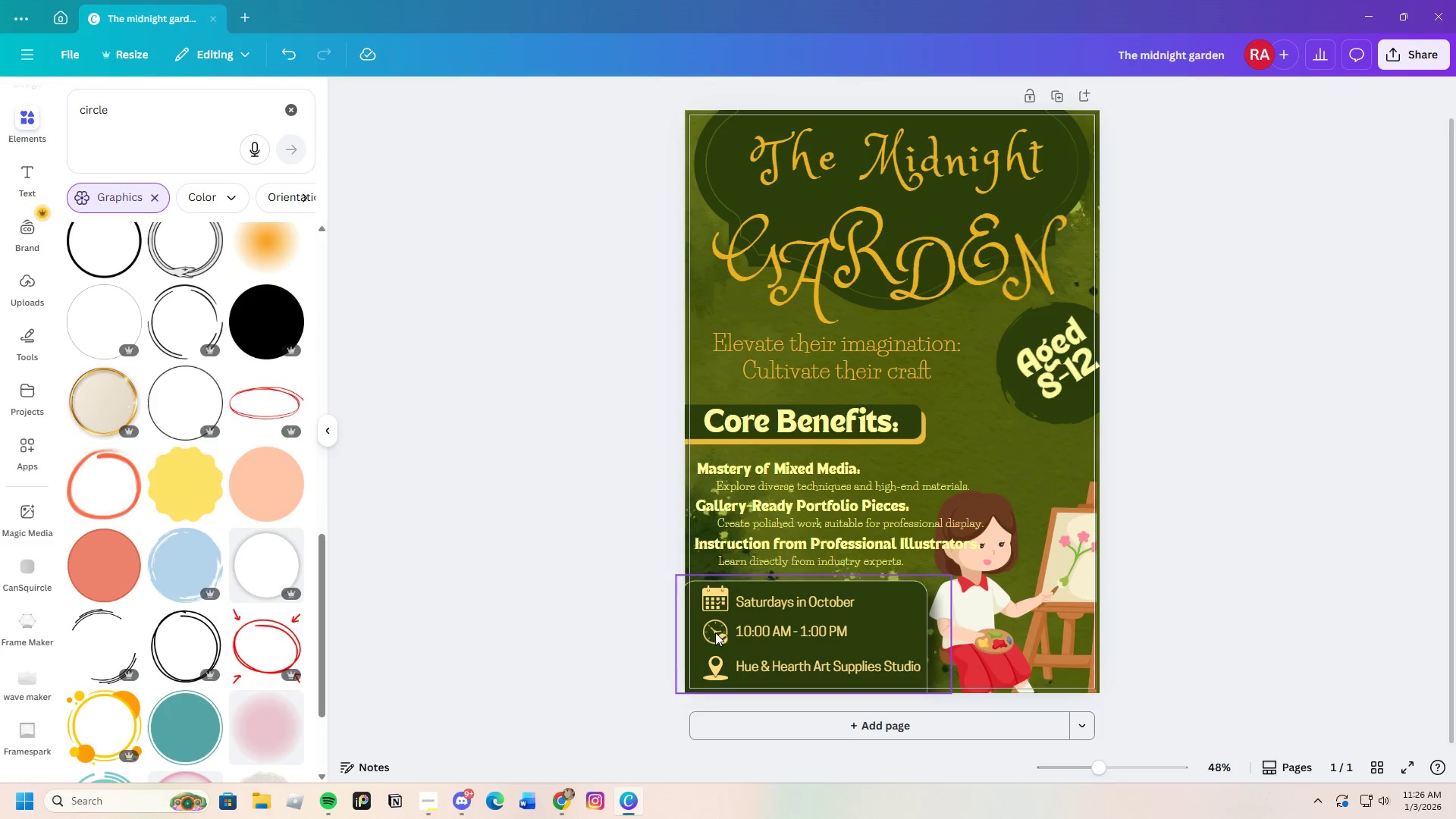 
left_click_drag(start_coordinate=[694, 592], to_coordinate=[723, 611])
 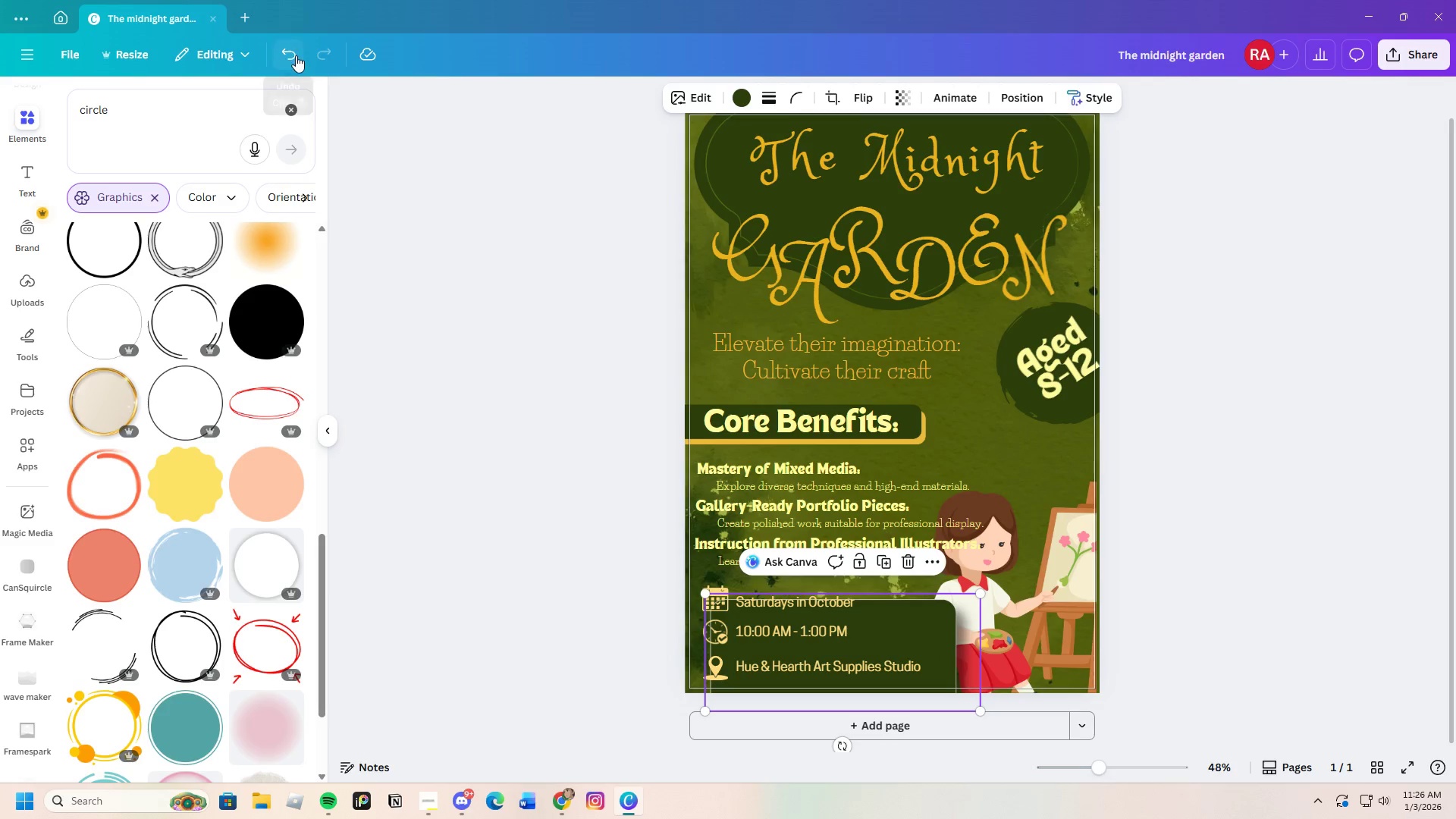 
left_click([296, 55])
 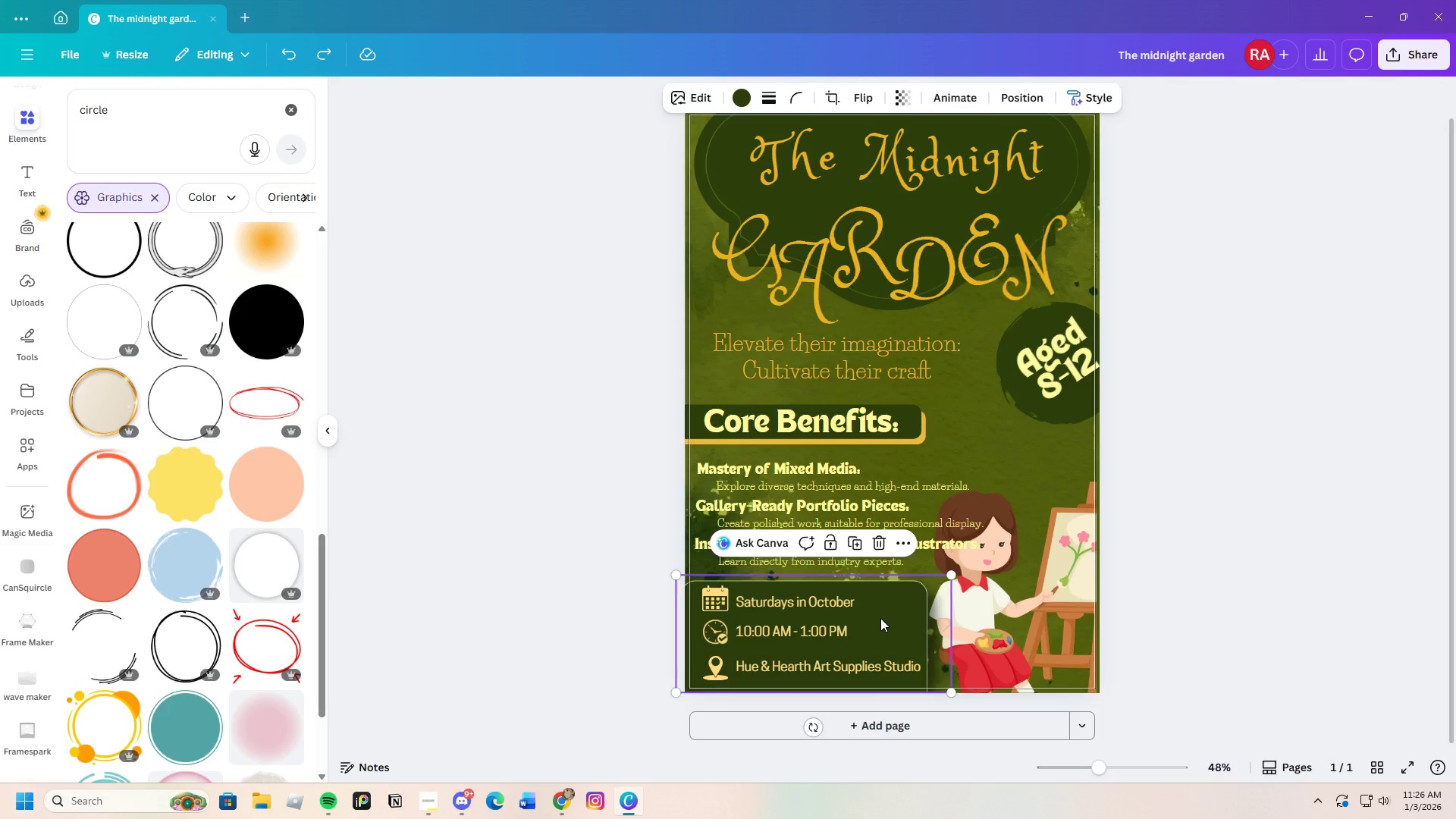 
left_click([880, 618])
 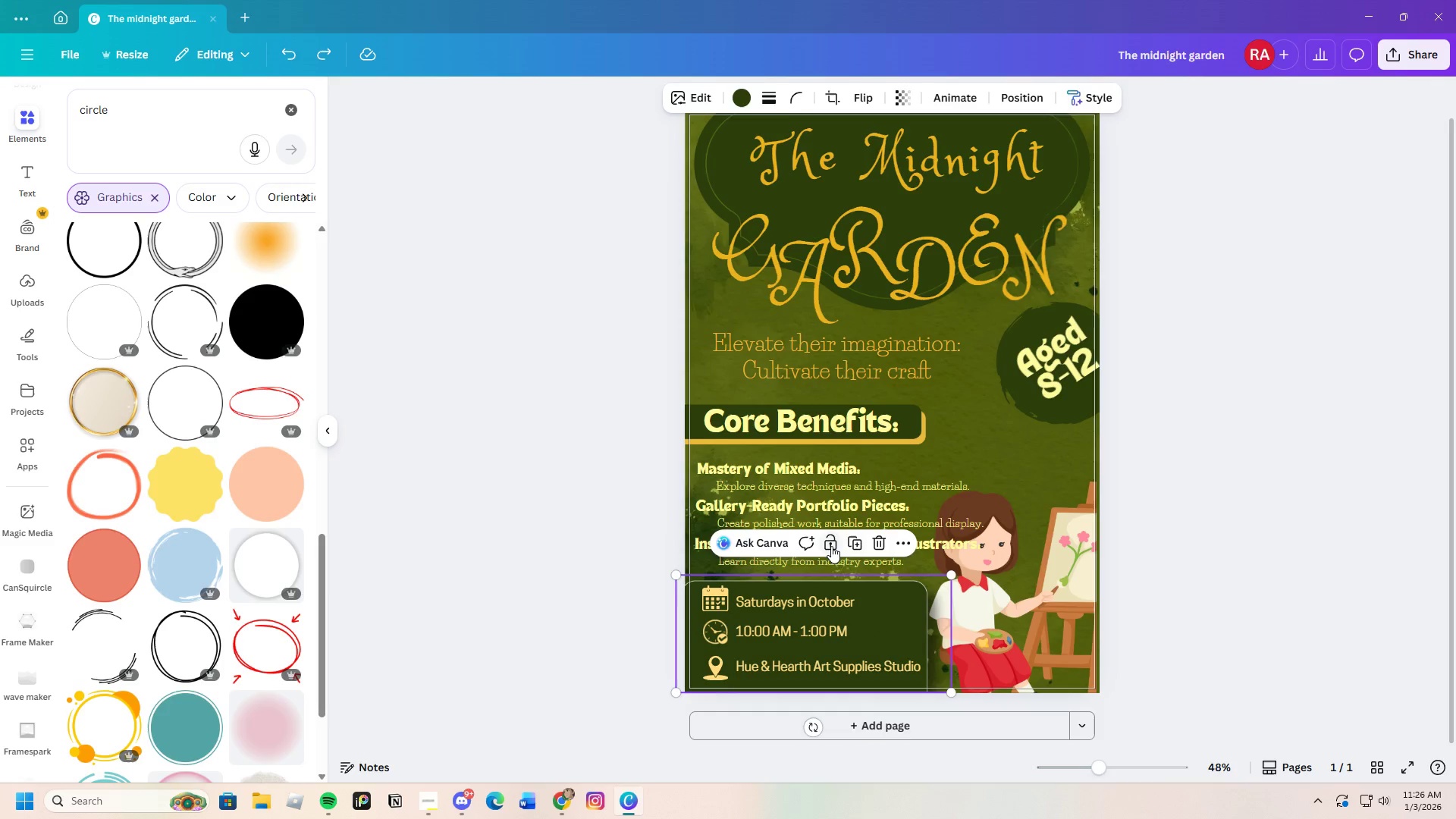 
left_click([830, 545])
 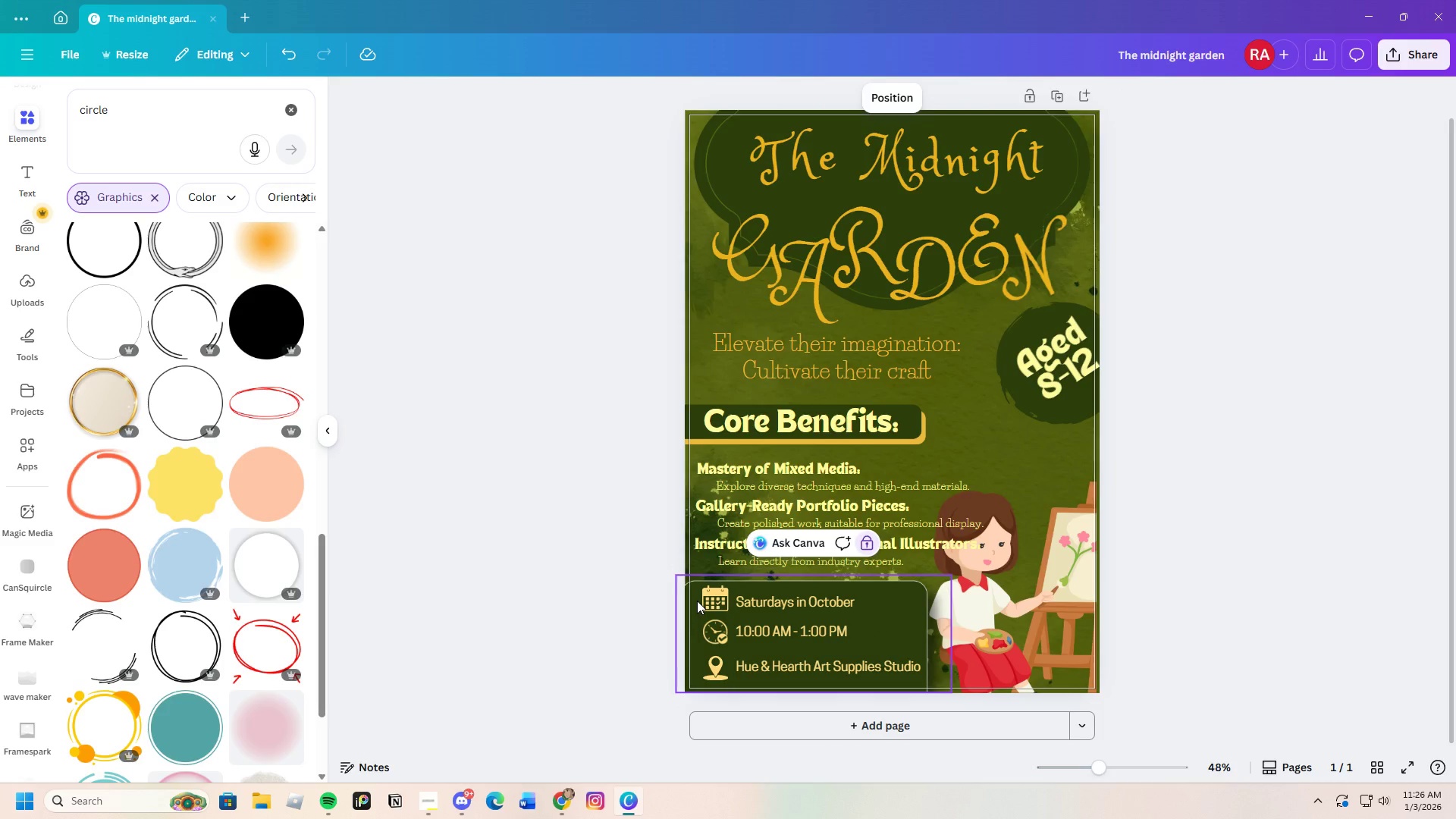 
left_click_drag(start_coordinate=[697, 601], to_coordinate=[908, 680])
 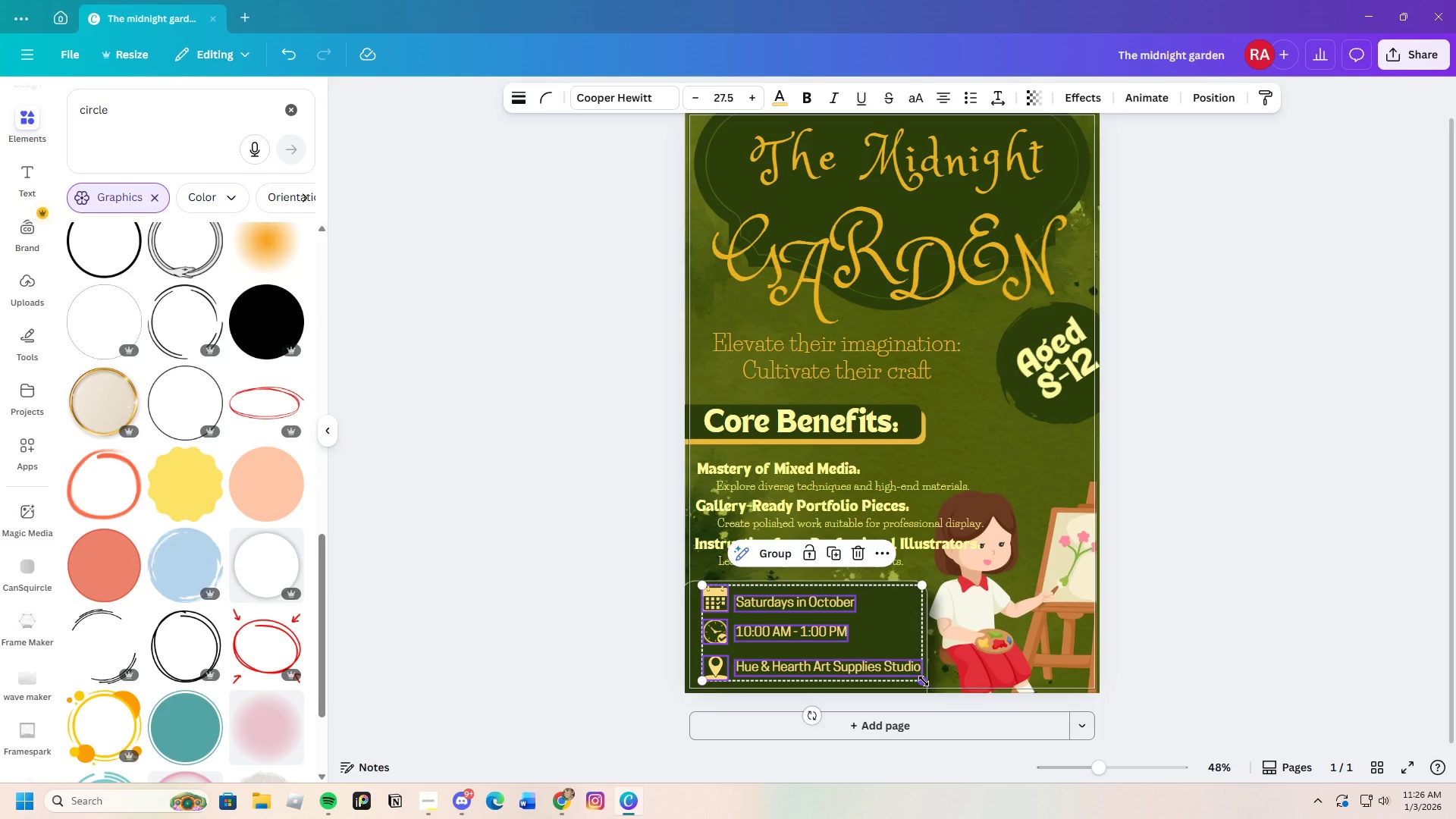 
left_click_drag(start_coordinate=[924, 681], to_coordinate=[862, 667])
 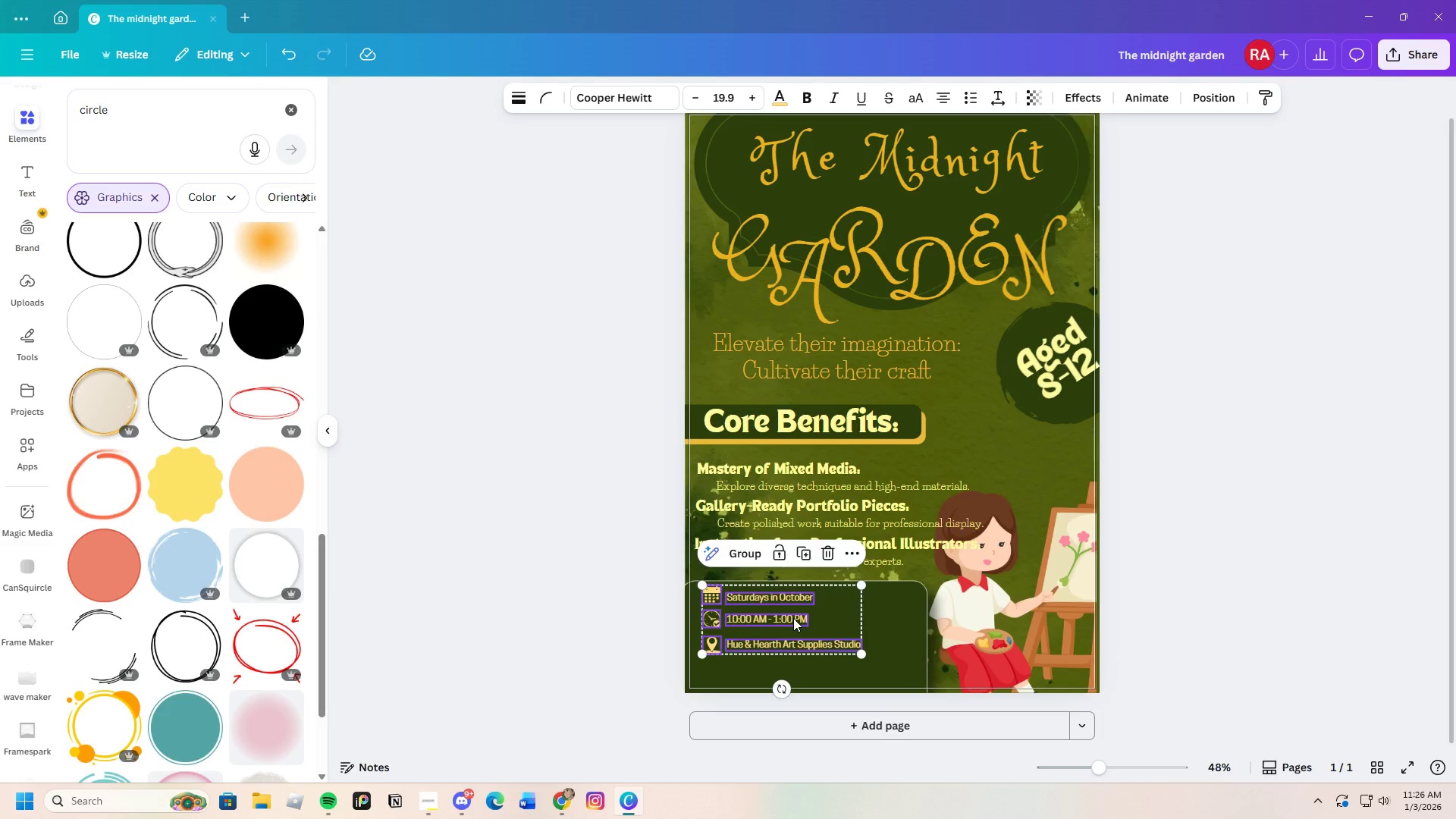 
left_click_drag(start_coordinate=[793, 618], to_coordinate=[787, 633])
 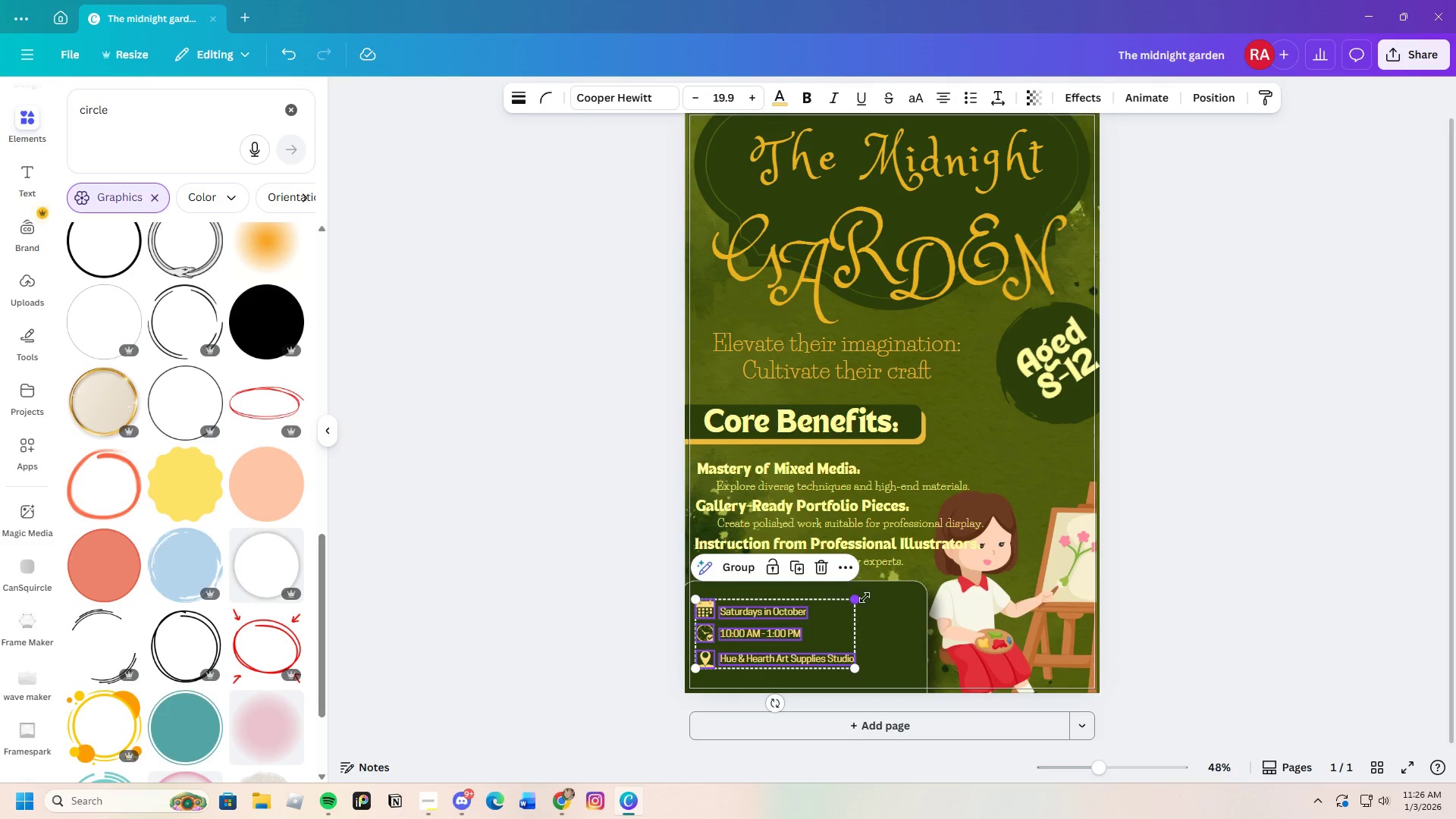 
left_click_drag(start_coordinate=[852, 600], to_coordinate=[883, 588])
 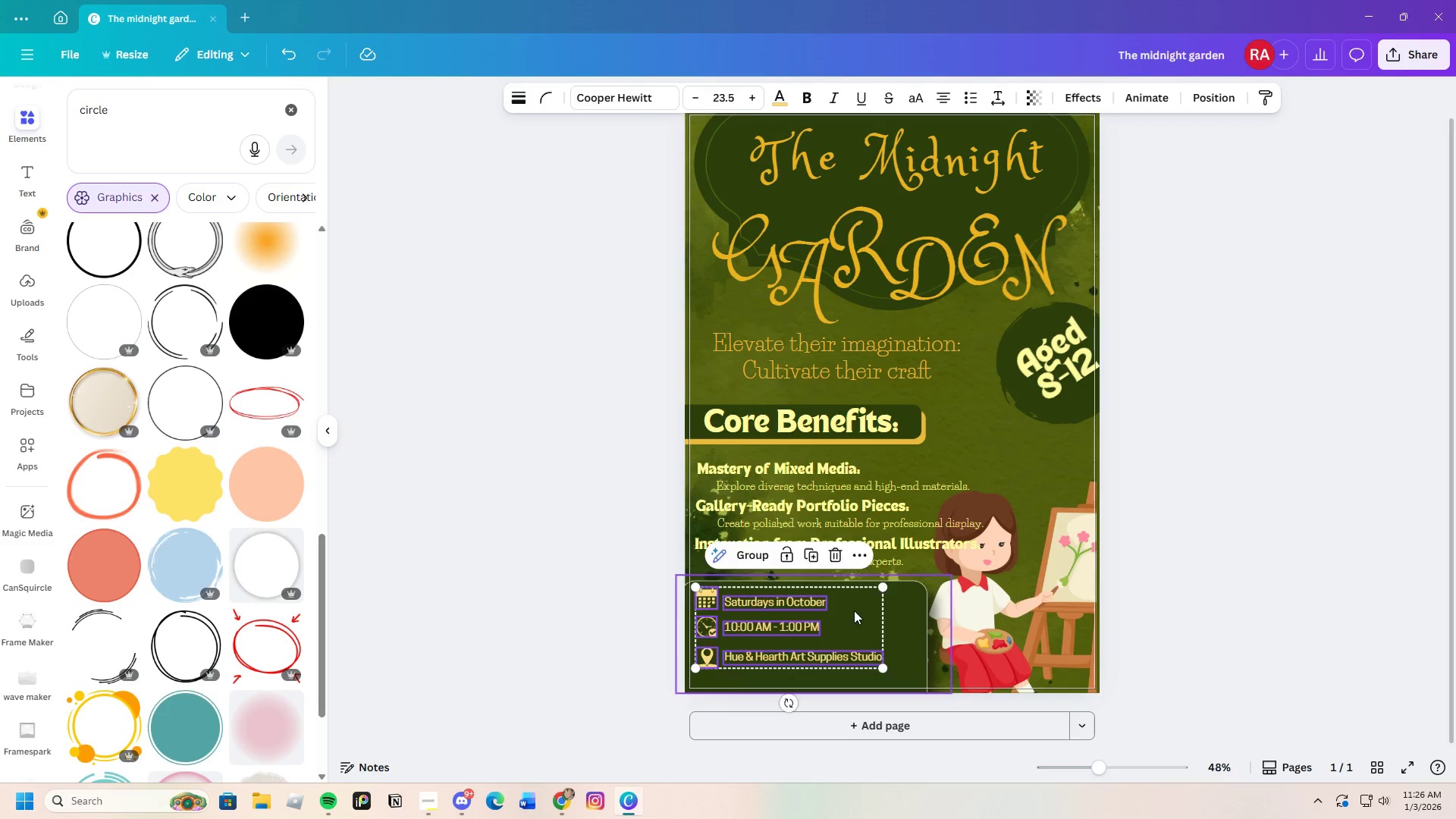 
left_click_drag(start_coordinate=[854, 609], to_coordinate=[855, 617])
 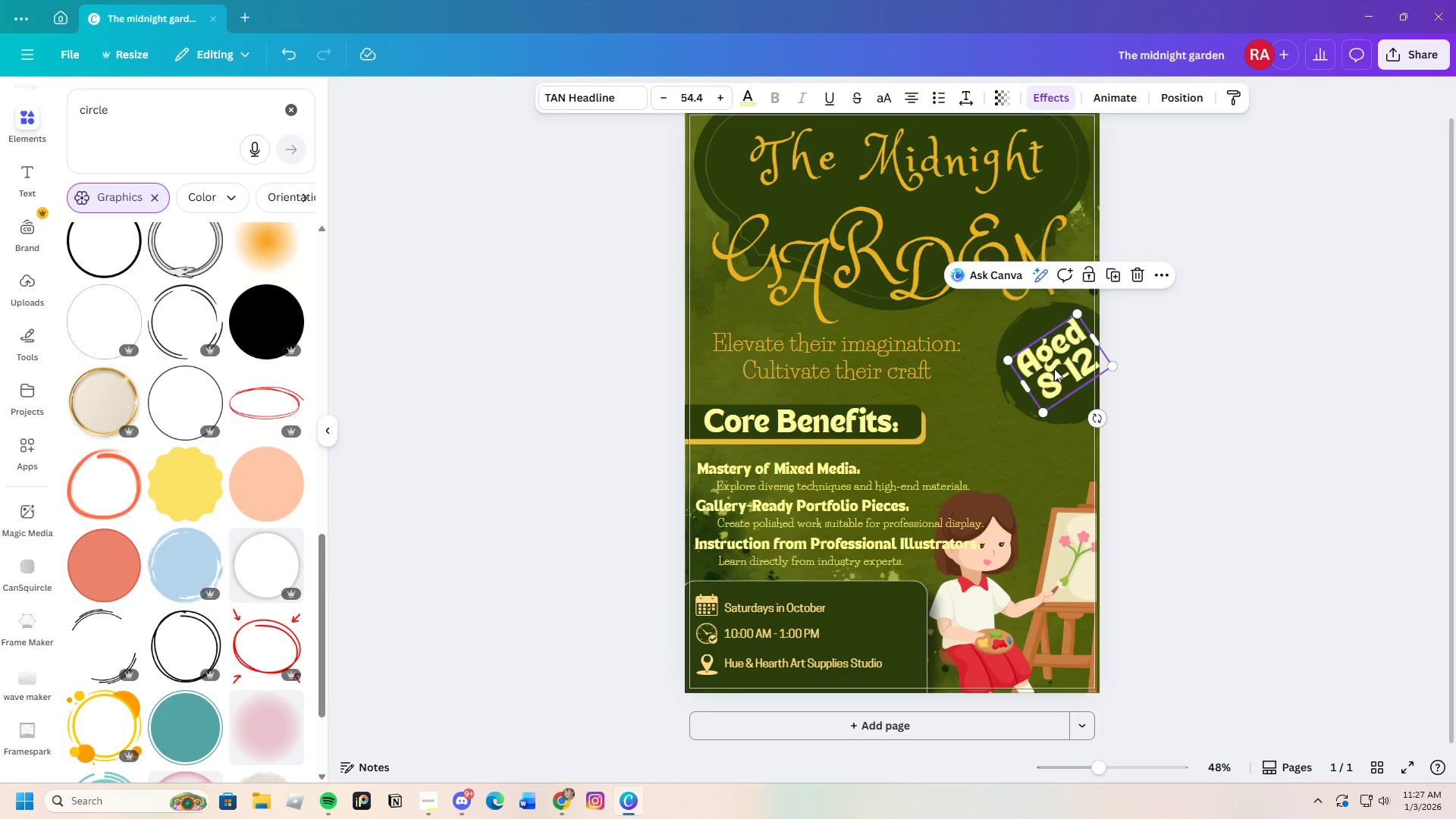 
wait(5.52)
 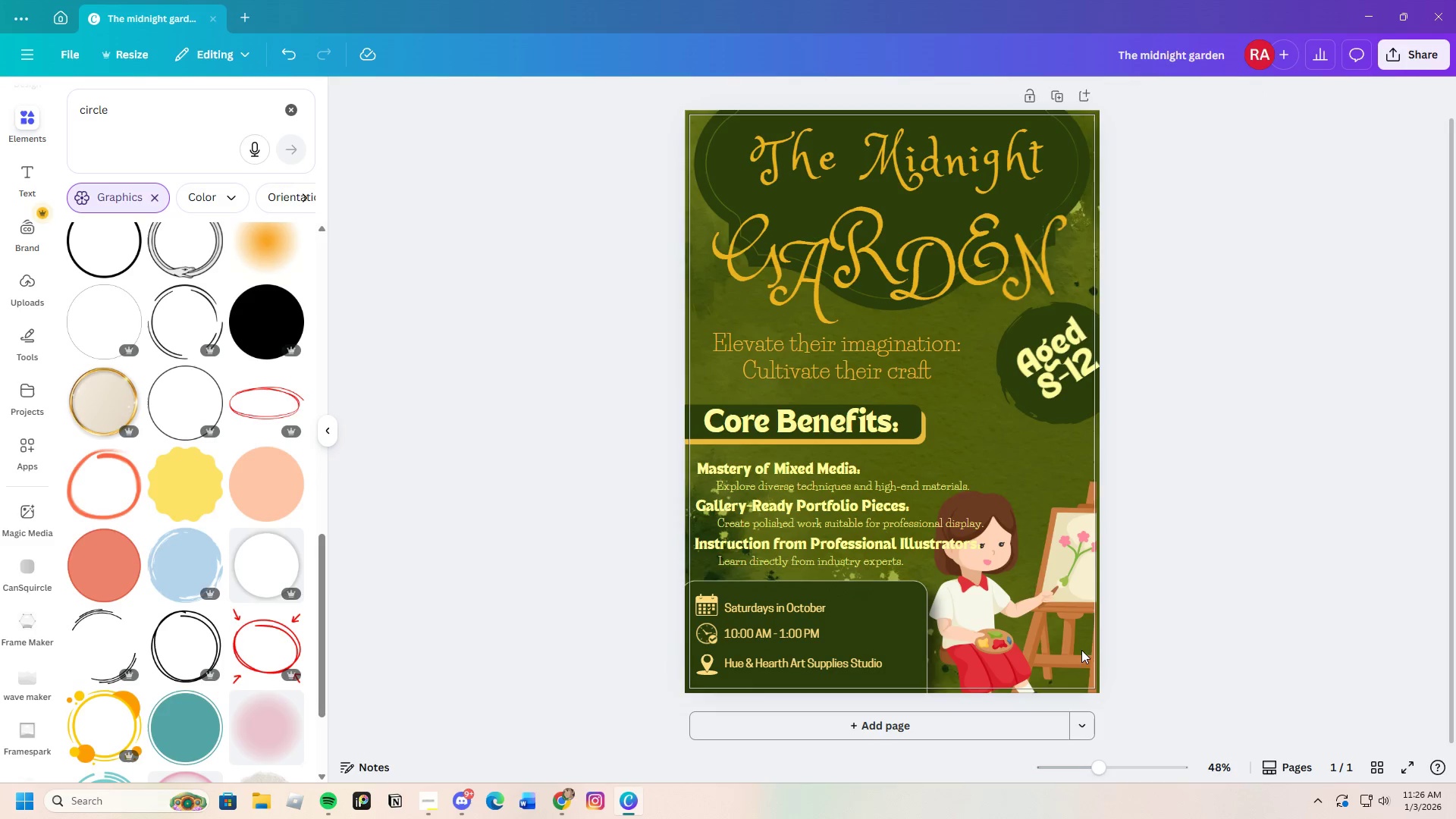 
left_click([788, 610])
 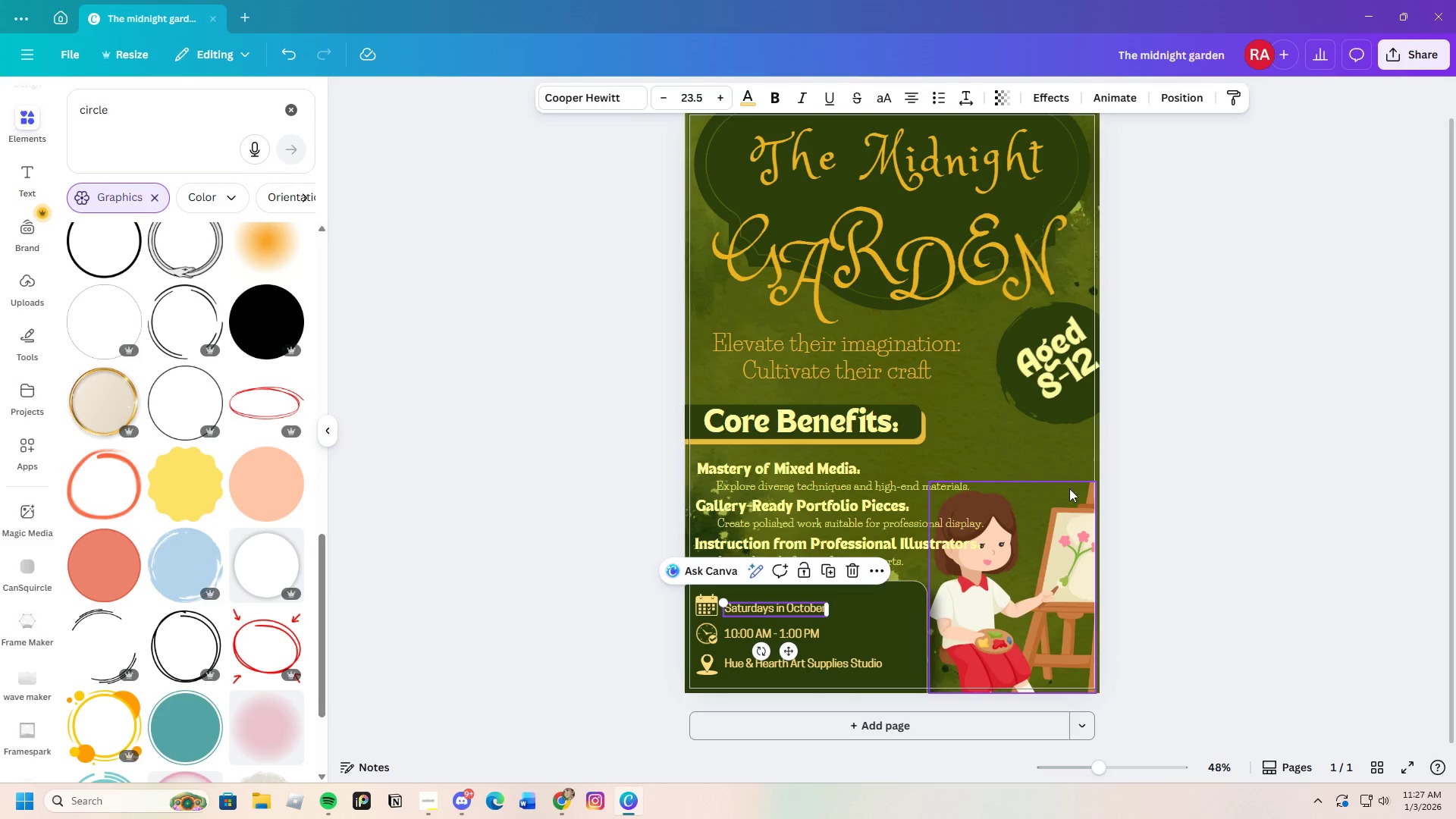 
left_click([1058, 374])
 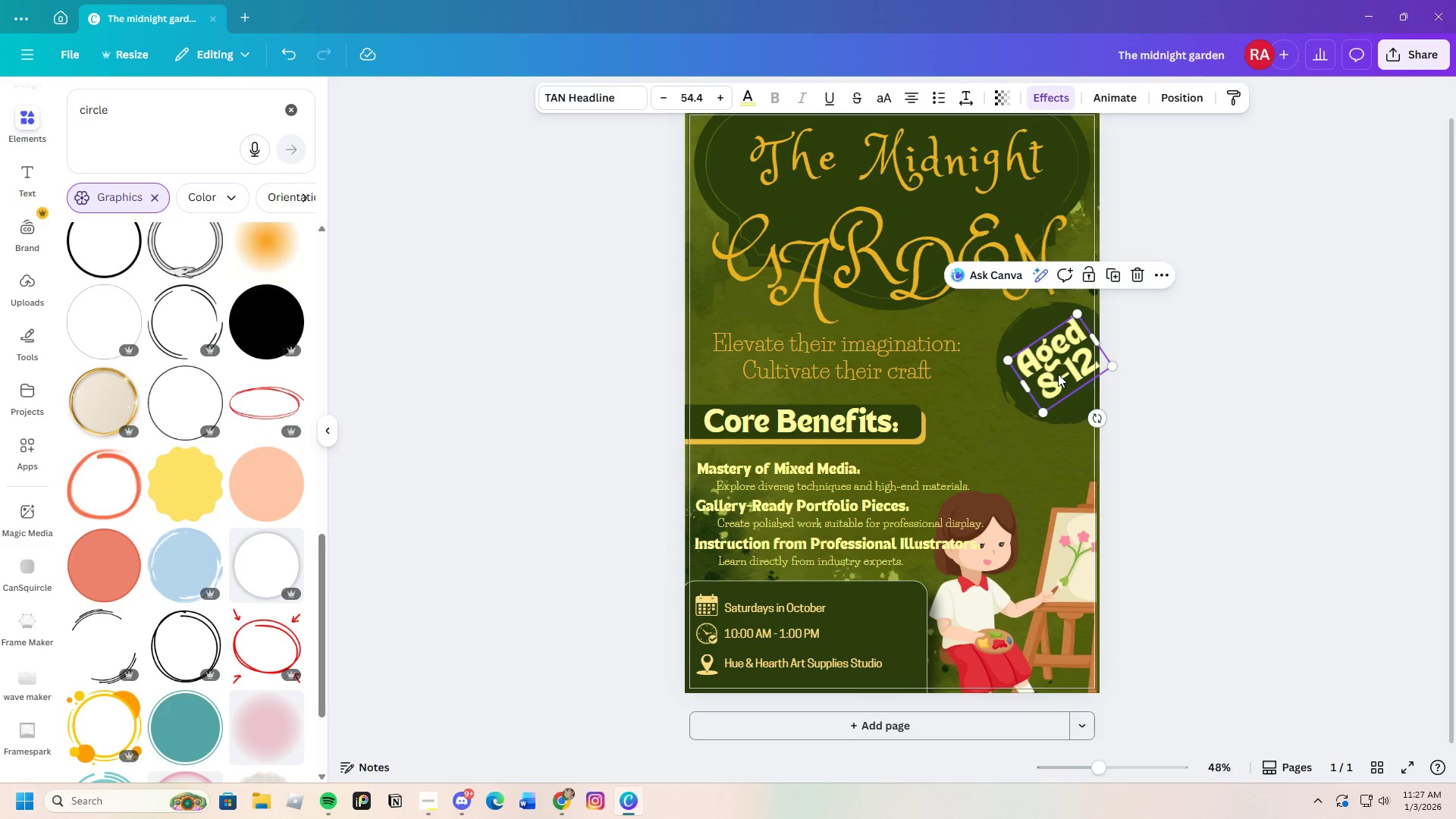 
key(Control+C)
 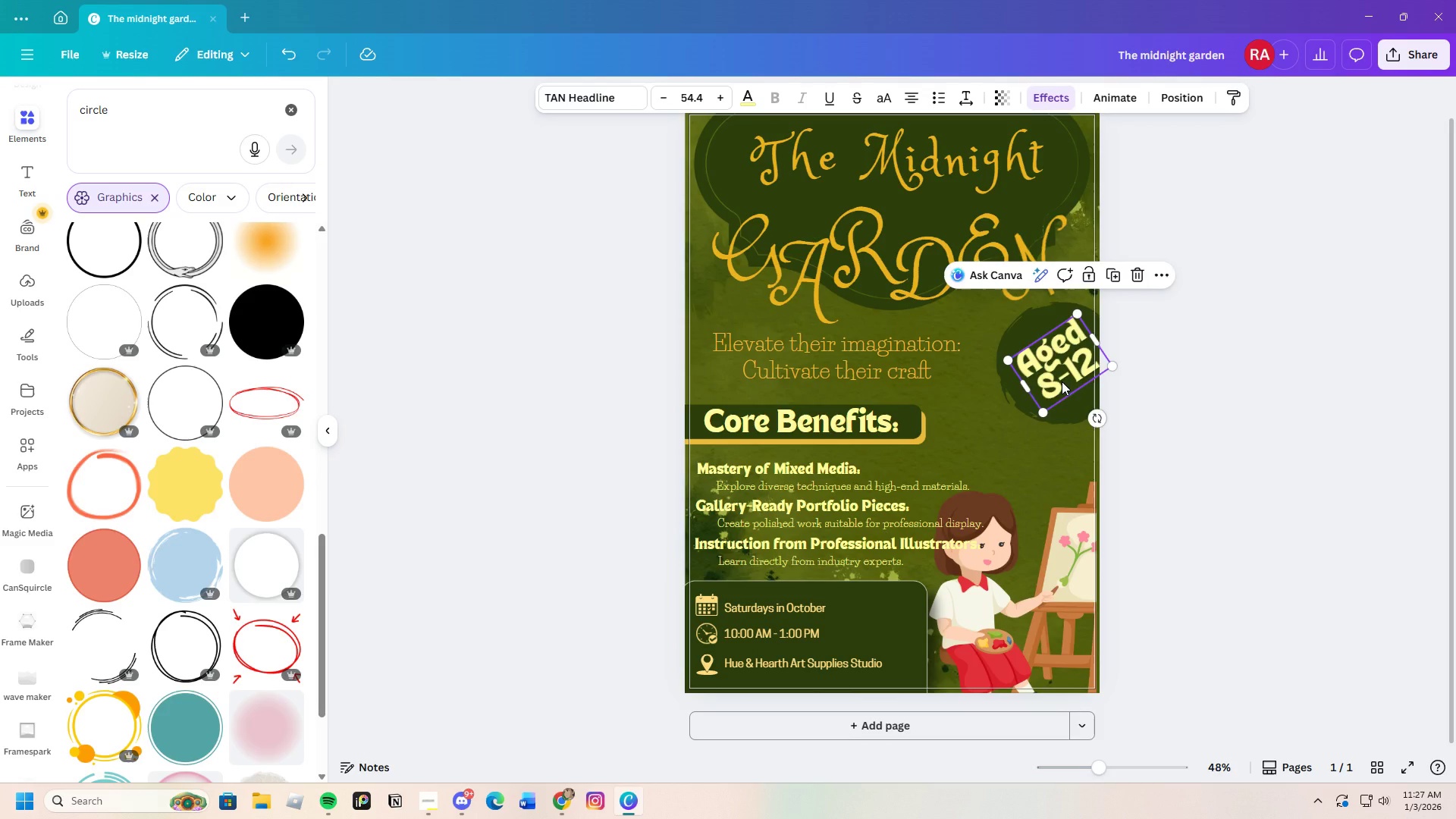 
key(Control+V)
 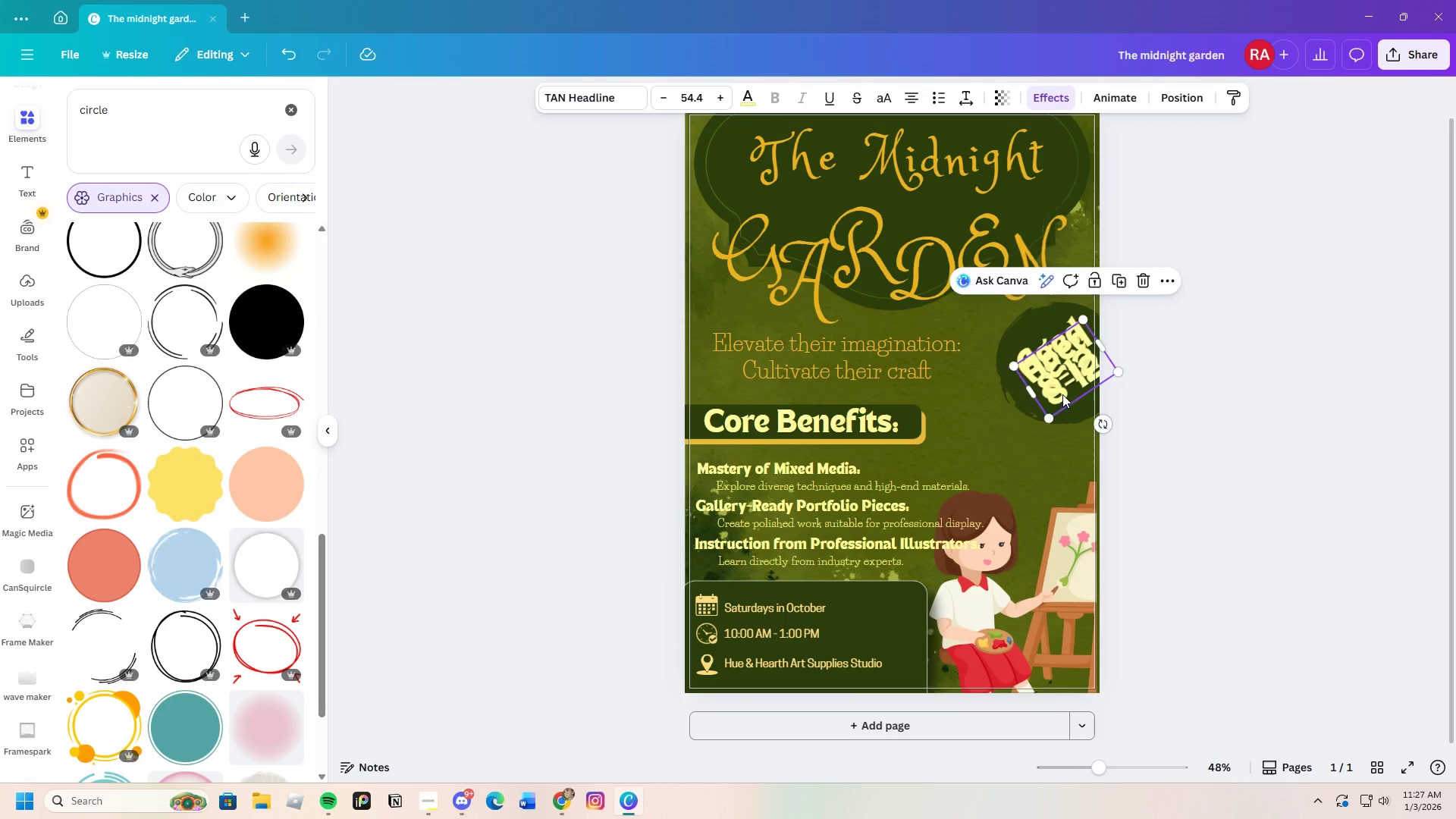 
left_click_drag(start_coordinate=[1066, 384], to_coordinate=[874, 636])
 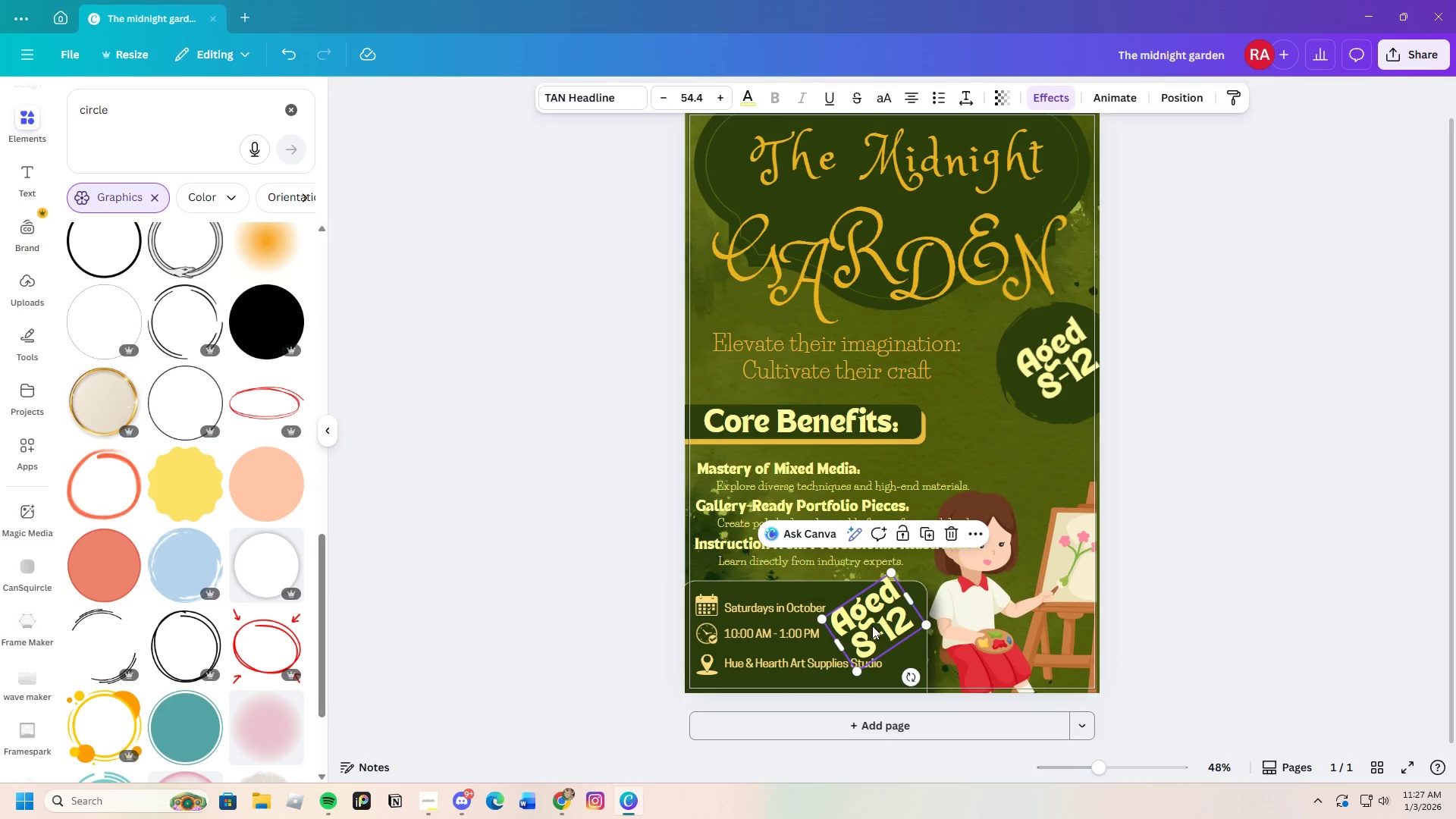 
wait(10.83)
 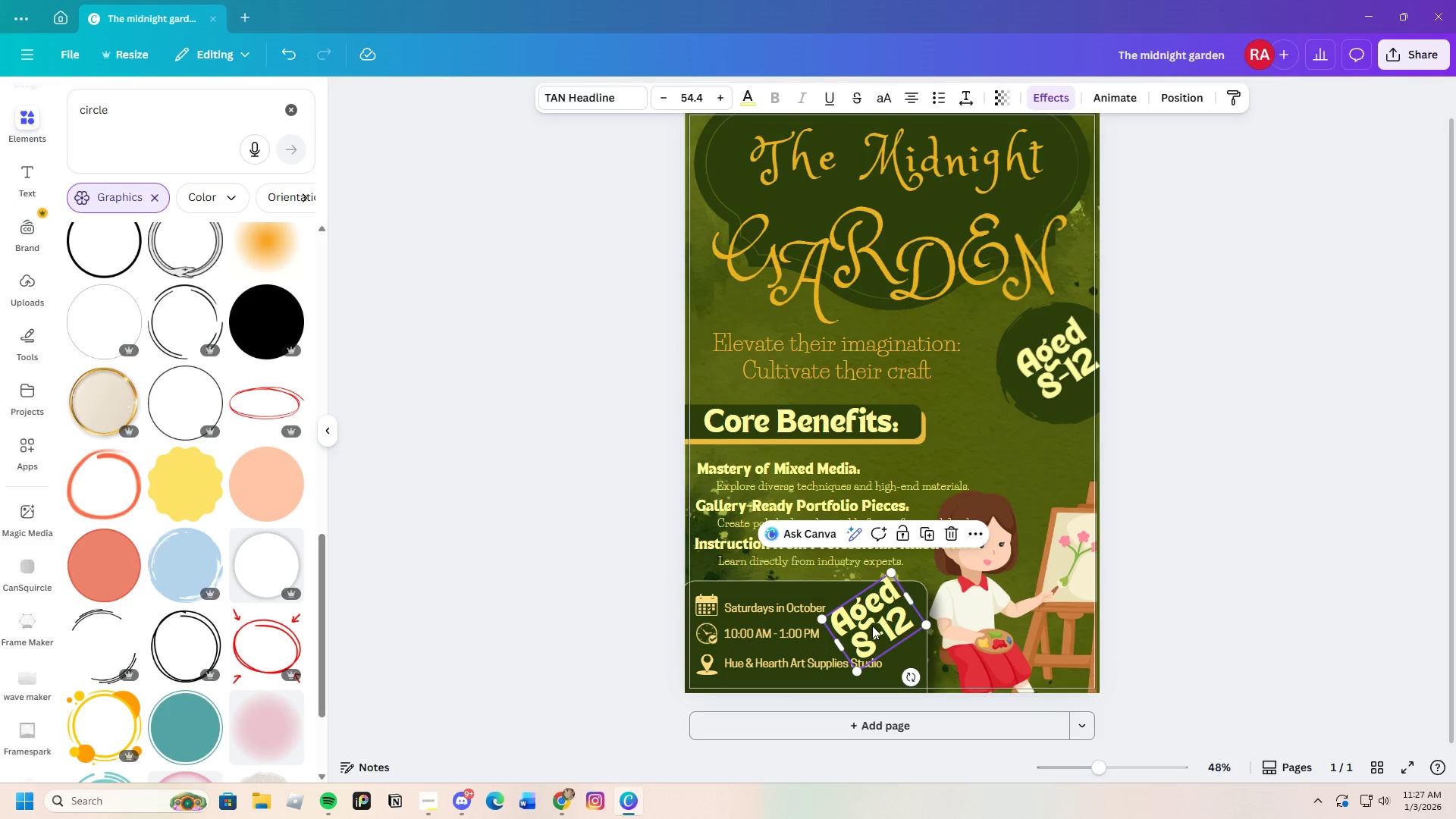 
double_click([862, 629])
 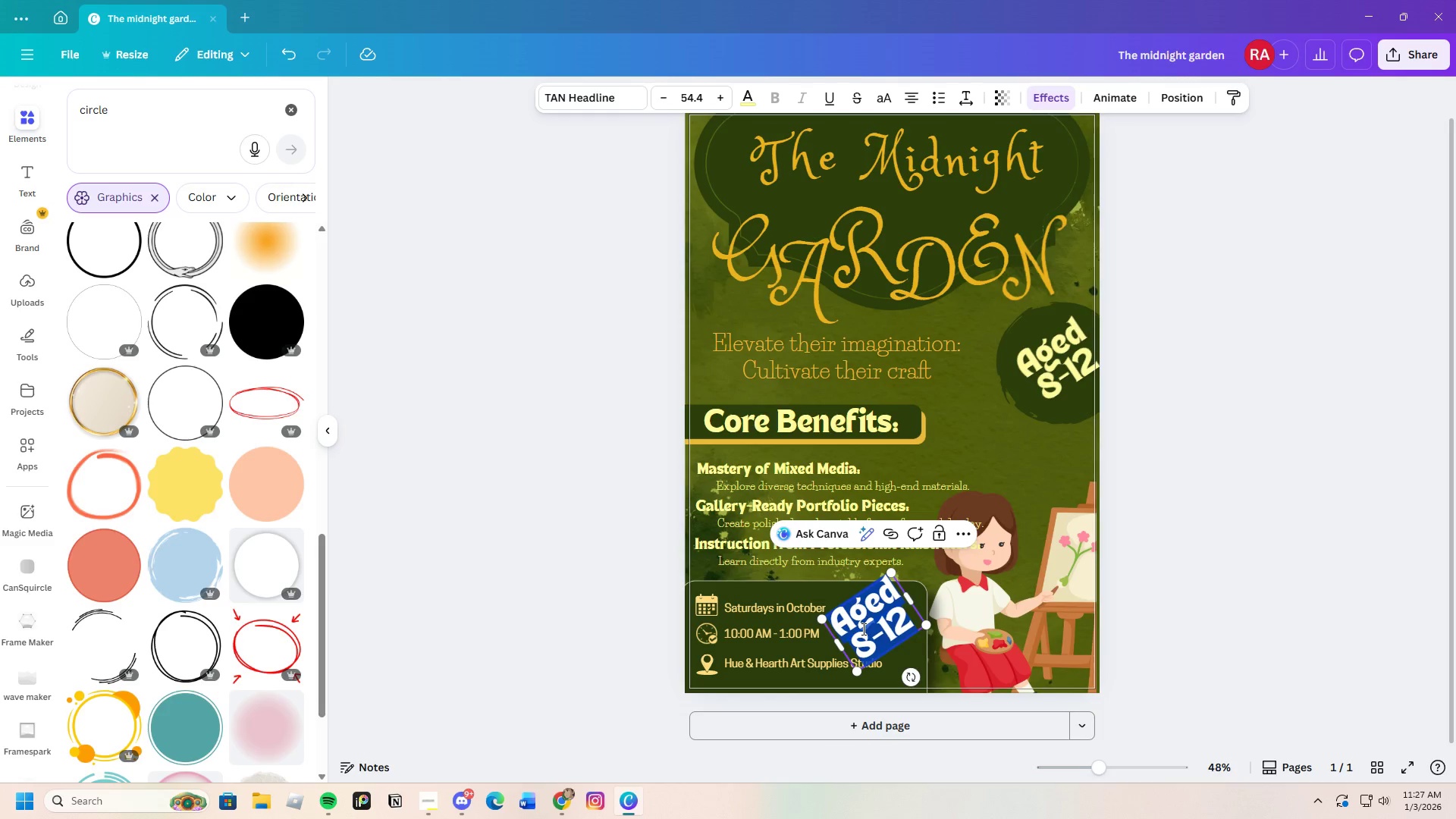 
key(Backspace)
type($1)
 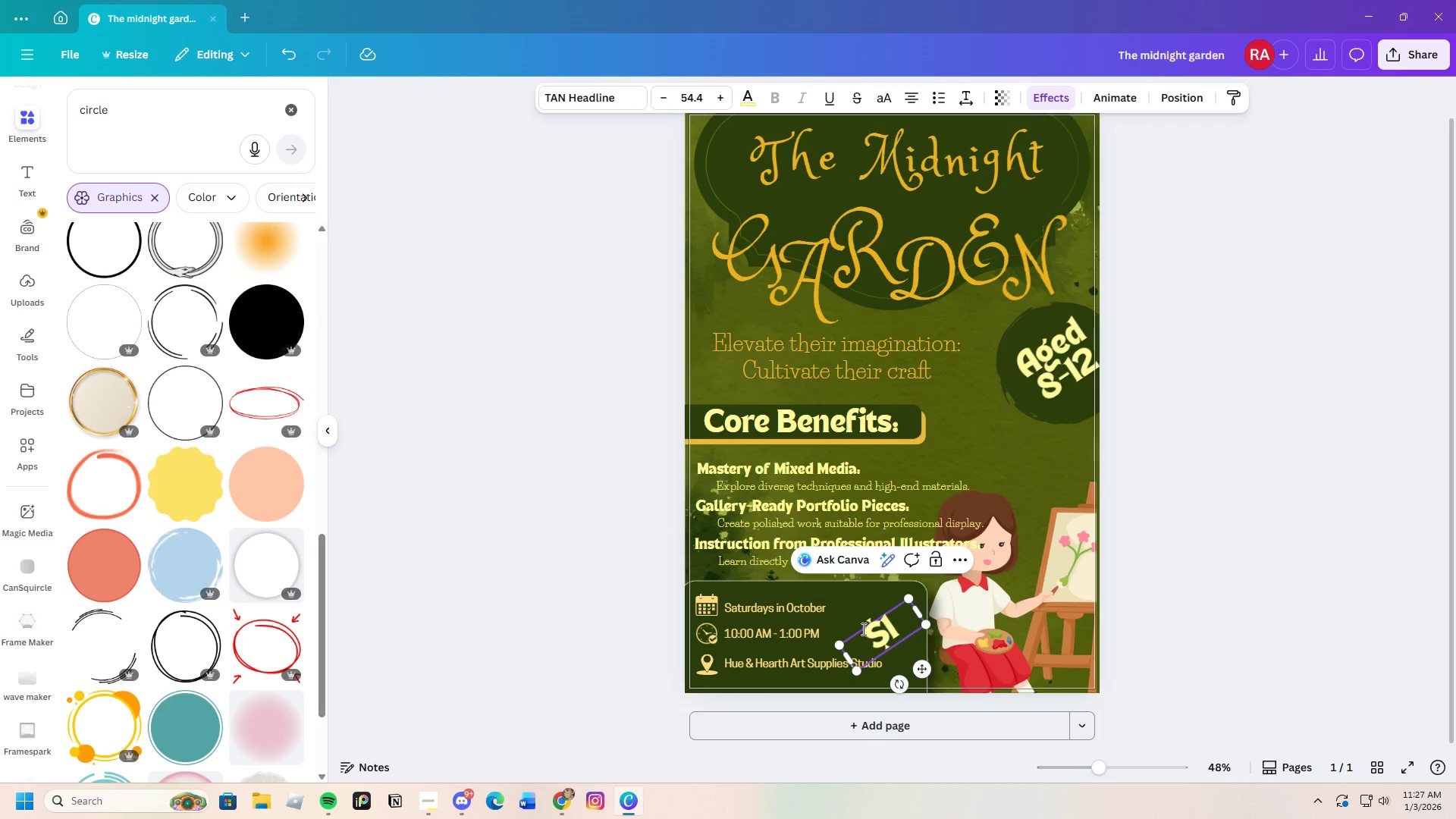 
type(85)
 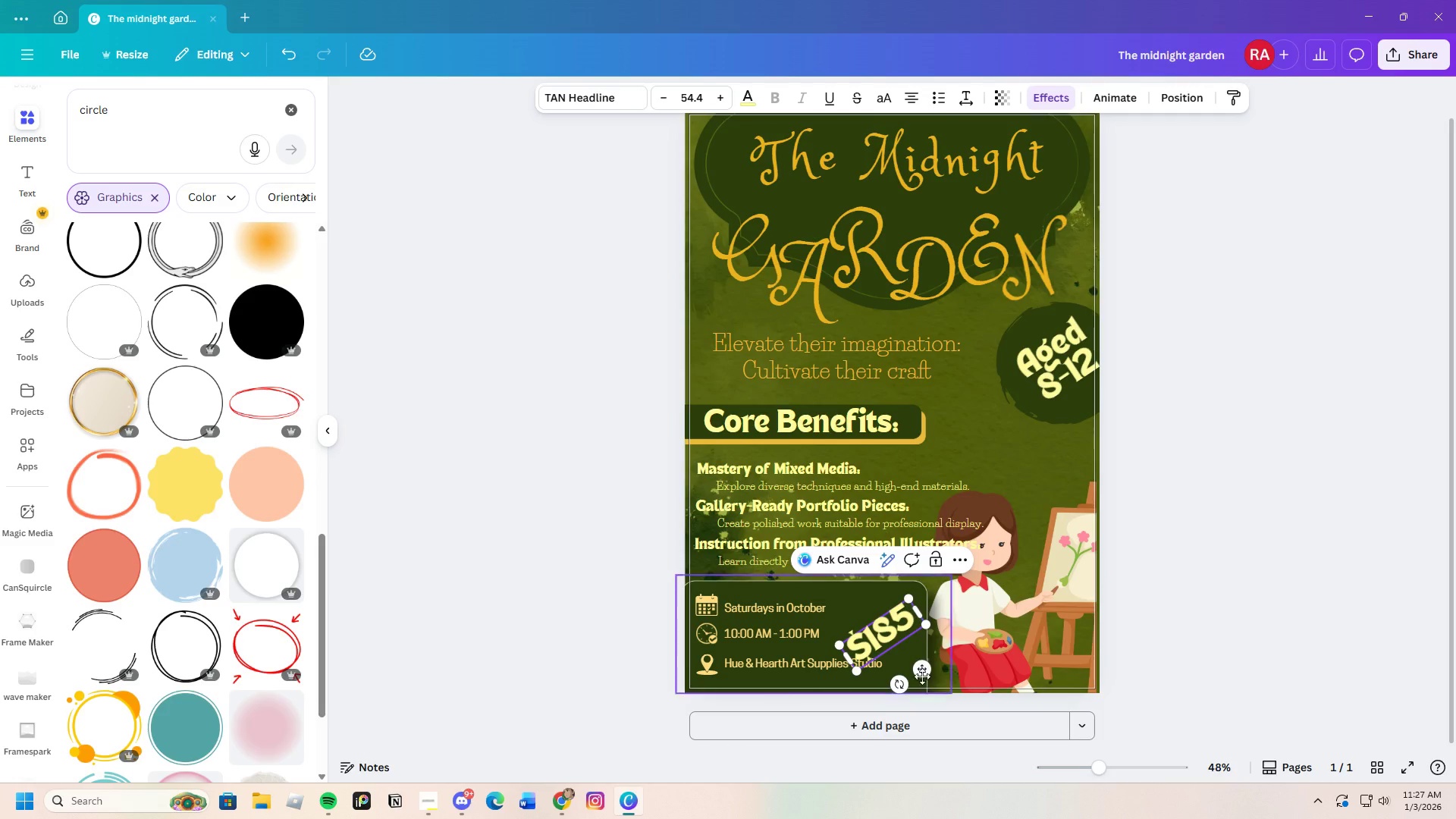 
left_click_drag(start_coordinate=[925, 668], to_coordinate=[913, 661])
 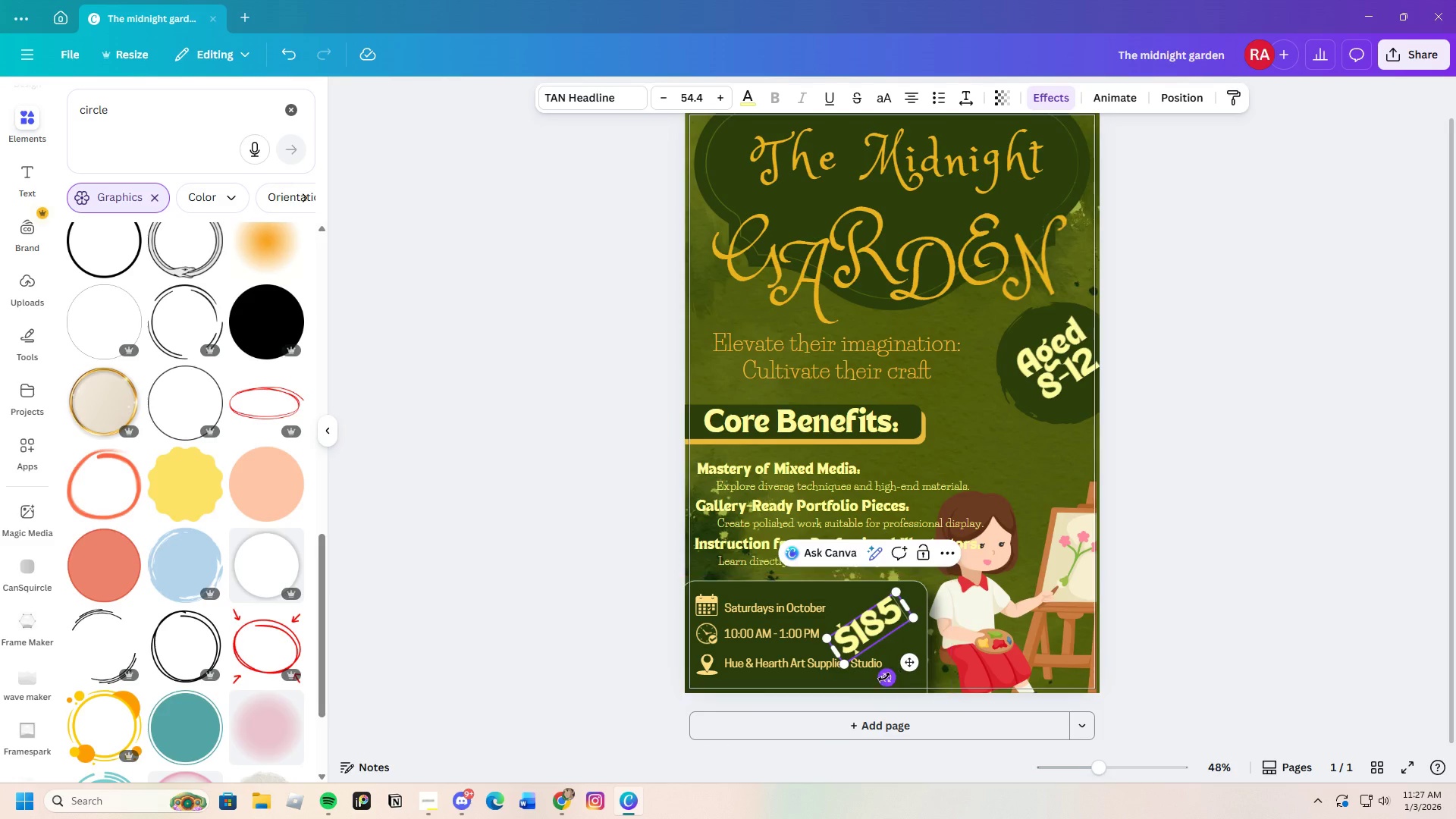 
left_click_drag(start_coordinate=[880, 679], to_coordinate=[870, 666])
 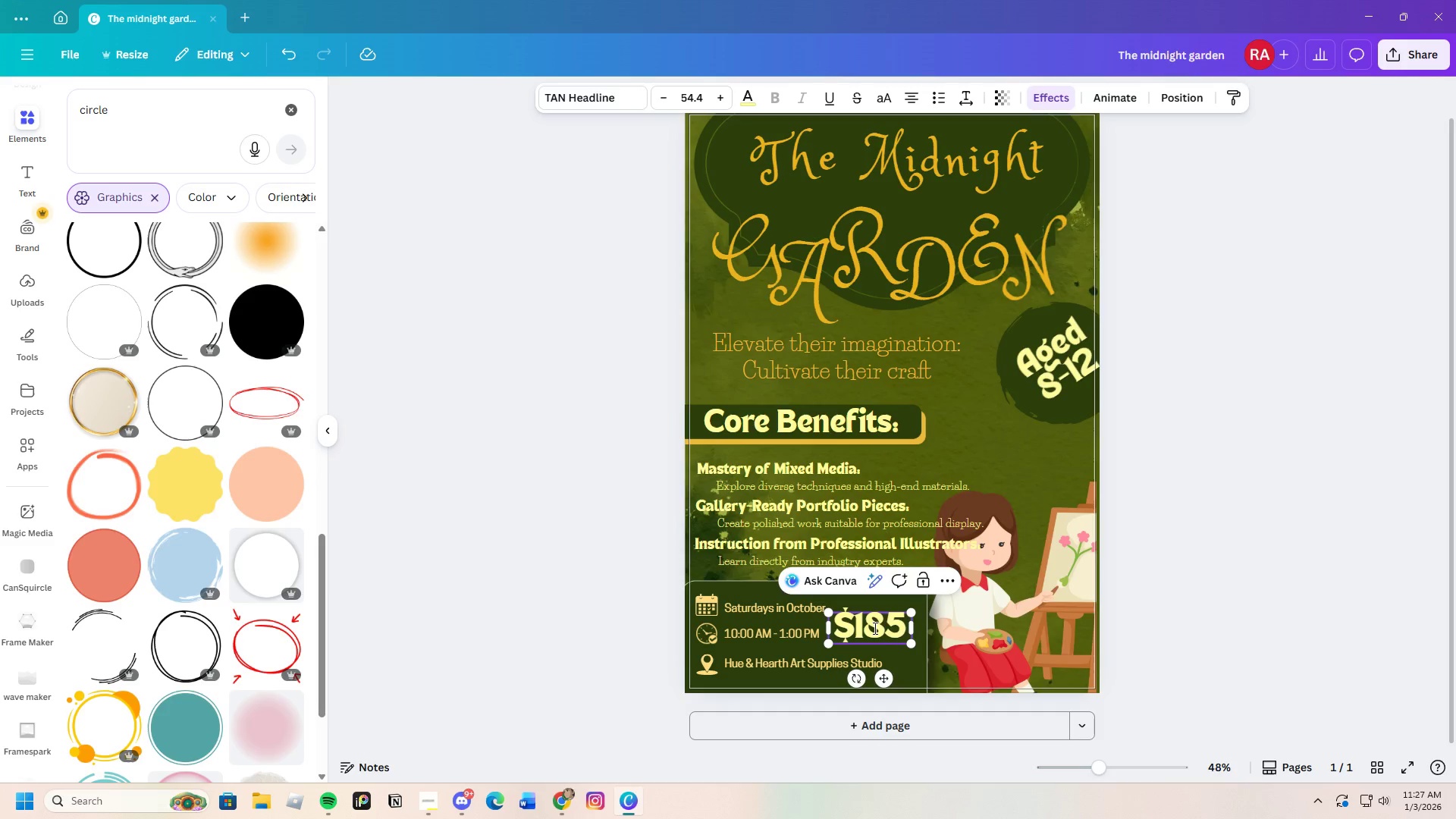 
left_click_drag(start_coordinate=[874, 628], to_coordinate=[880, 624])
 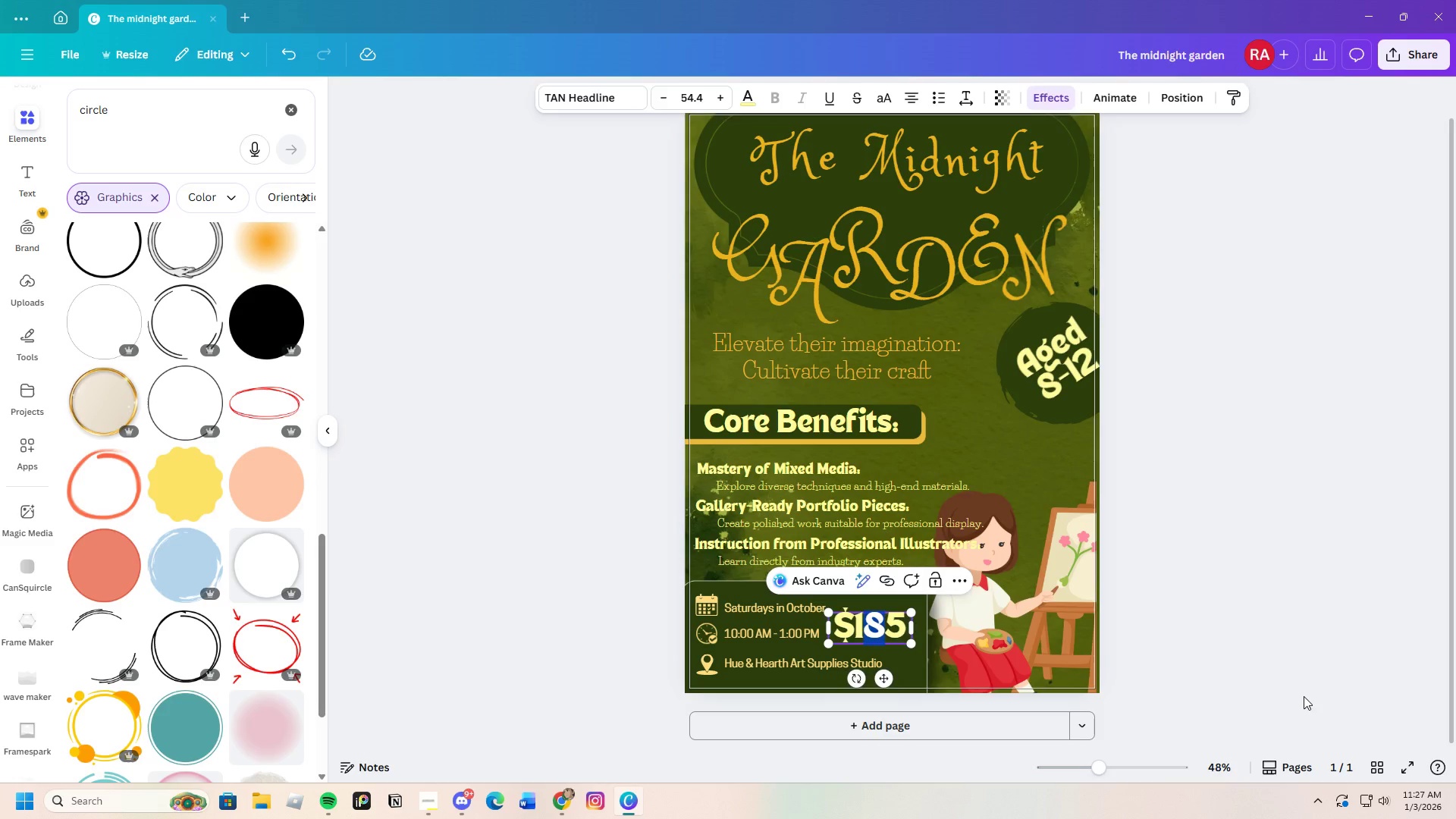 
left_click([1304, 696])
 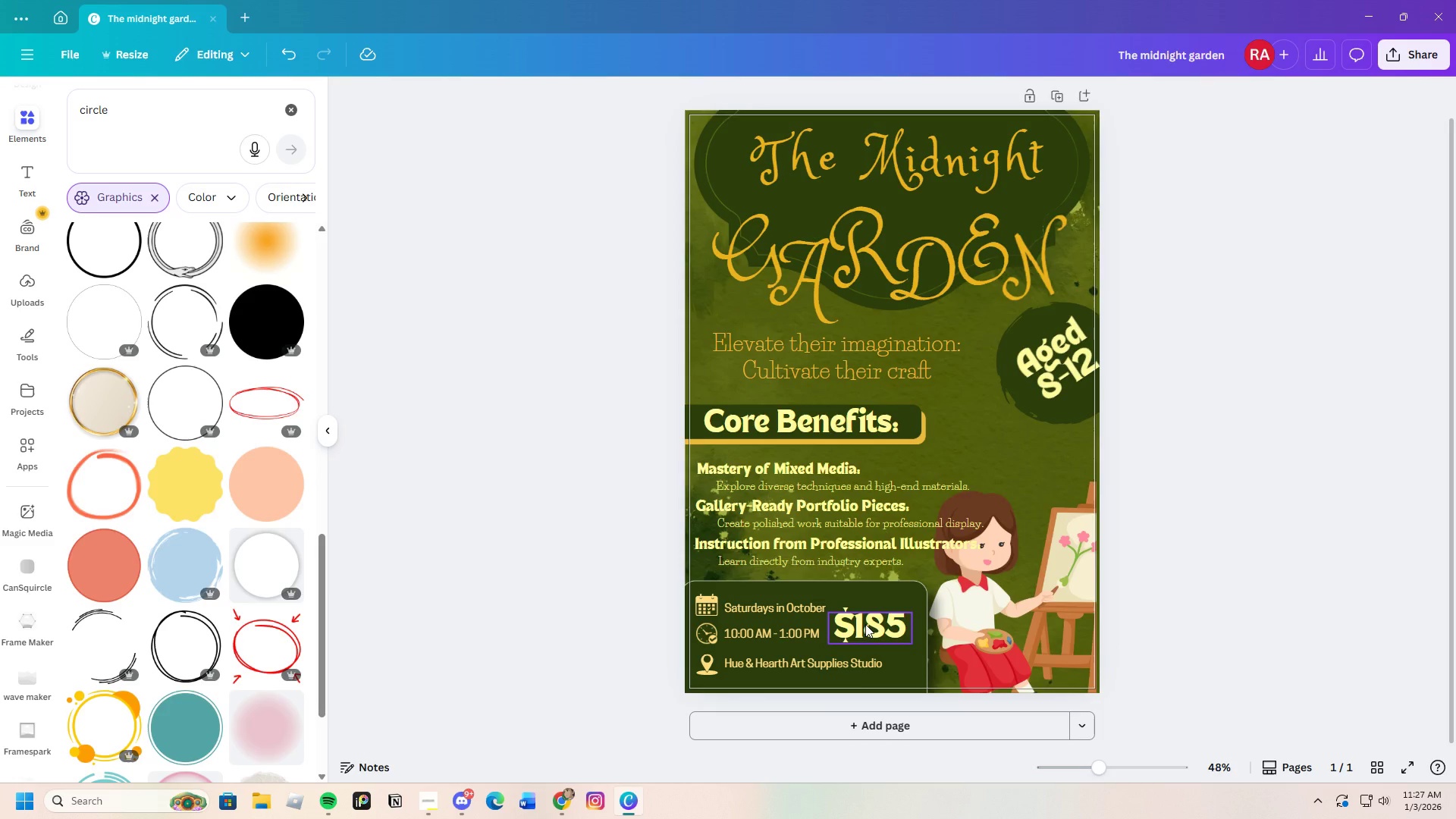 
left_click([865, 624])
 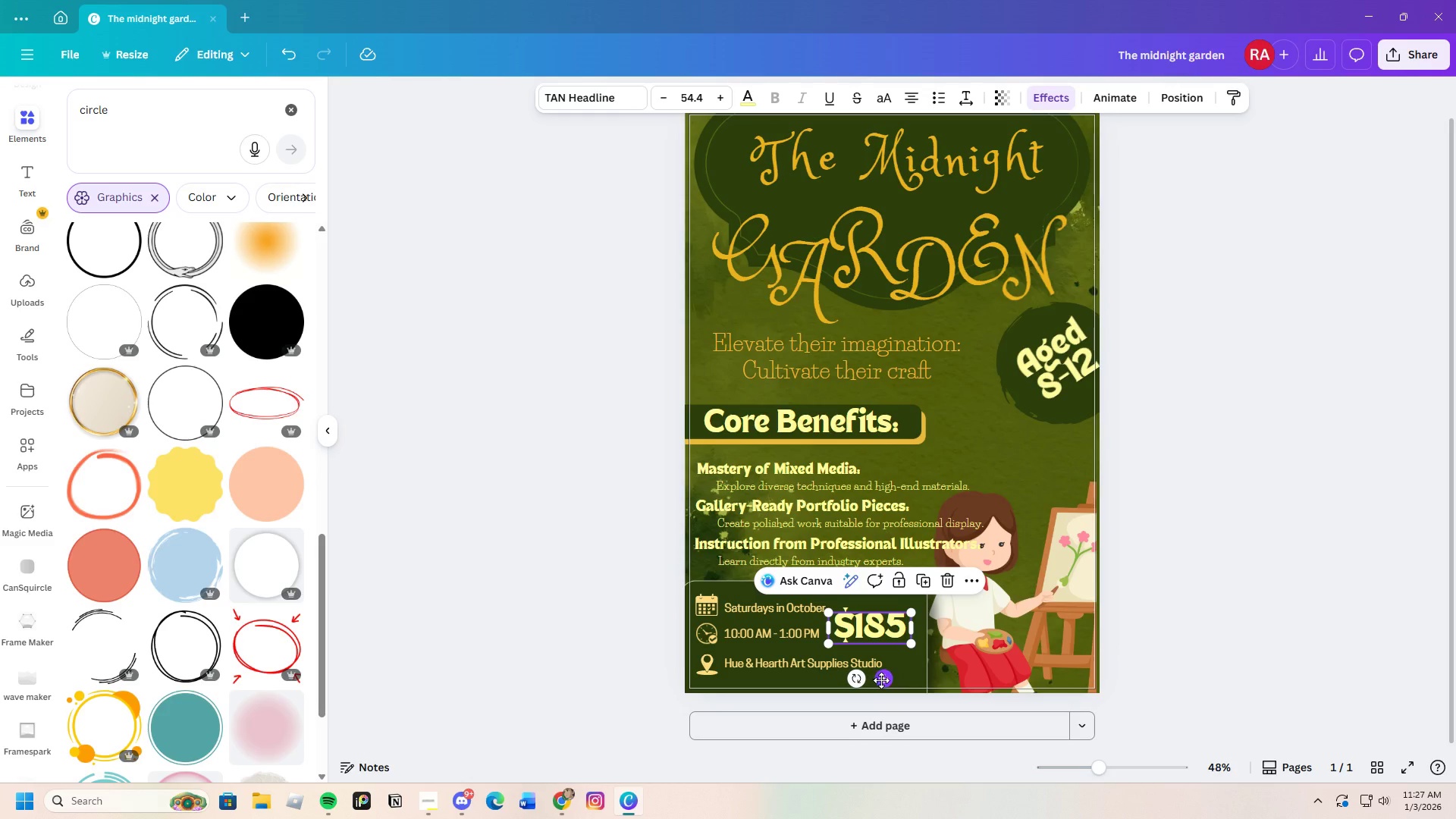 
left_click_drag(start_coordinate=[881, 680], to_coordinate=[901, 671])
 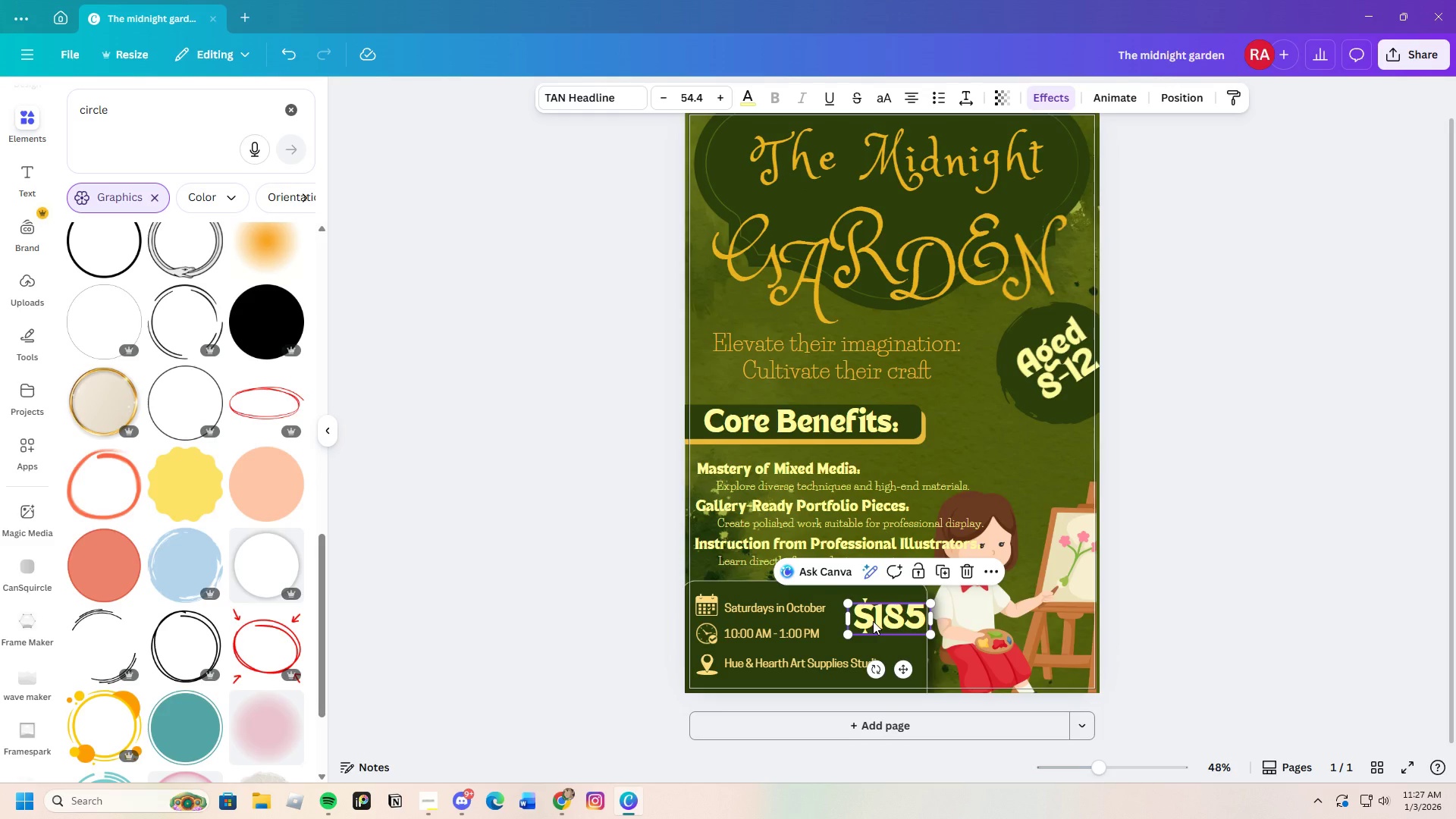 
left_click([873, 620])
 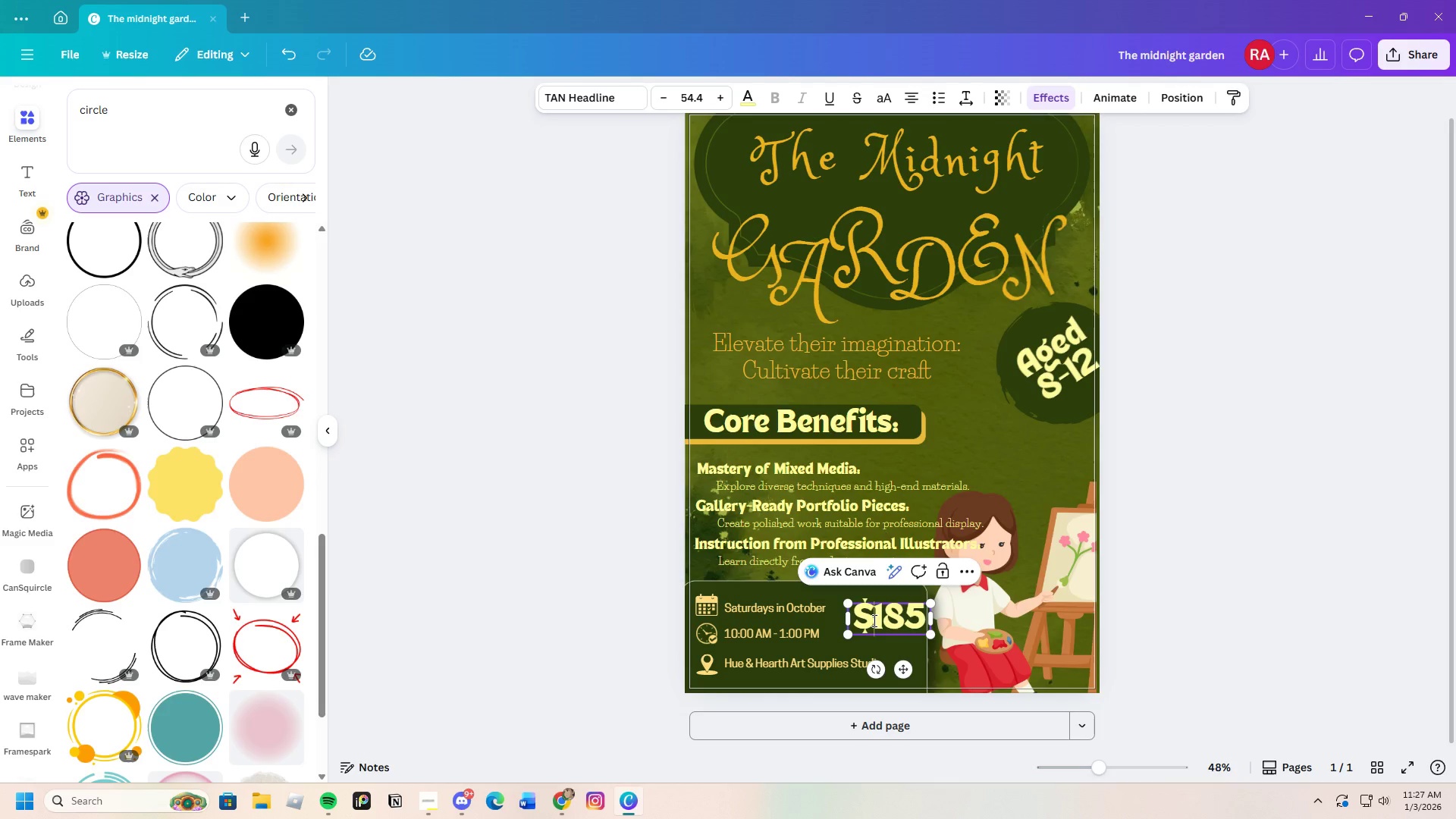 
key(Backspace)
 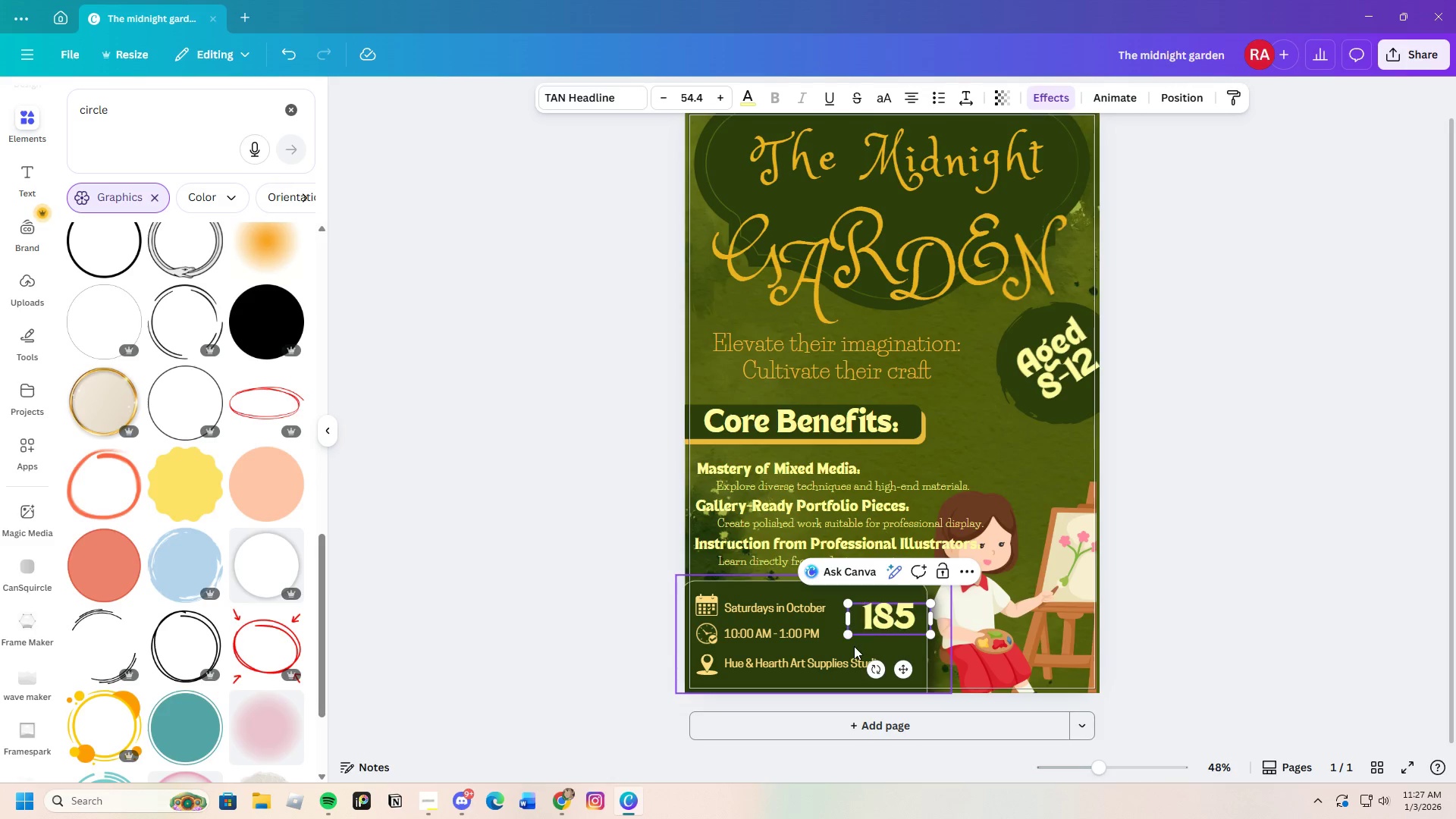 
key(Shift+4)
 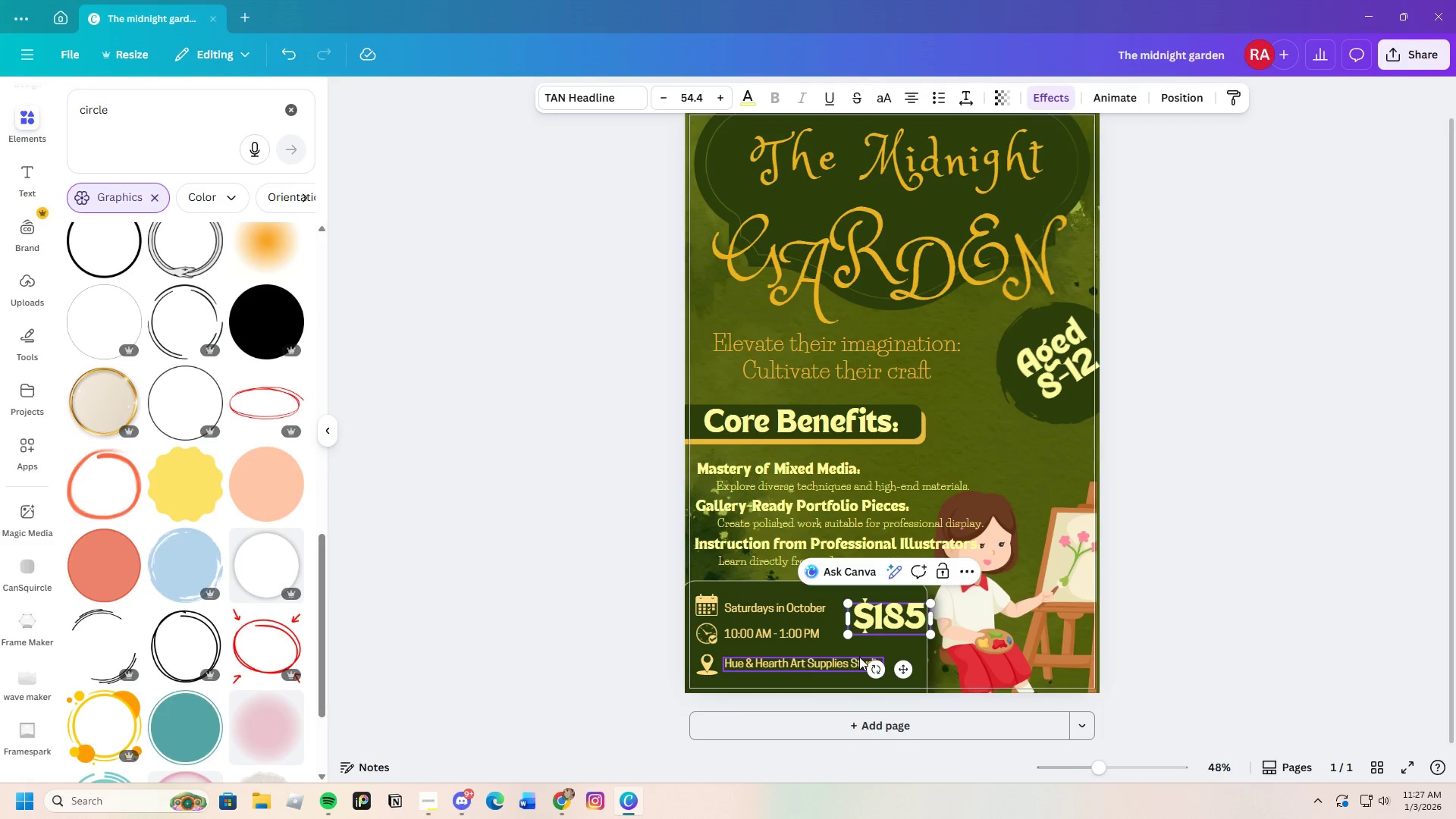 
key(Backspace)
 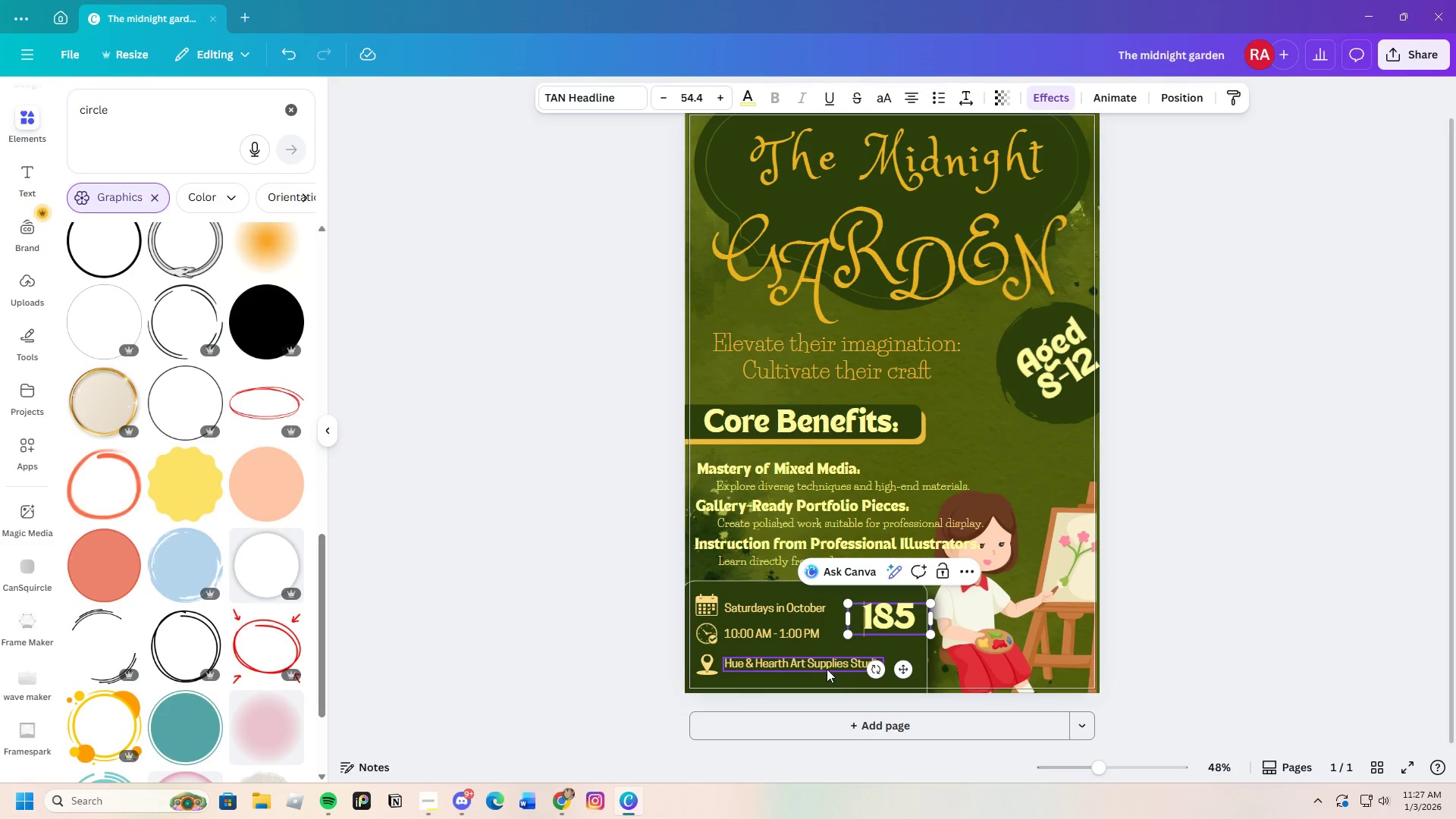 
left_click([825, 669])
 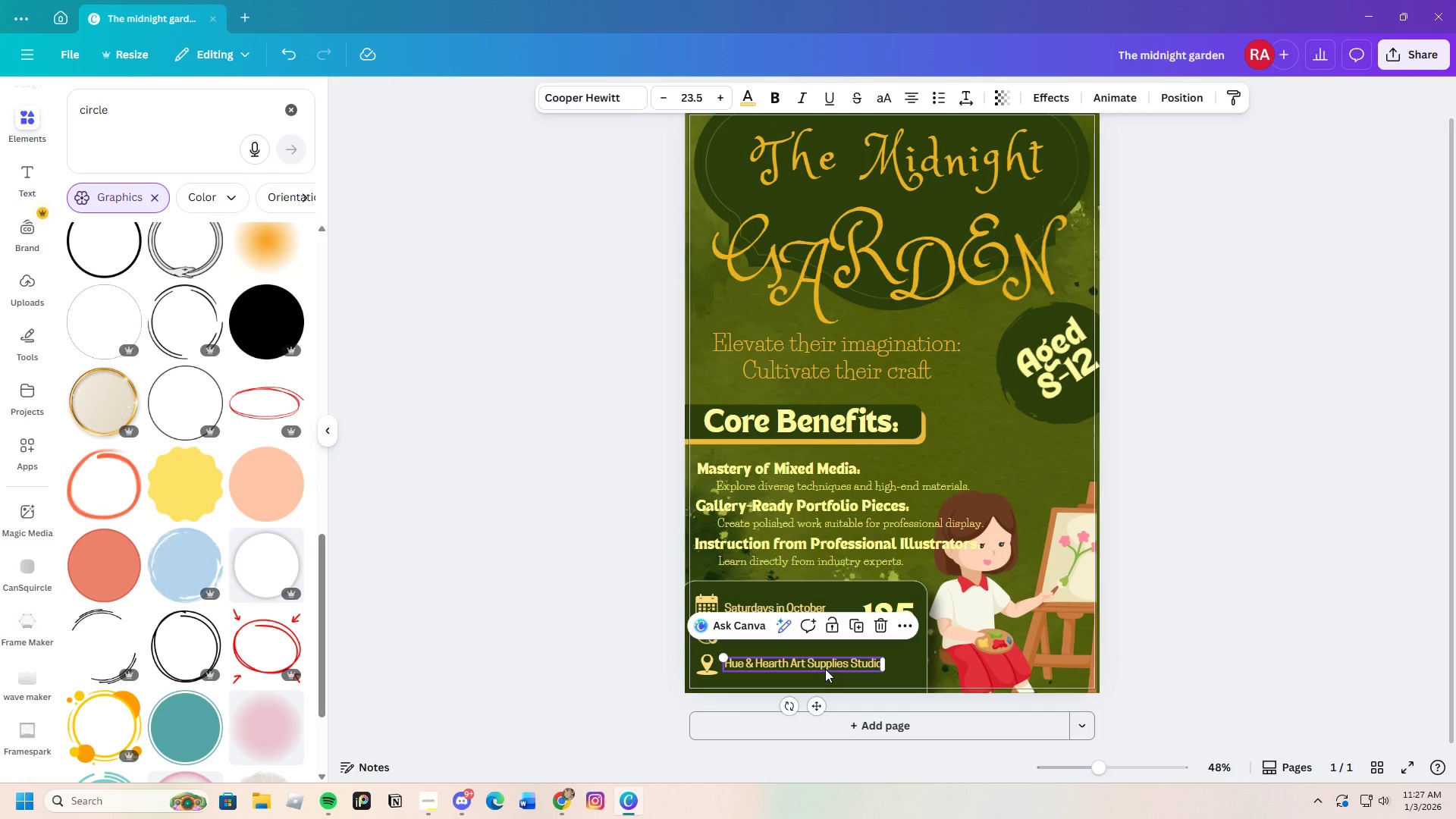 
type(CV)
 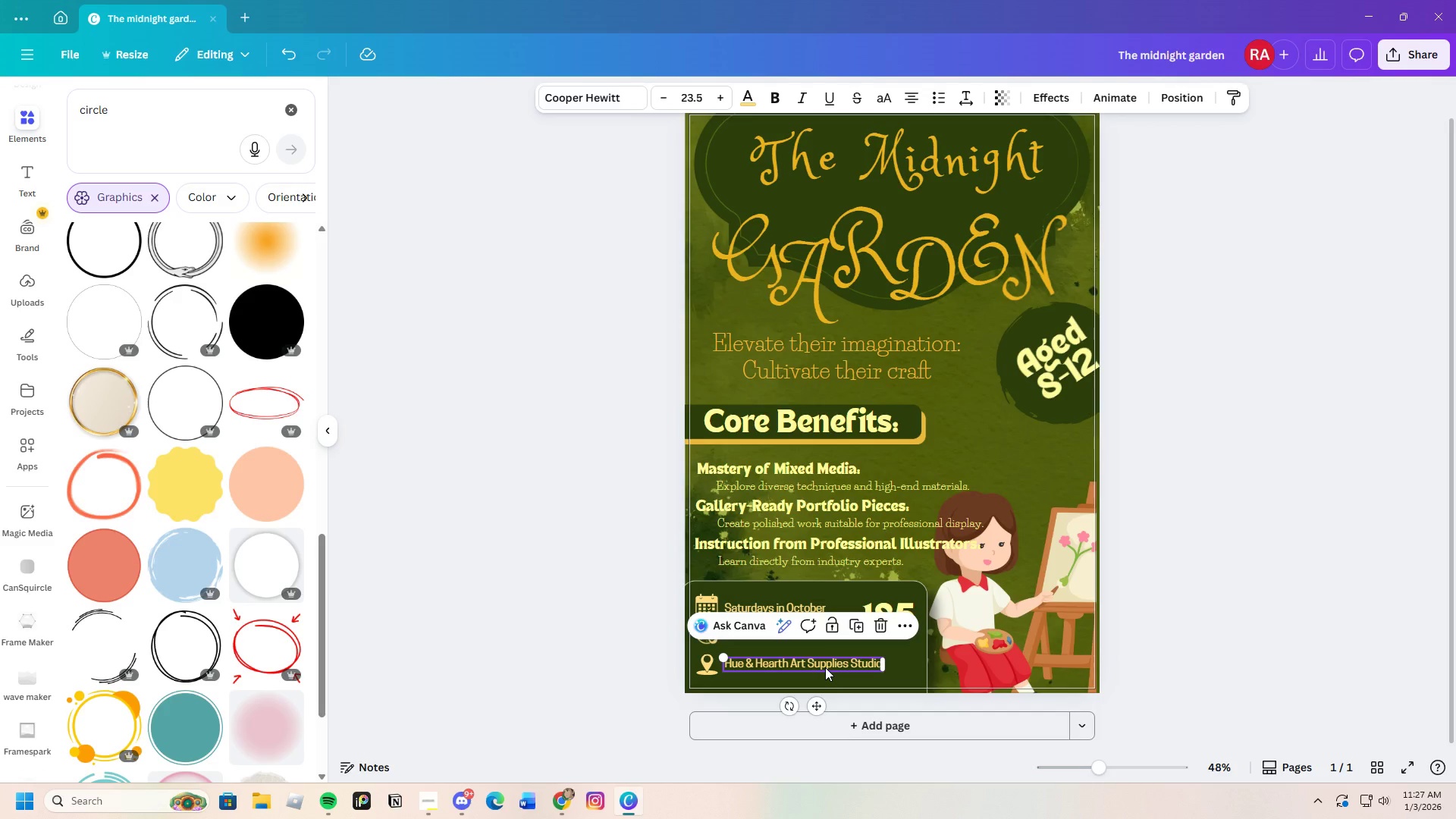 
left_click_drag(start_coordinate=[826, 667], to_coordinate=[852, 657])
 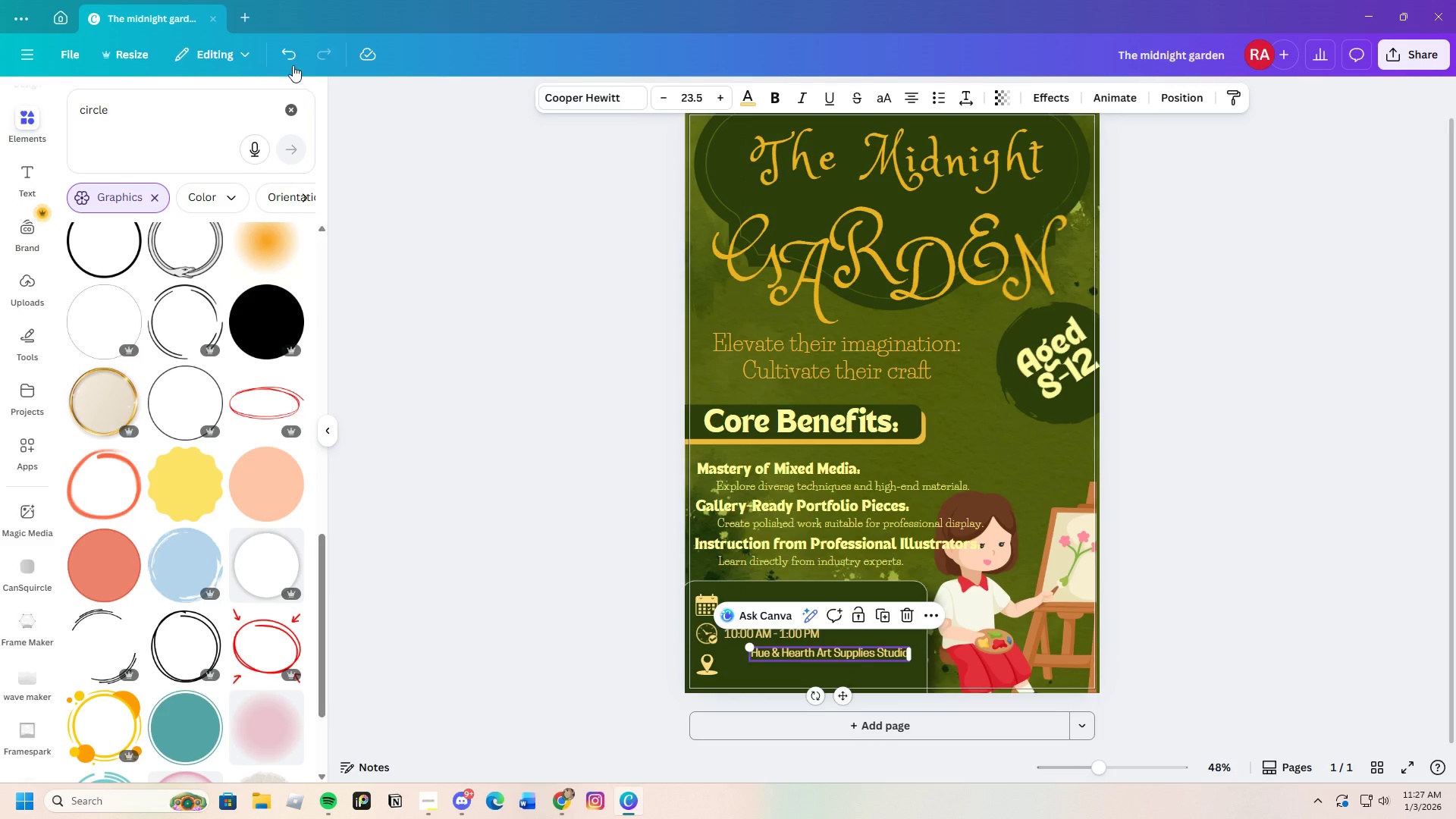 
left_click([286, 55])
 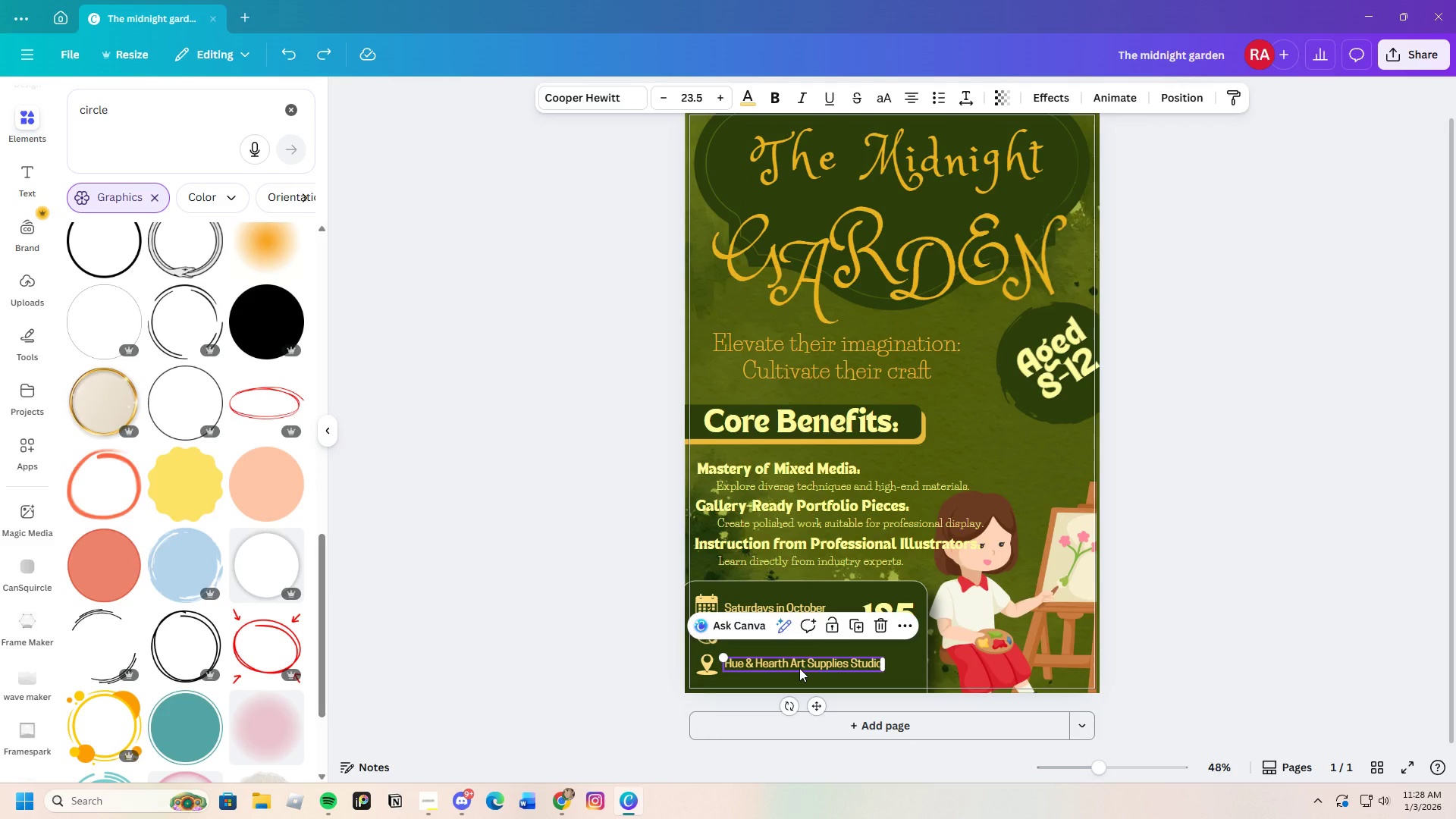 
key(Control+C)
 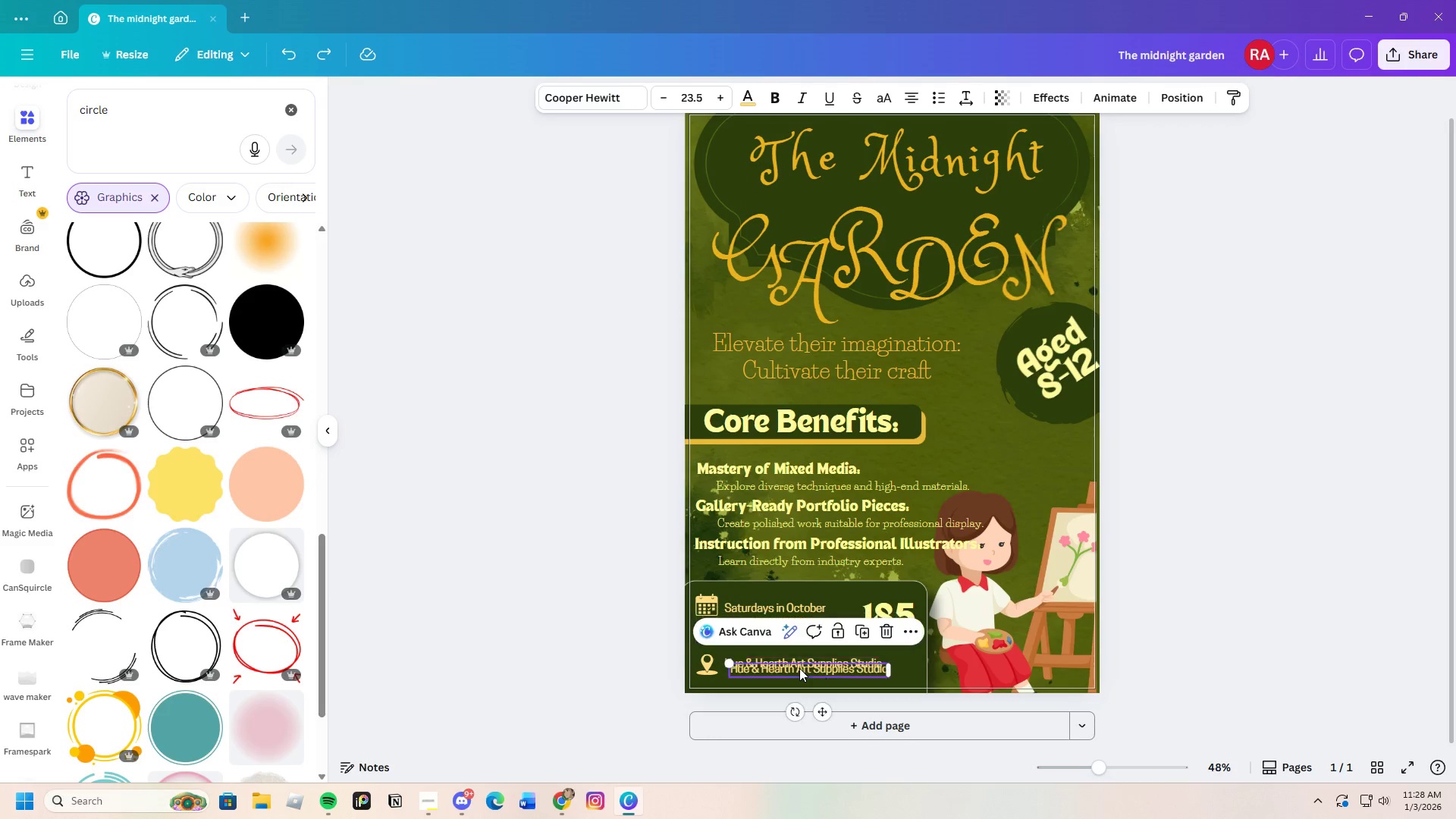 
key(Control+V)
 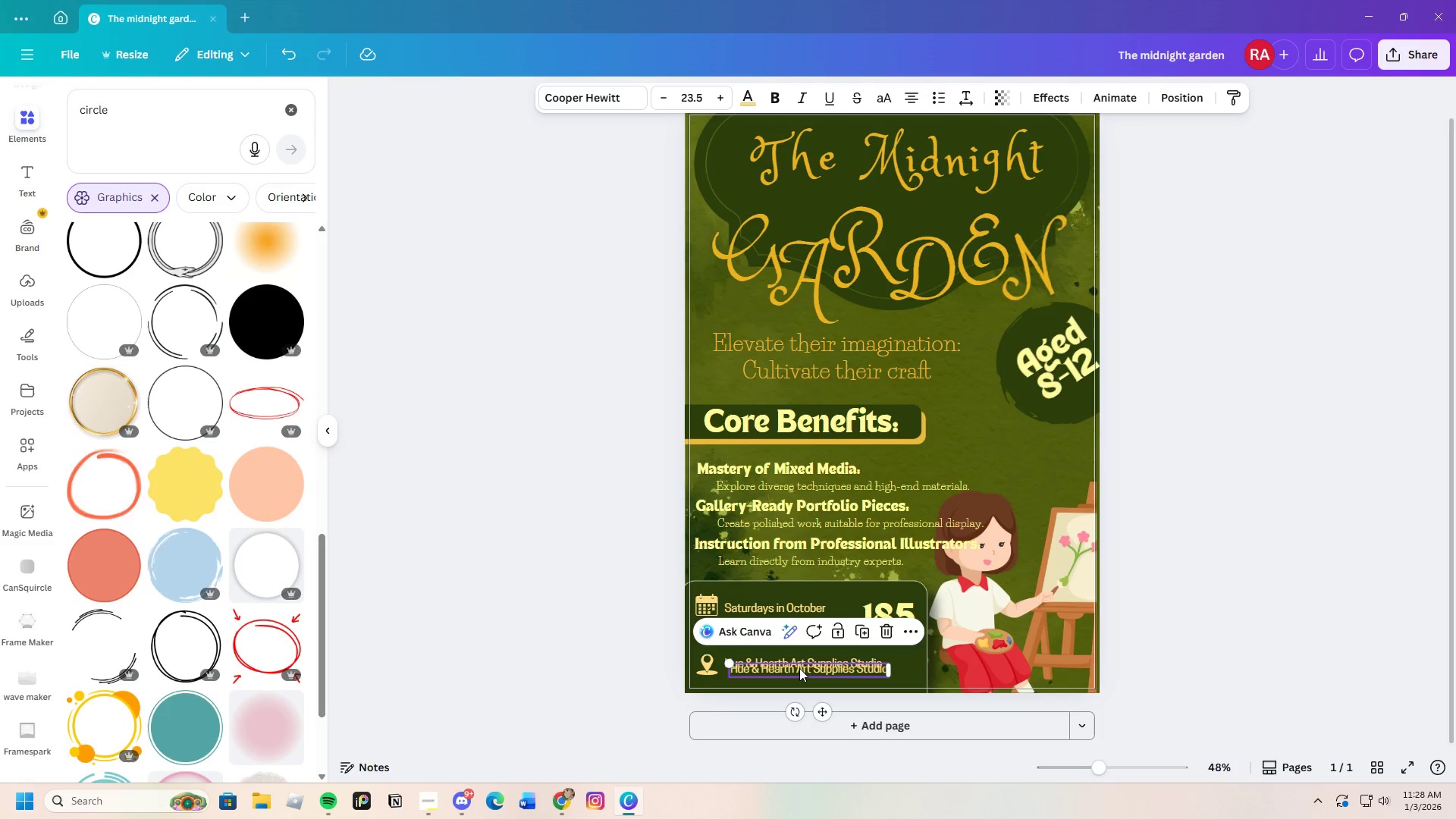 
left_click_drag(start_coordinate=[800, 668], to_coordinate=[845, 670])
 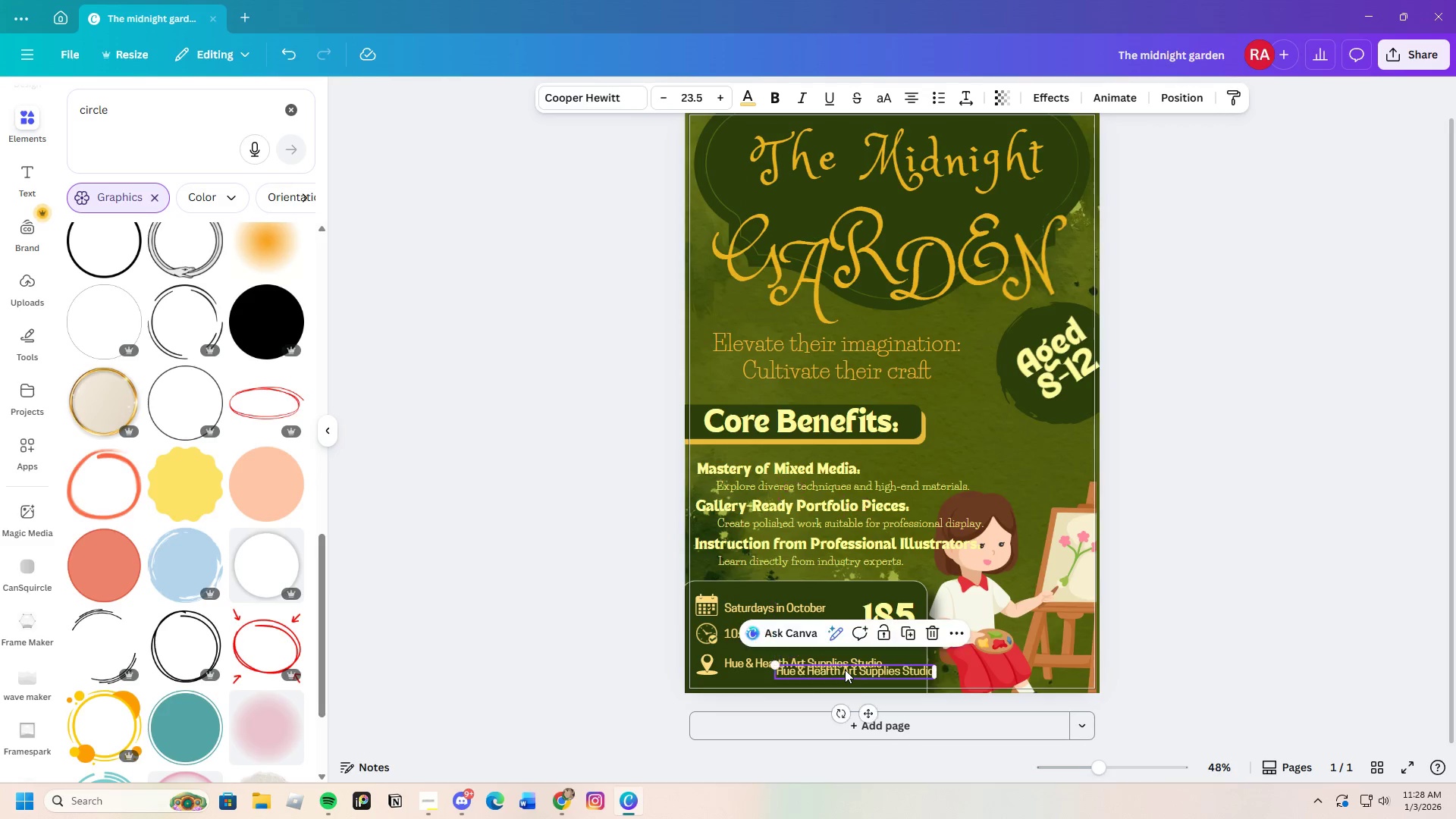 
double_click([845, 670])
 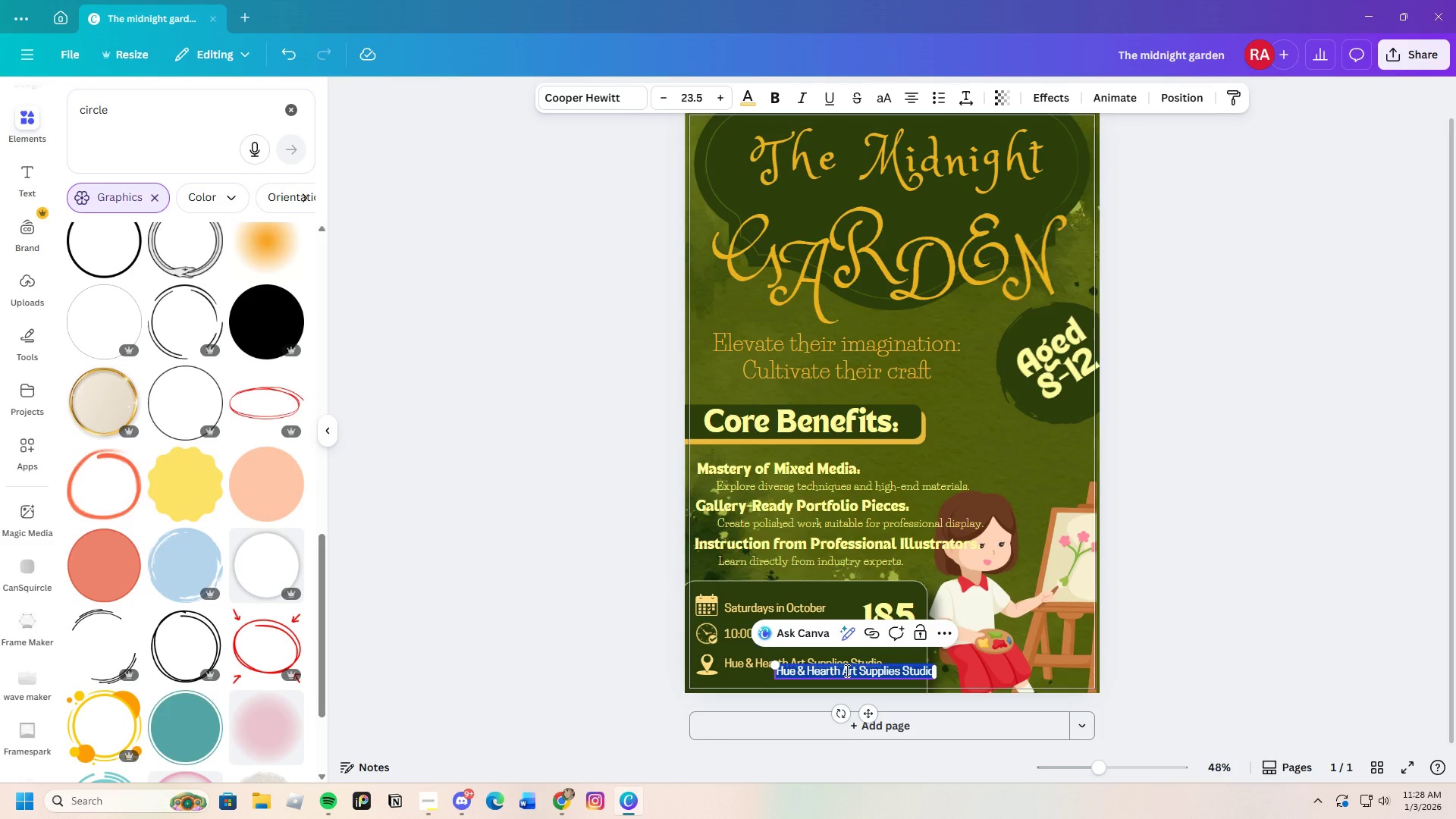 
key(Backspace)
 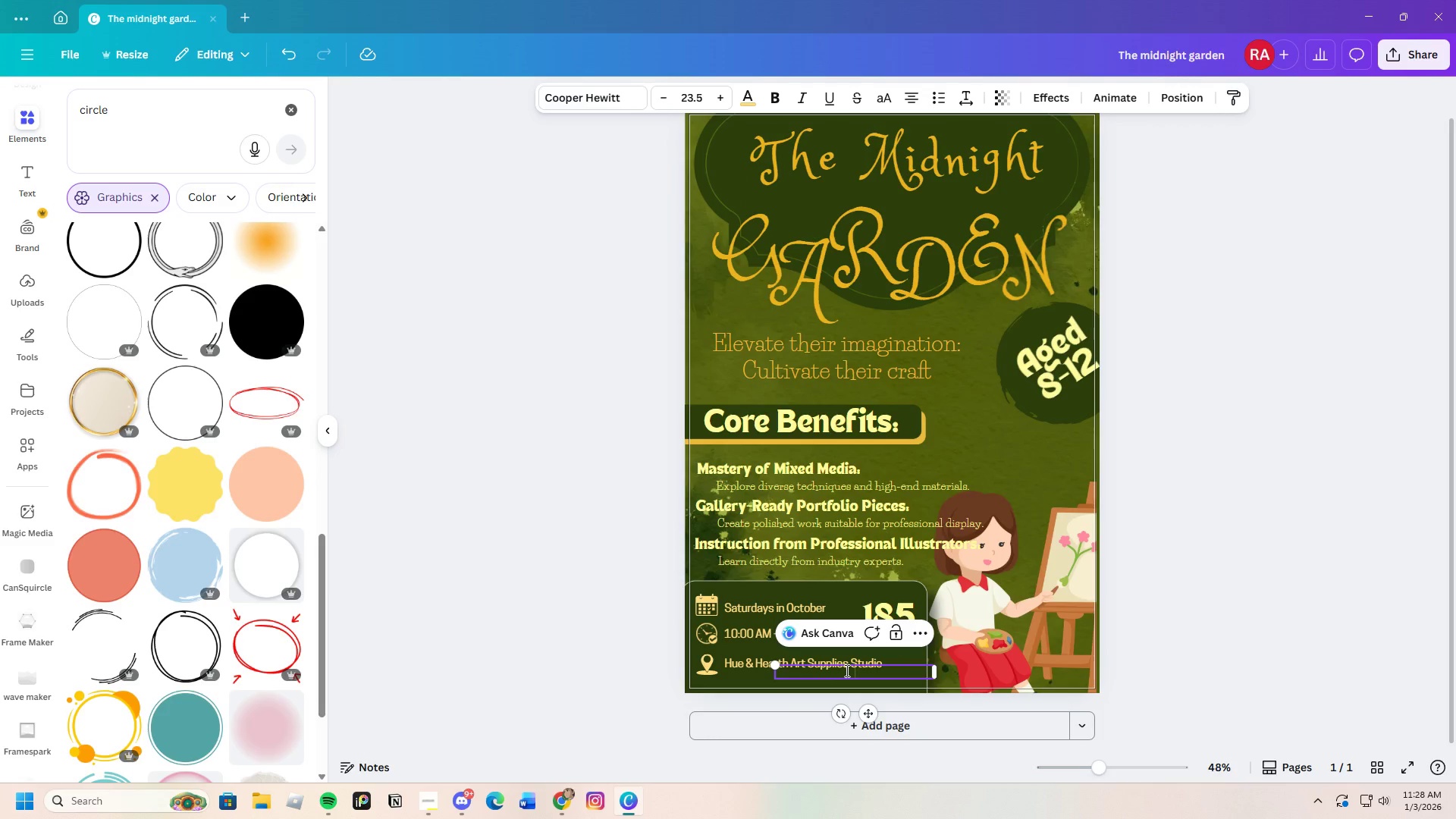 
hold_key(key=ShiftLeft, duration=1.5)
 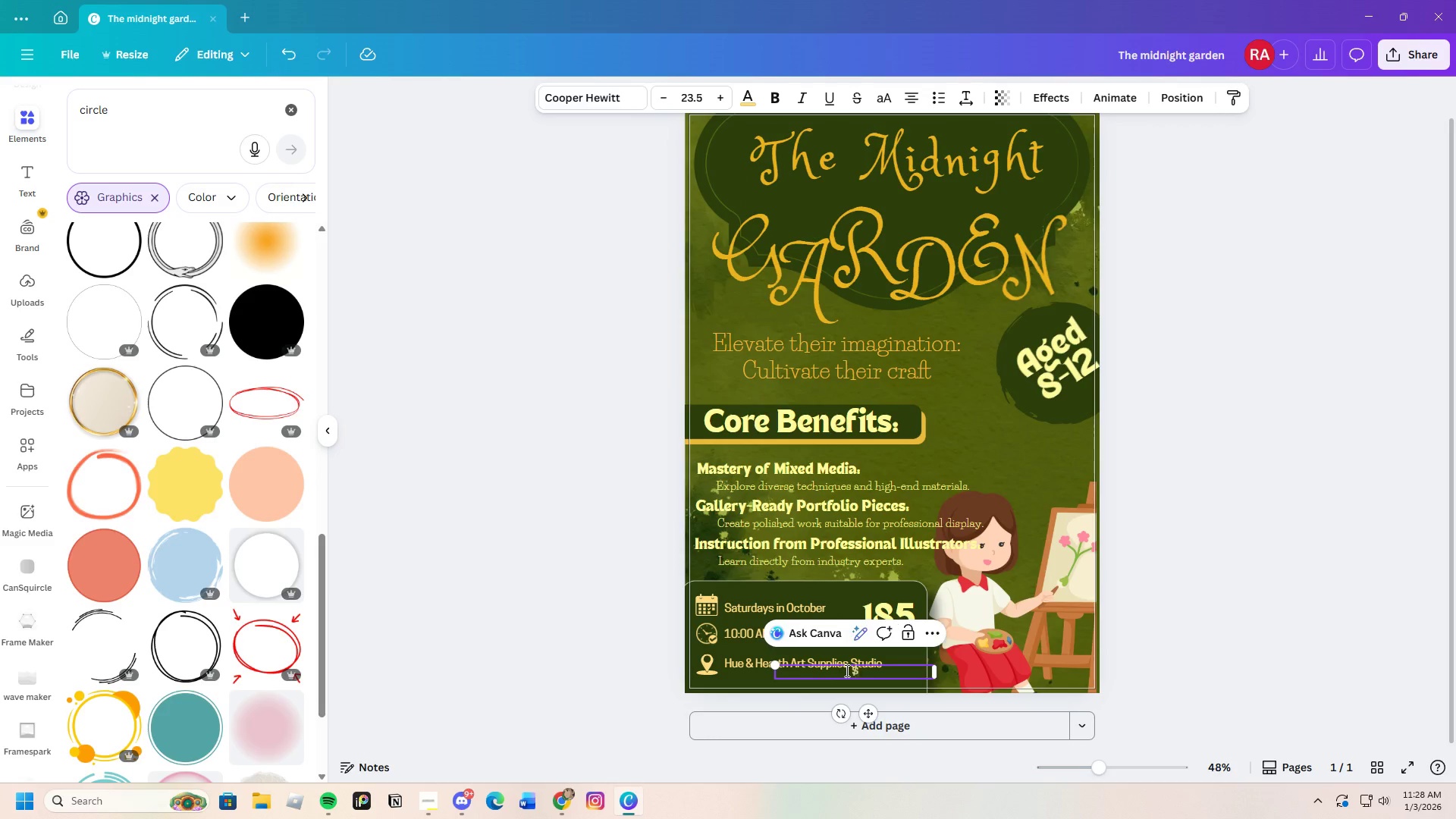 
key(Shift+4)
 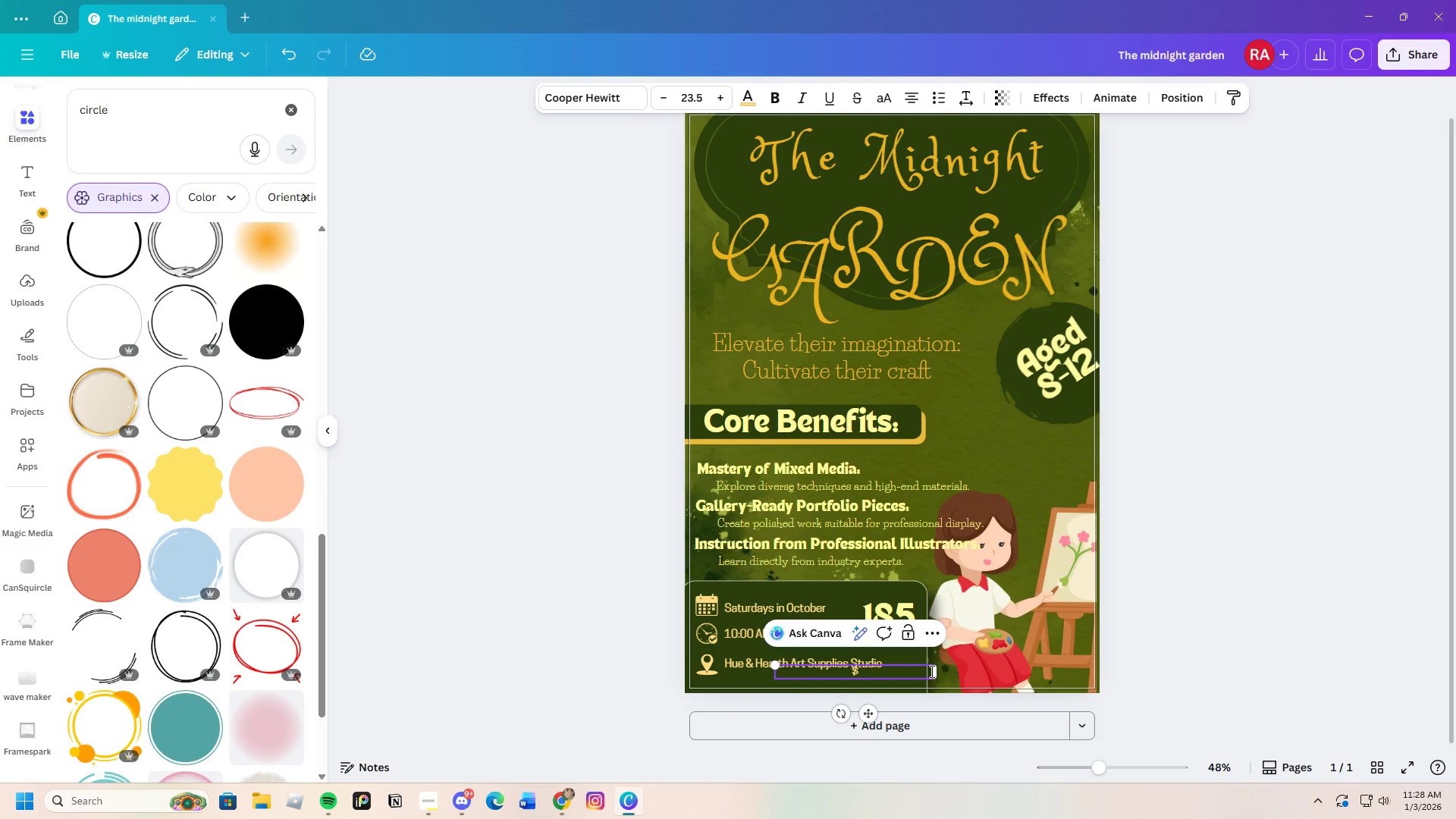 
left_click_drag(start_coordinate=[934, 673], to_coordinate=[794, 665])
 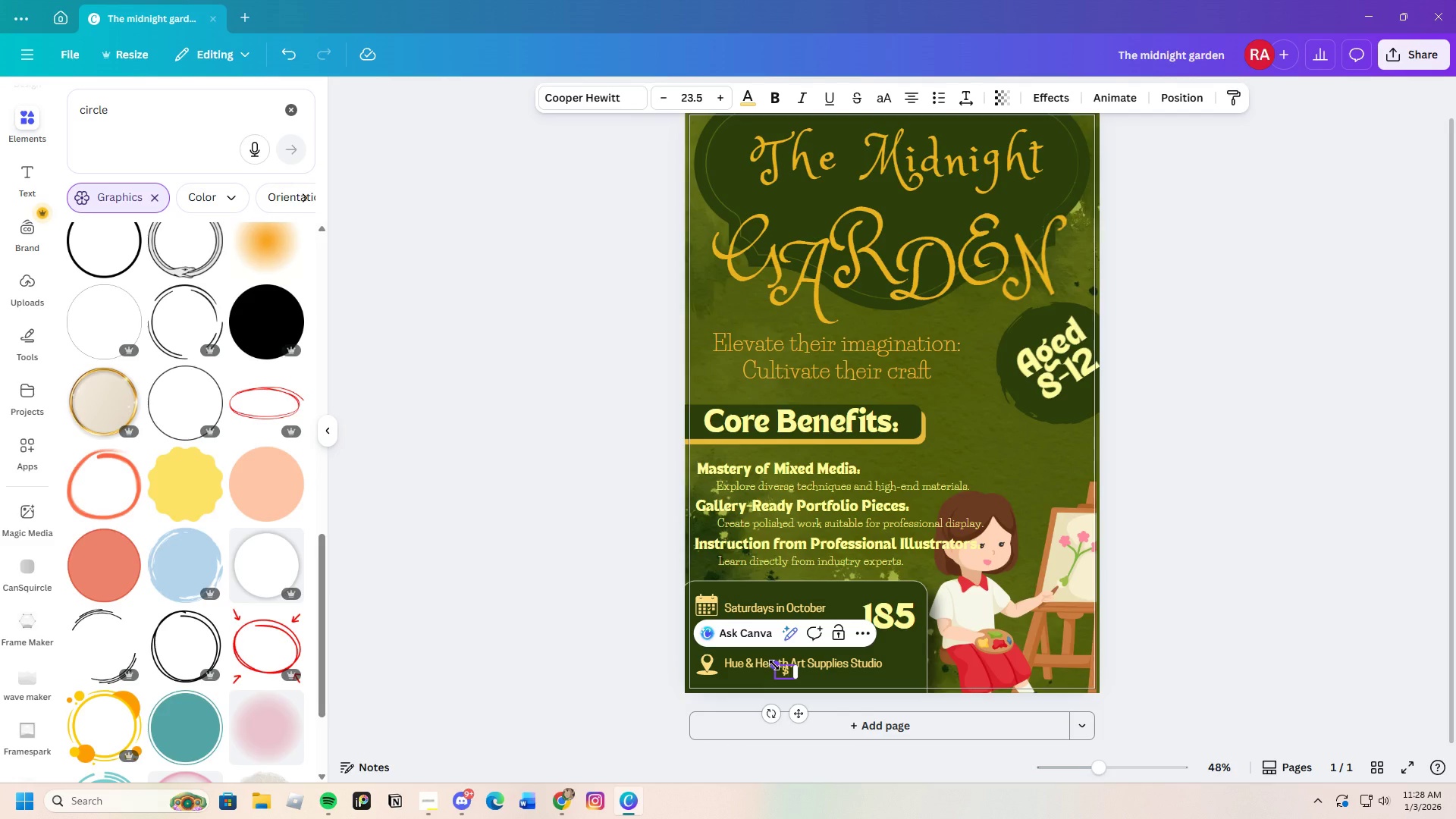 
left_click_drag(start_coordinate=[774, 665], to_coordinate=[702, 620])
 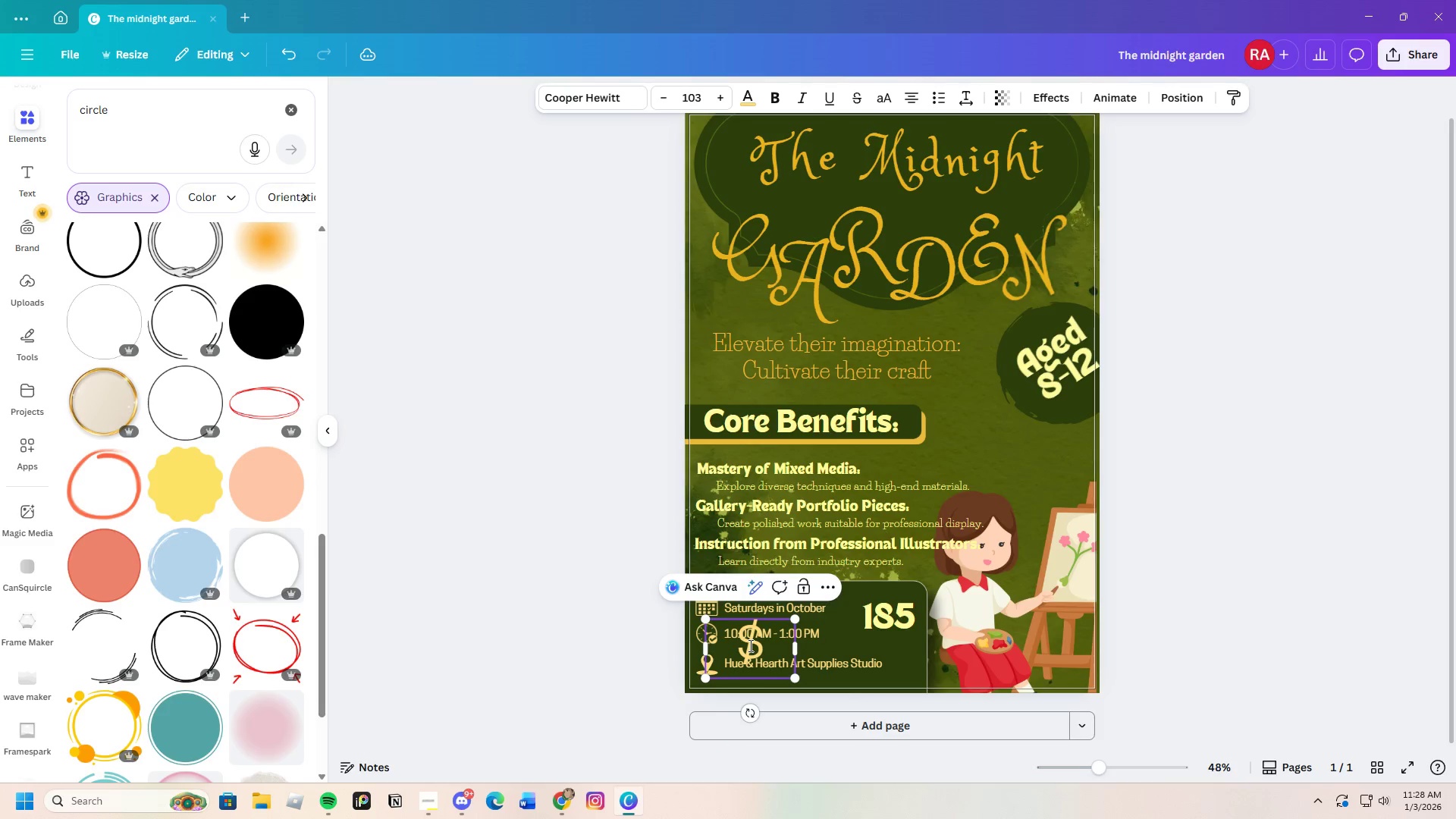 
left_click_drag(start_coordinate=[749, 645], to_coordinate=[821, 630])
 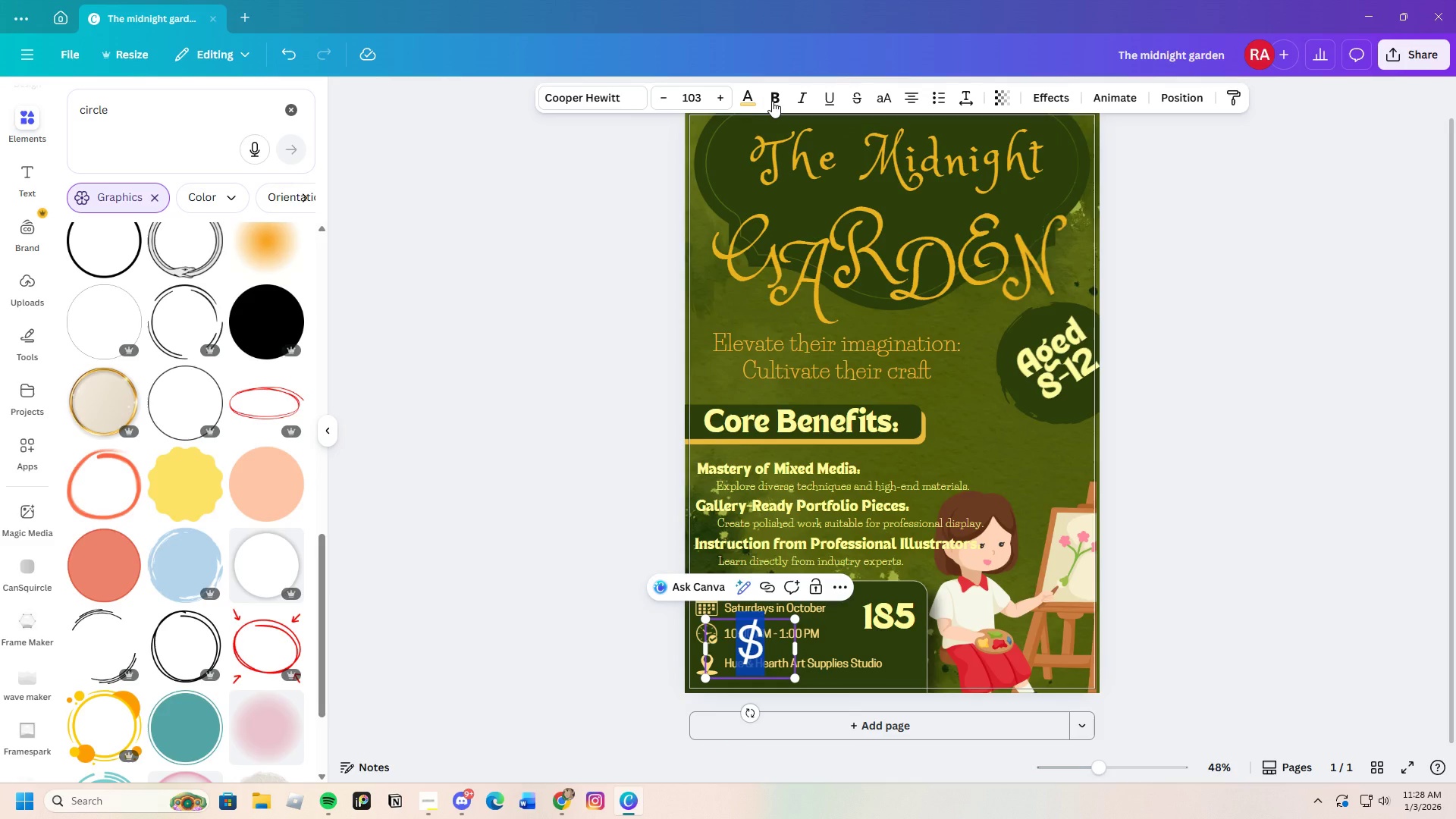 
left_click([773, 101])
 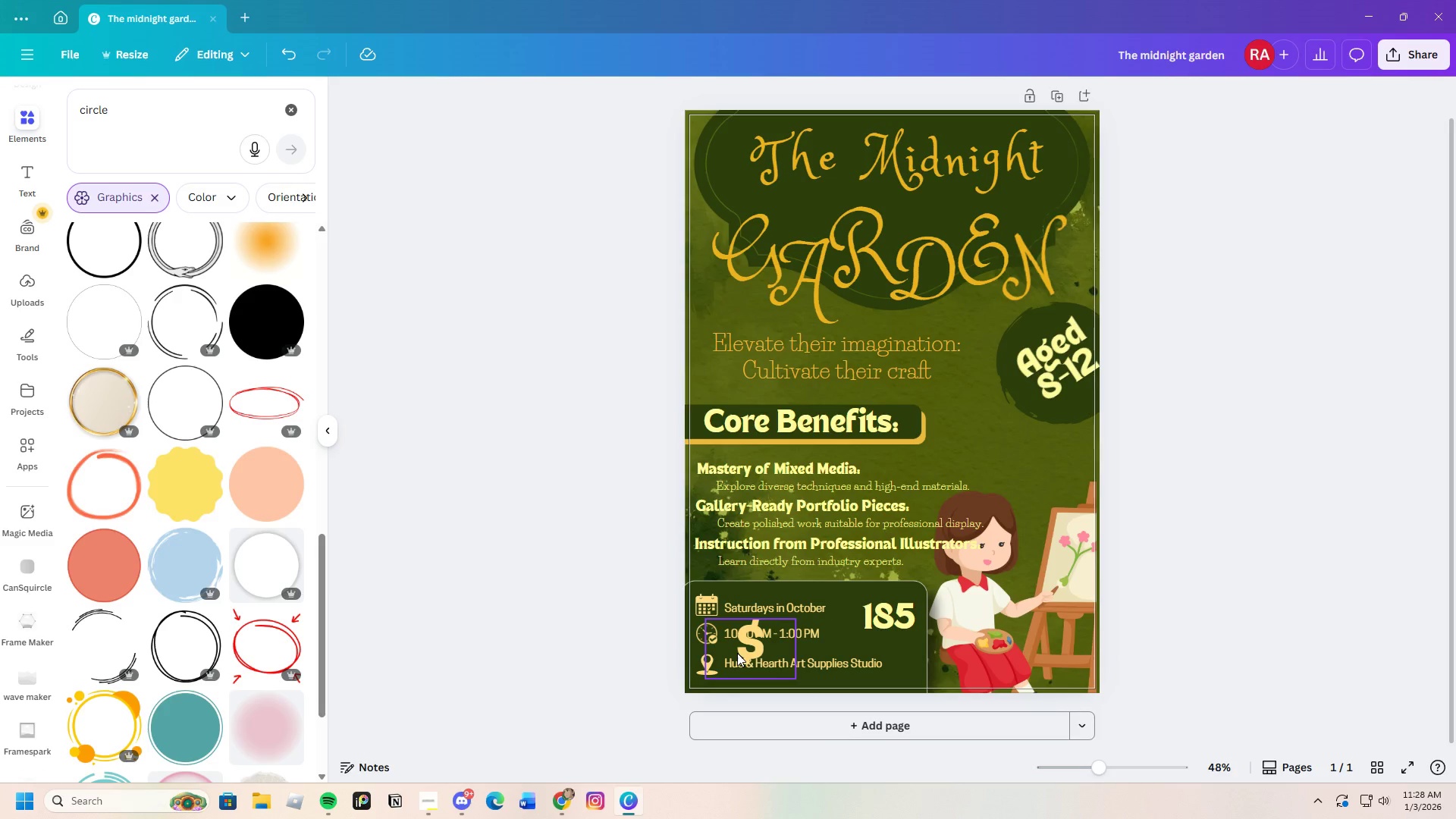 
left_click([745, 648])
 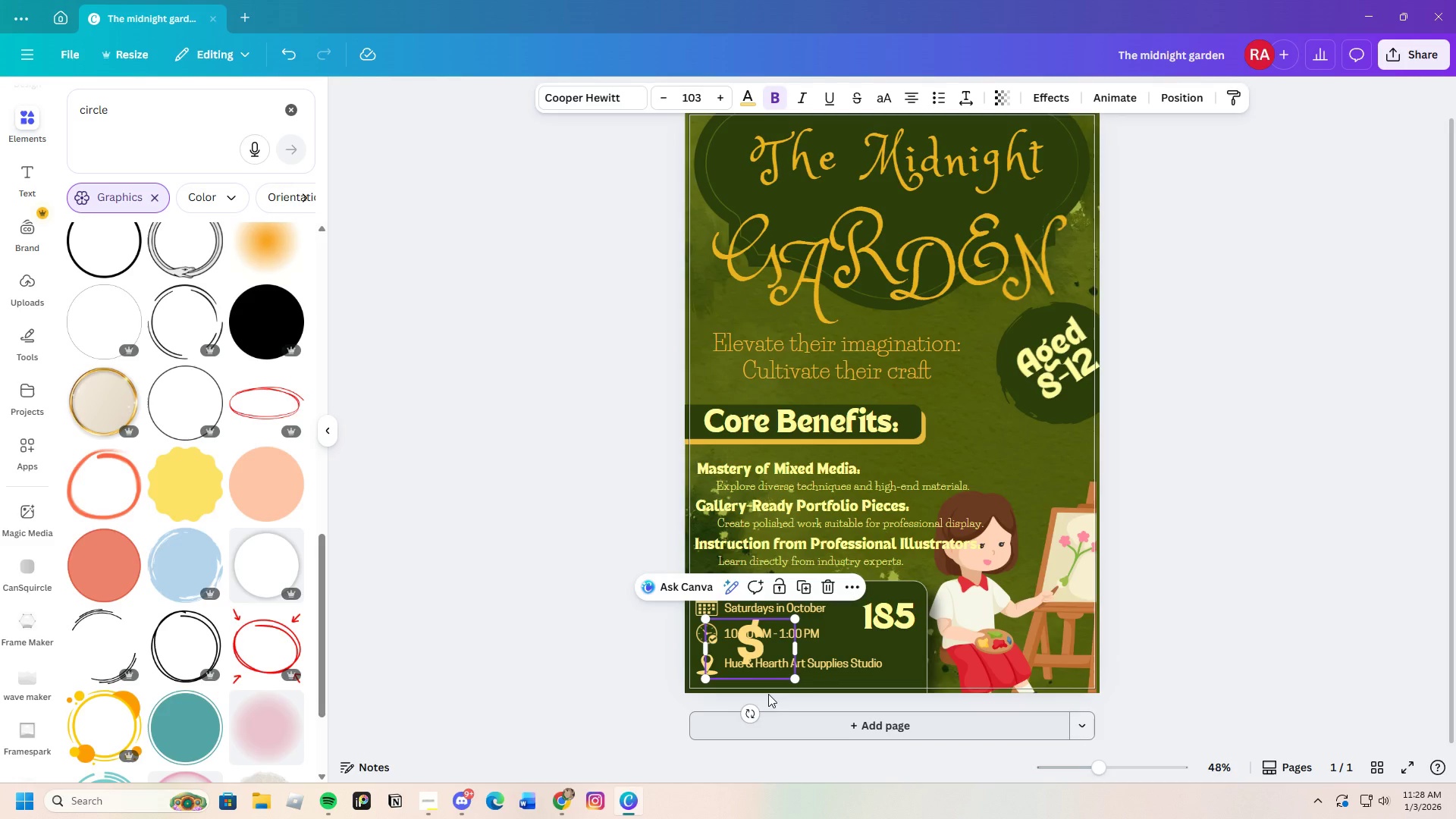 
left_click_drag(start_coordinate=[753, 654], to_coordinate=[846, 627])
 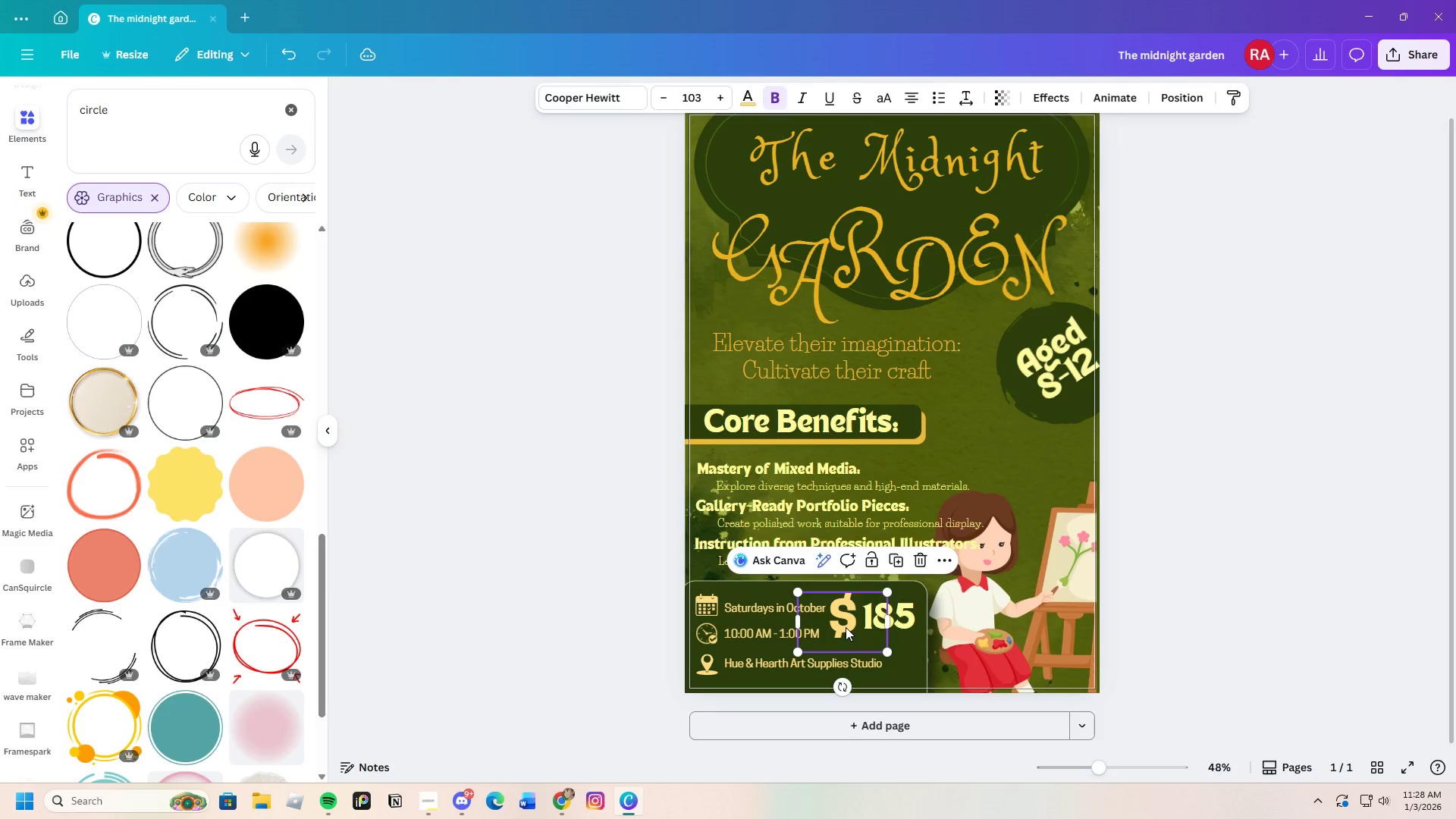 
left_click([846, 627])
 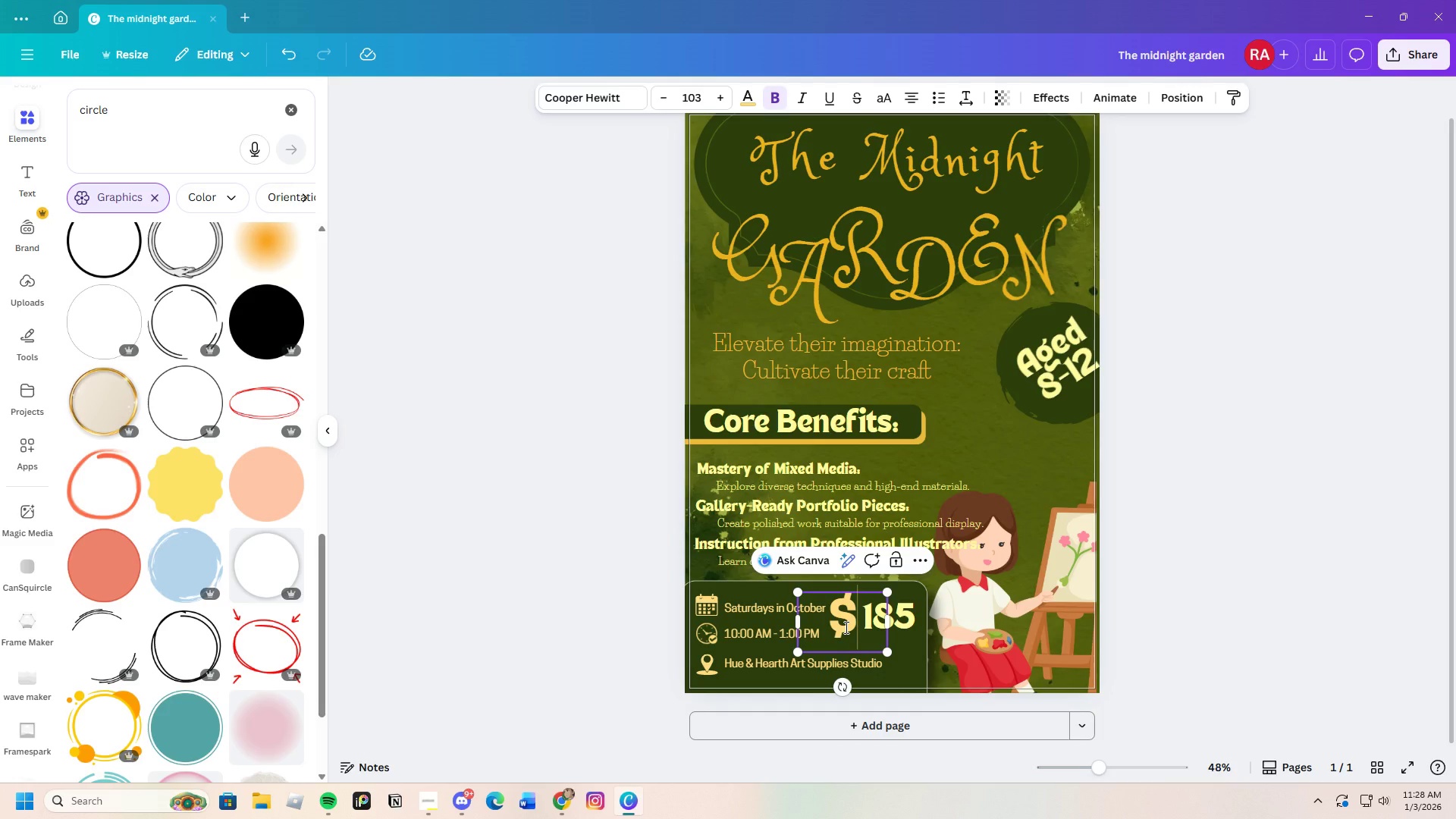 
left_click_drag(start_coordinate=[845, 627], to_coordinate=[822, 626])
 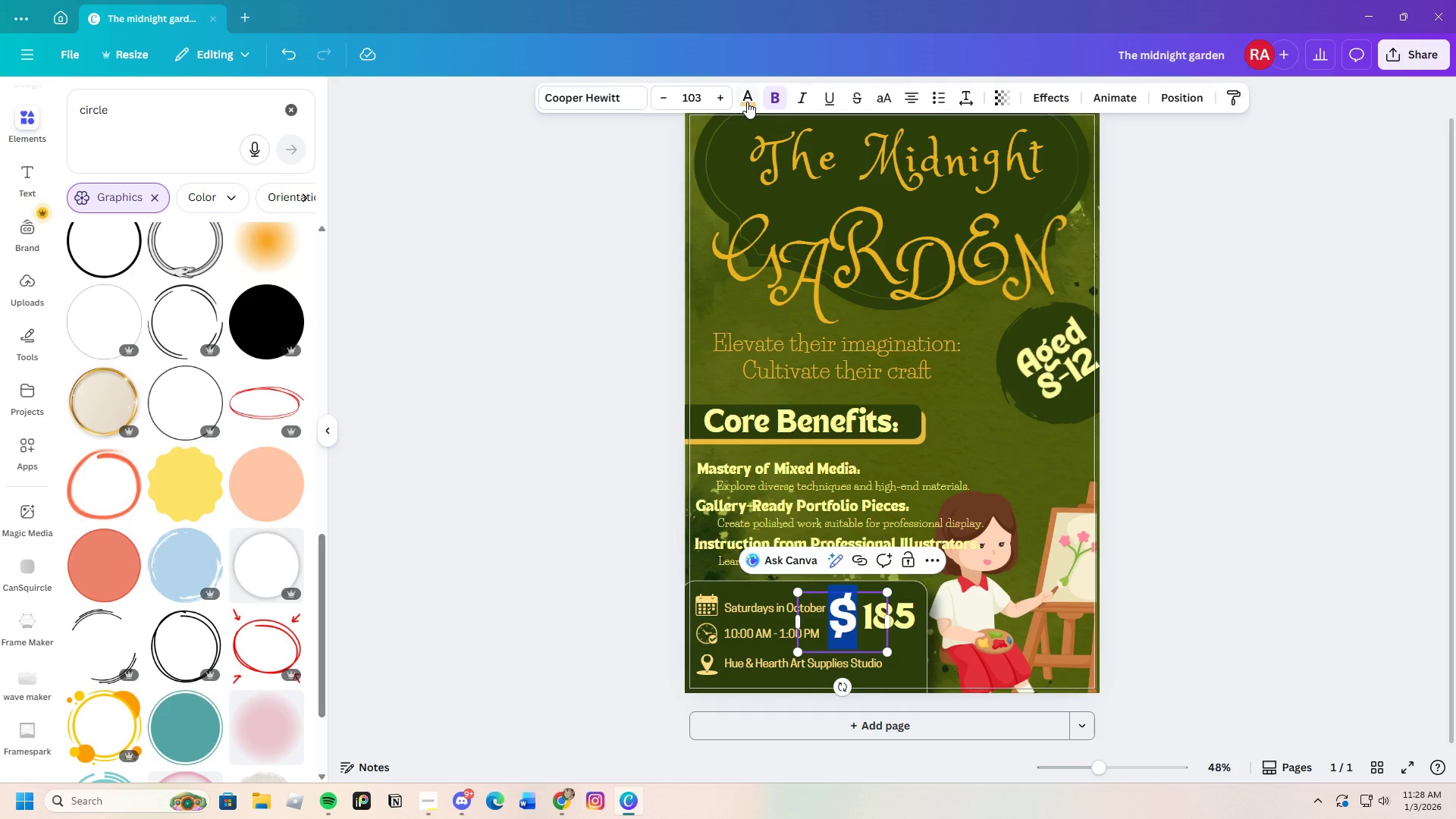 
left_click([747, 102])
 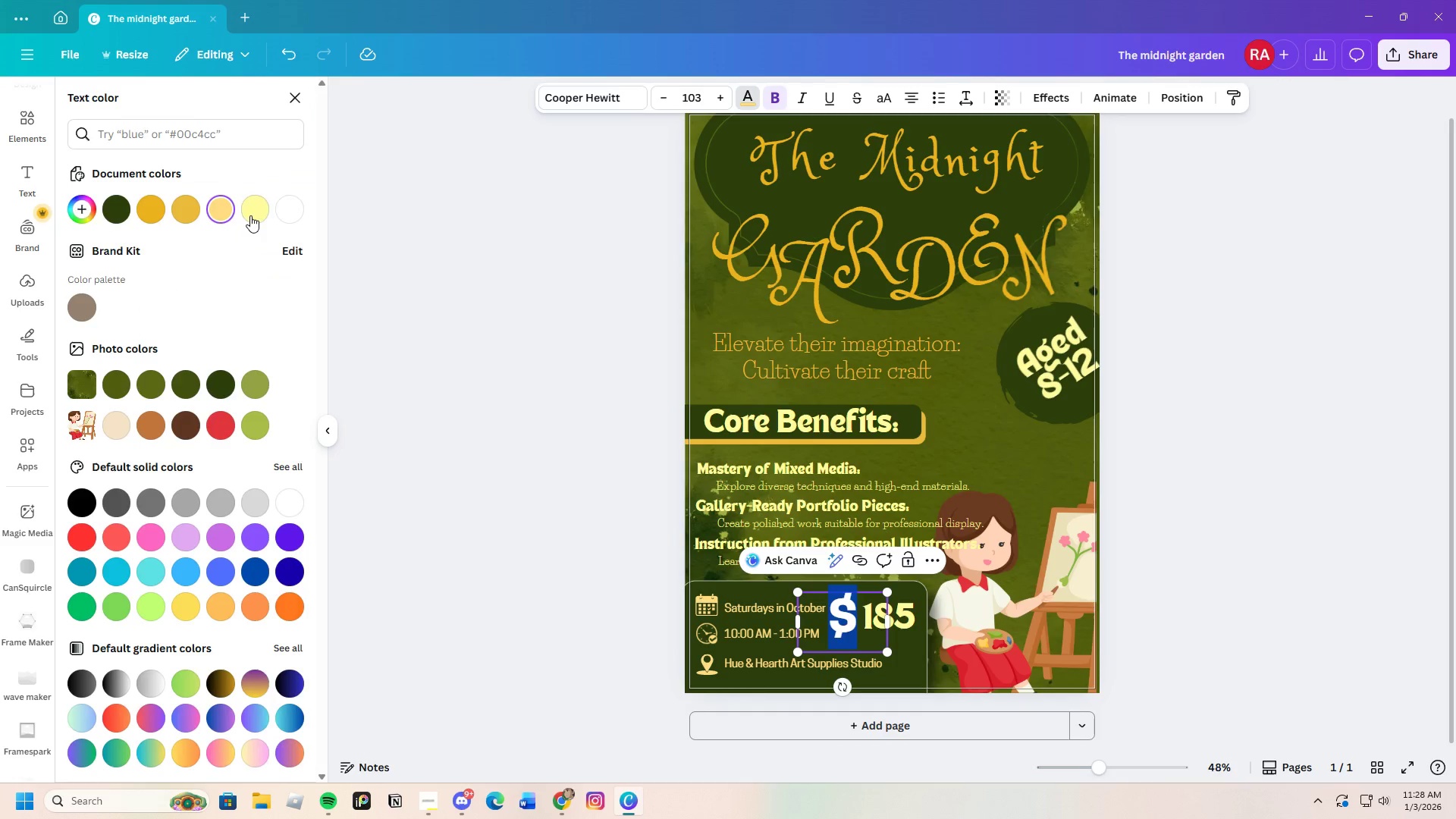 
left_click([251, 212])
 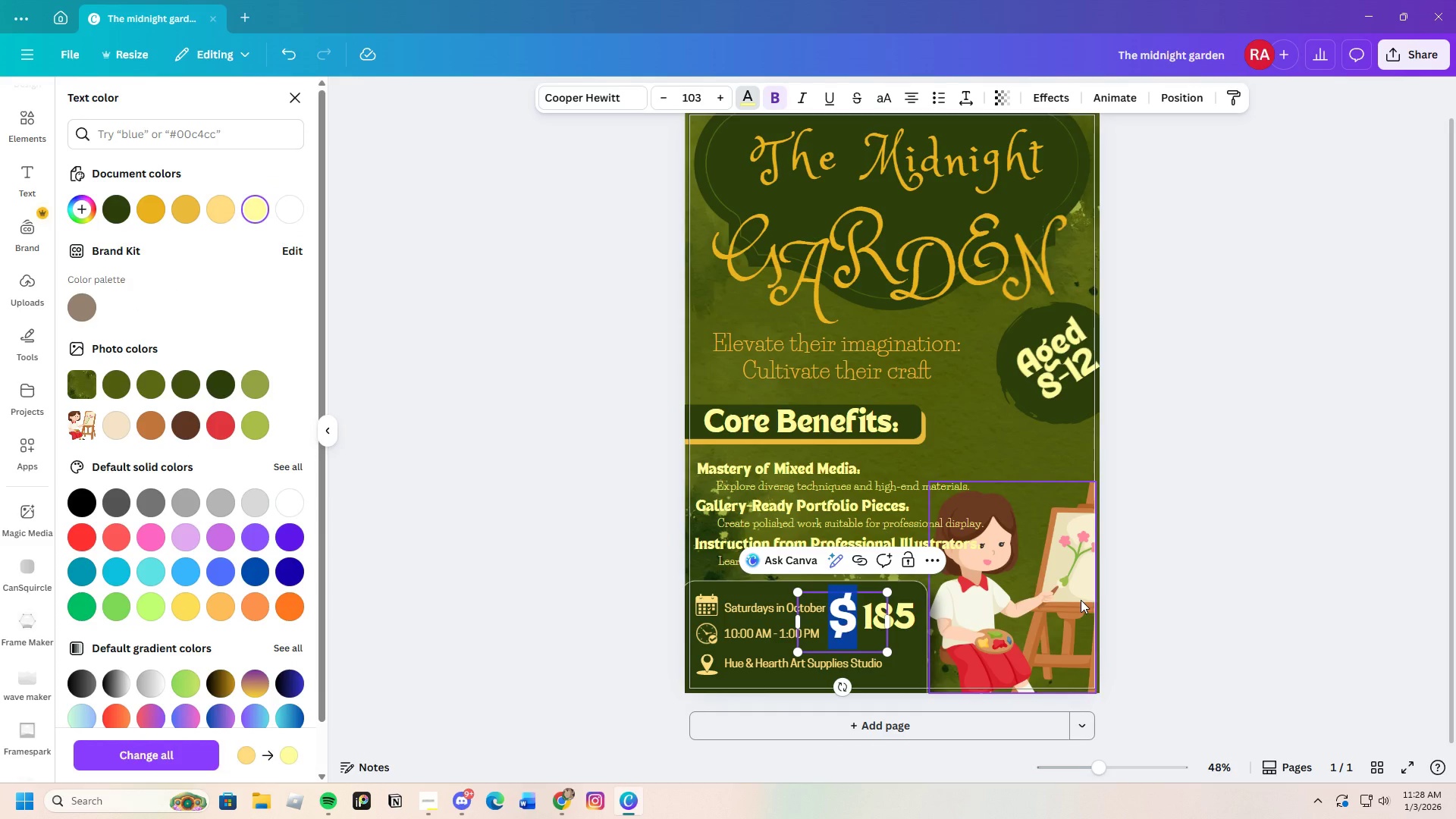 
left_click_drag(start_coordinate=[1084, 599], to_coordinate=[1092, 606])
 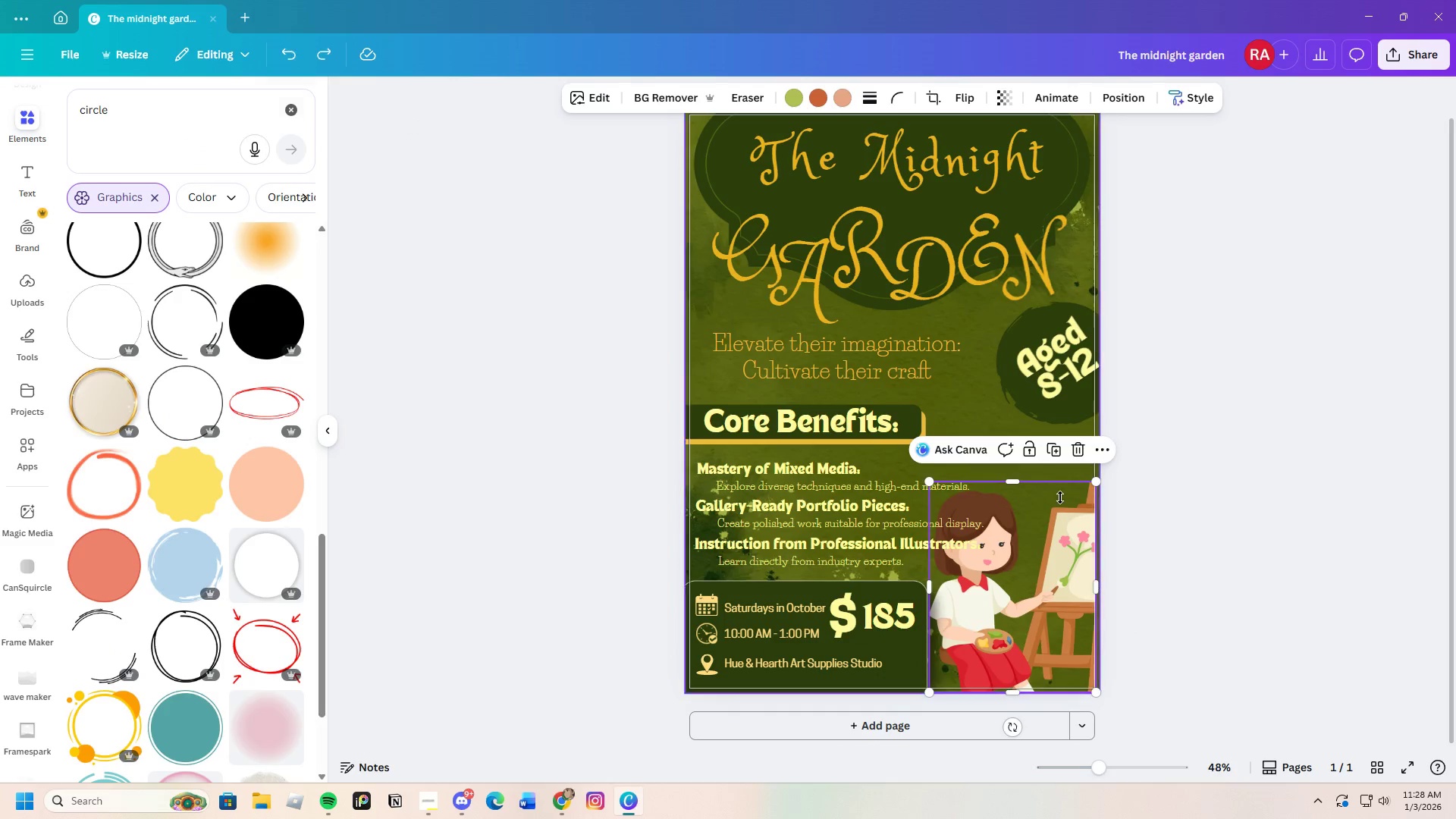 
left_click([1251, 607])
 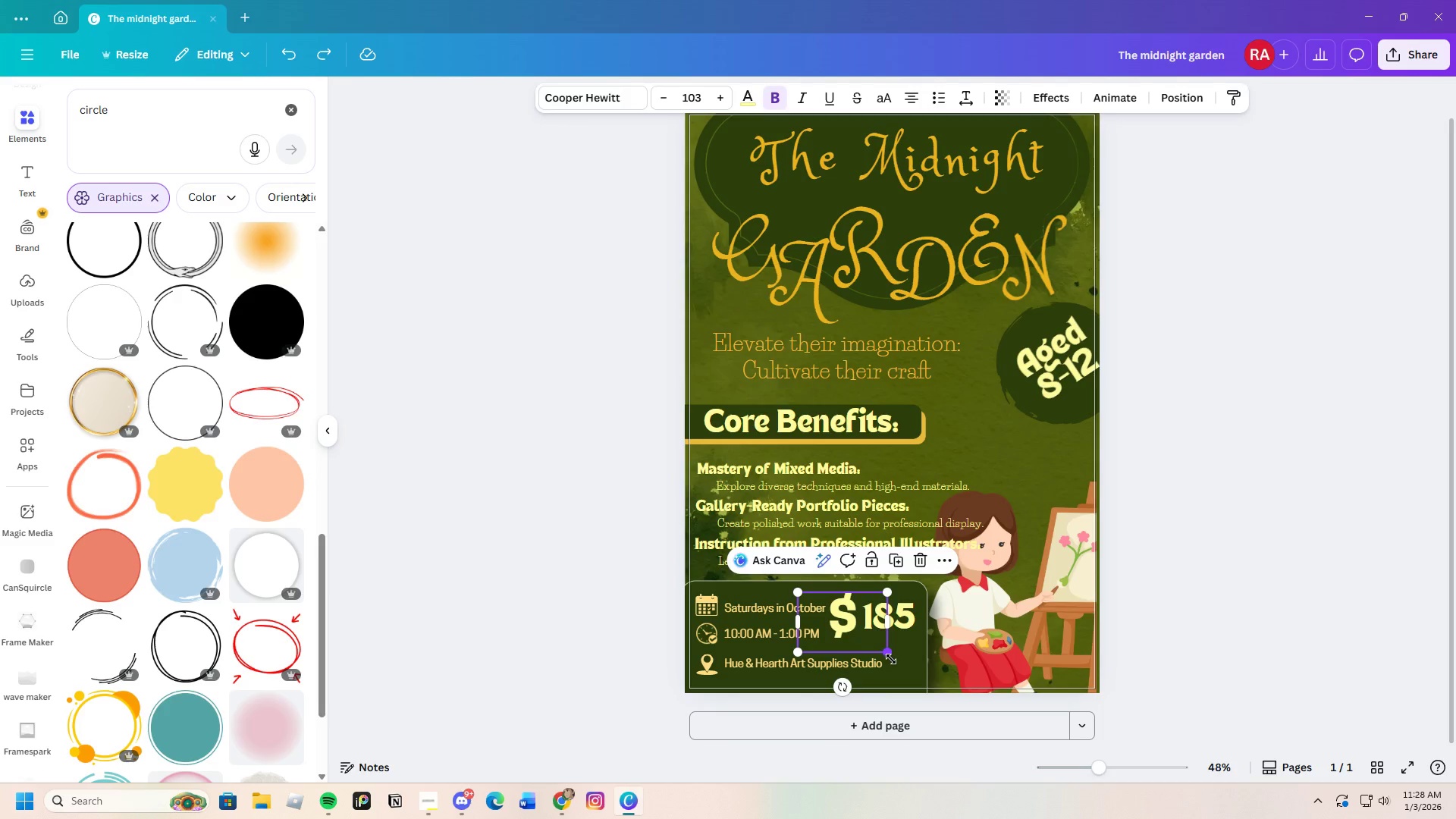 
left_click_drag(start_coordinate=[890, 654], to_coordinate=[881, 643])
 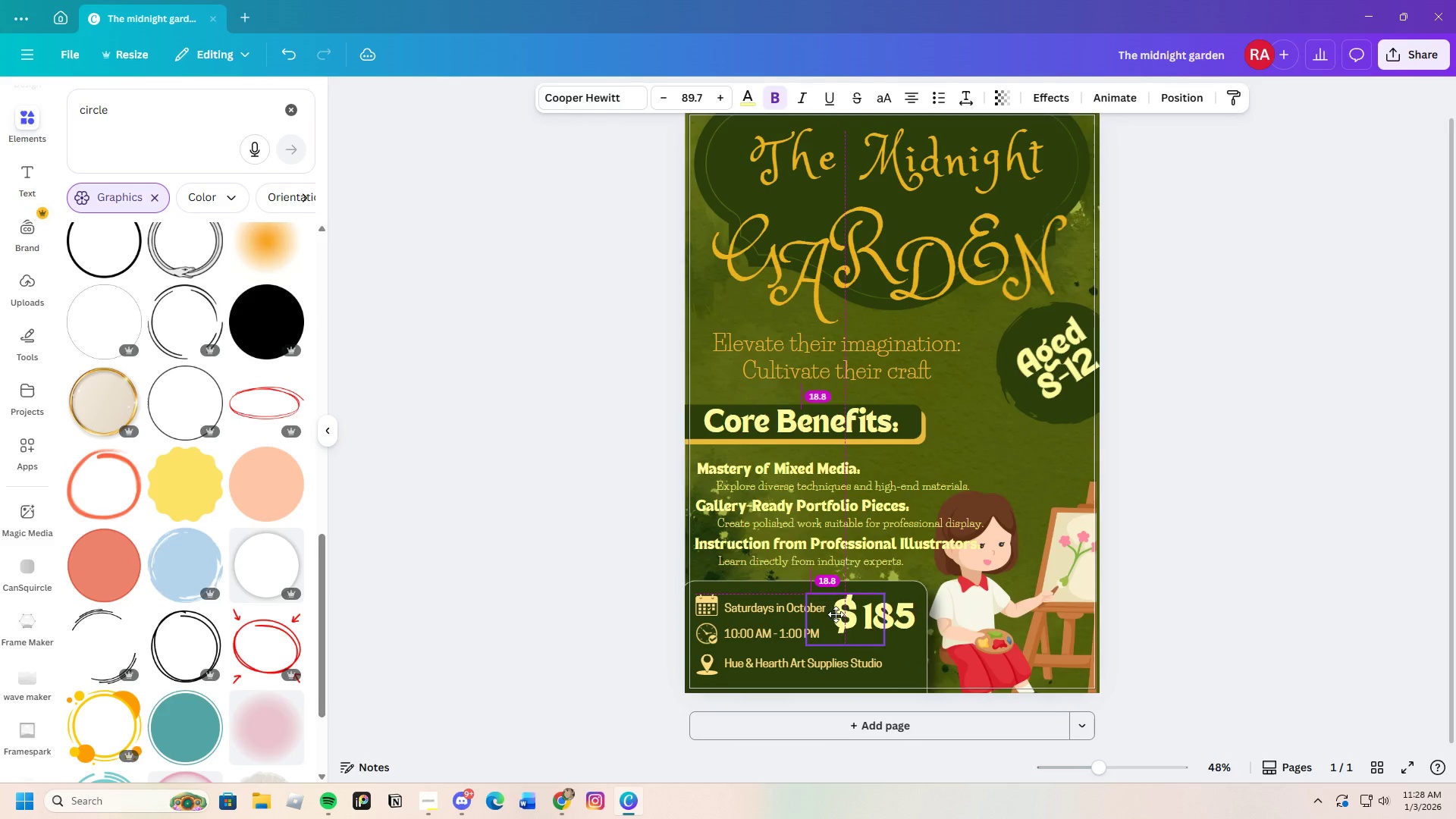 
left_click_drag(start_coordinate=[821, 609], to_coordinate=[833, 613])
 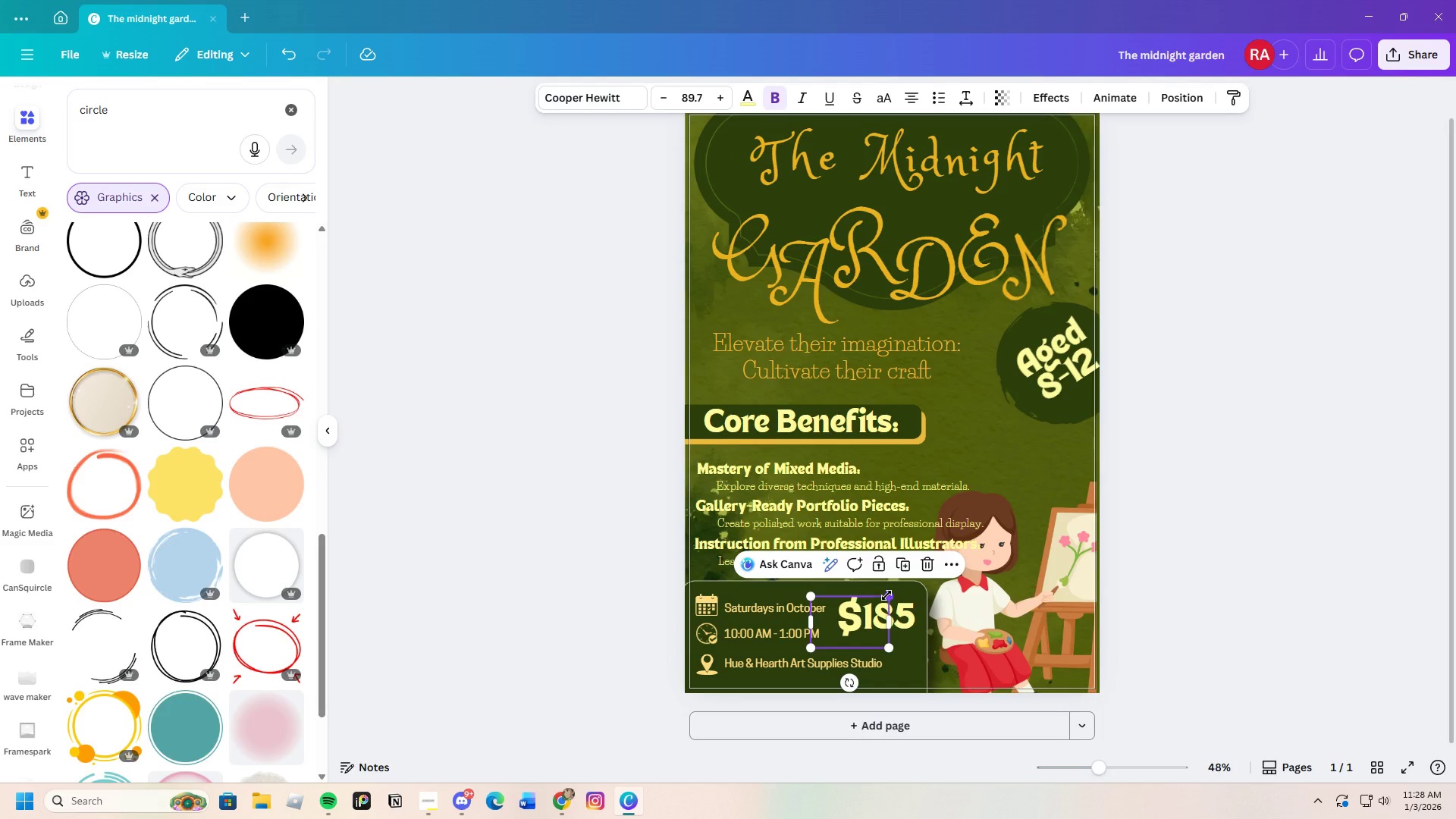 
left_click_drag(start_coordinate=[886, 595], to_coordinate=[881, 599])
 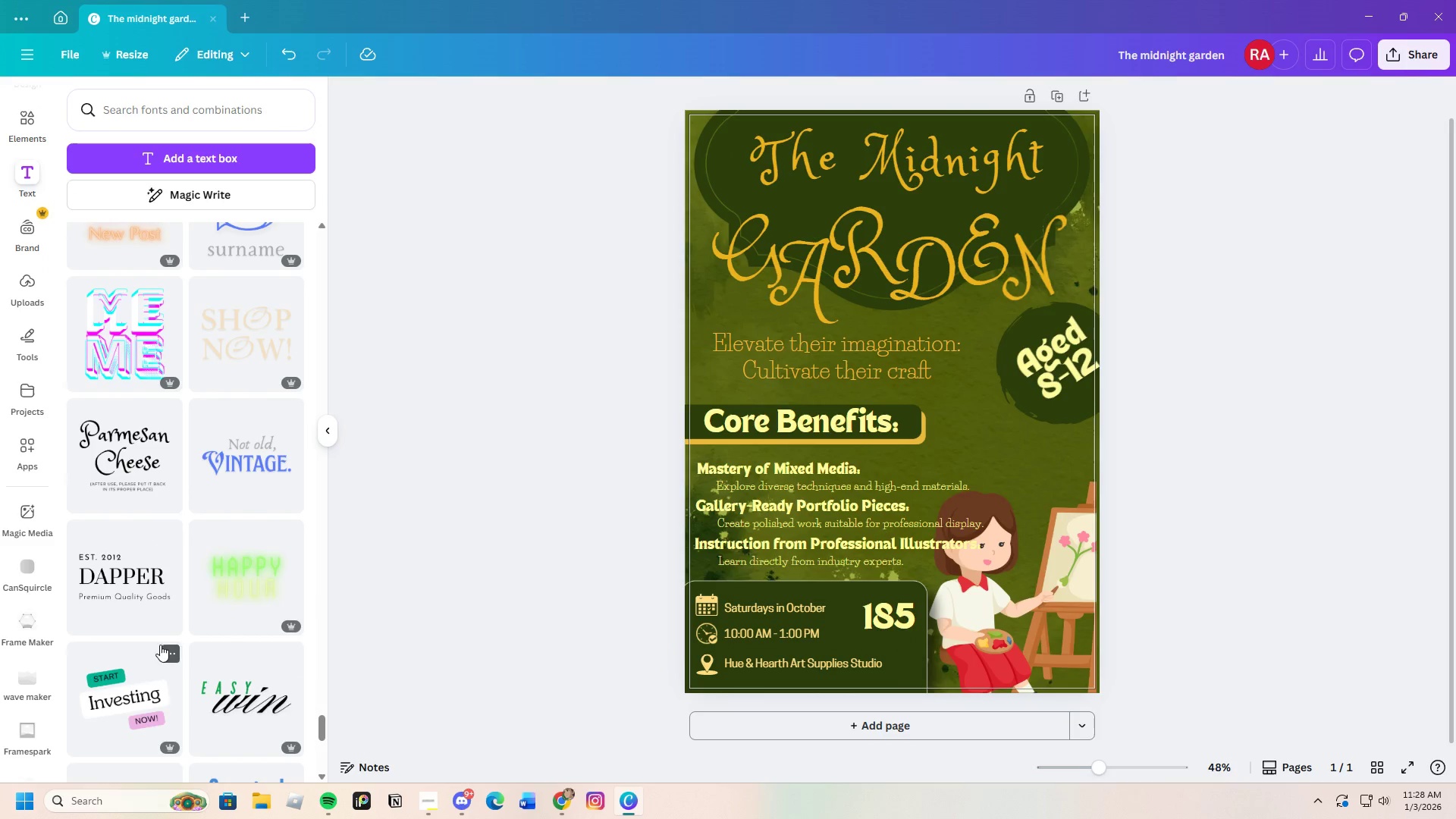 
wait(5.39)
 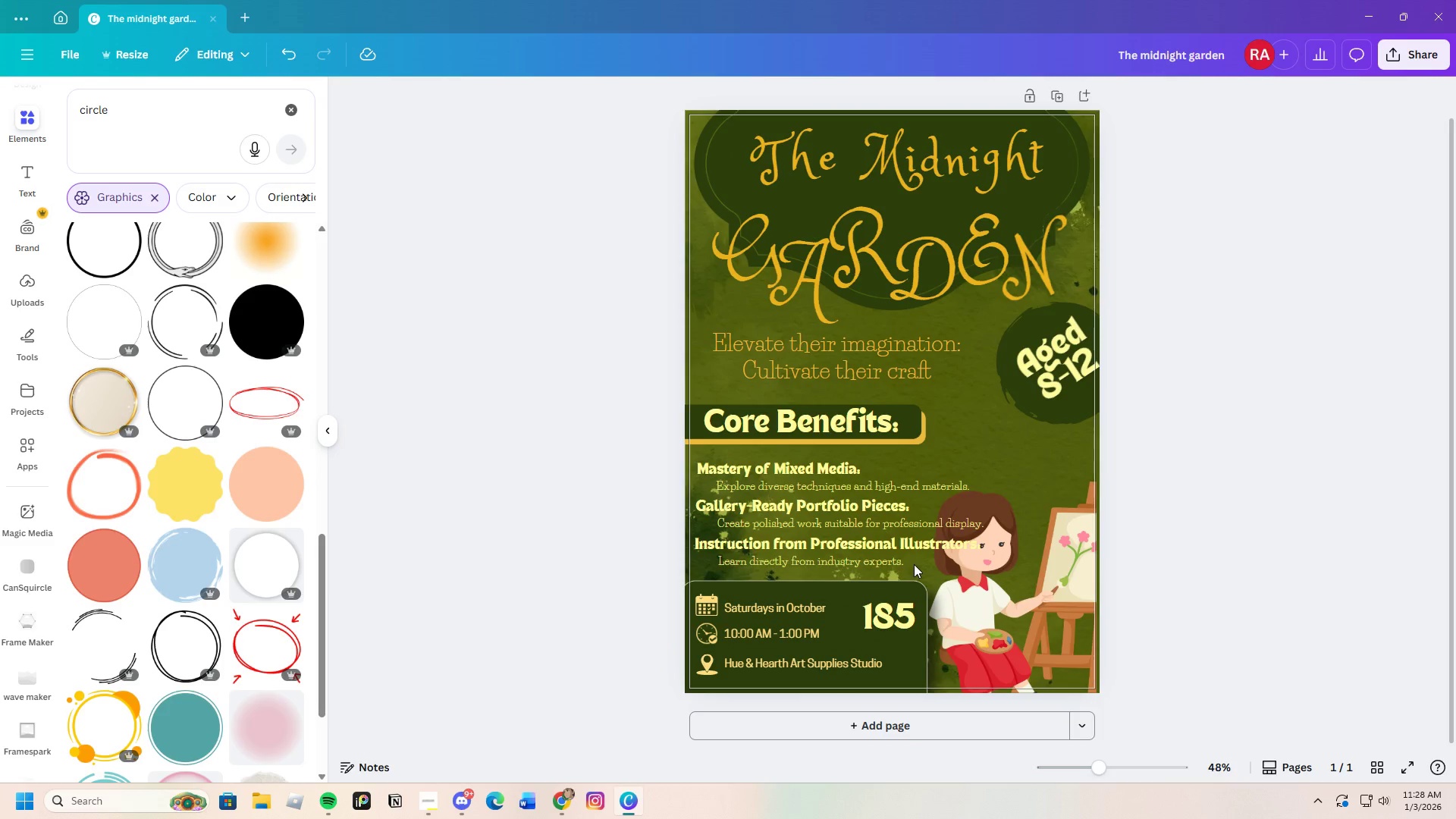 
scroll: coordinate [181, 637], scroll_direction: down, amount: 15.0
 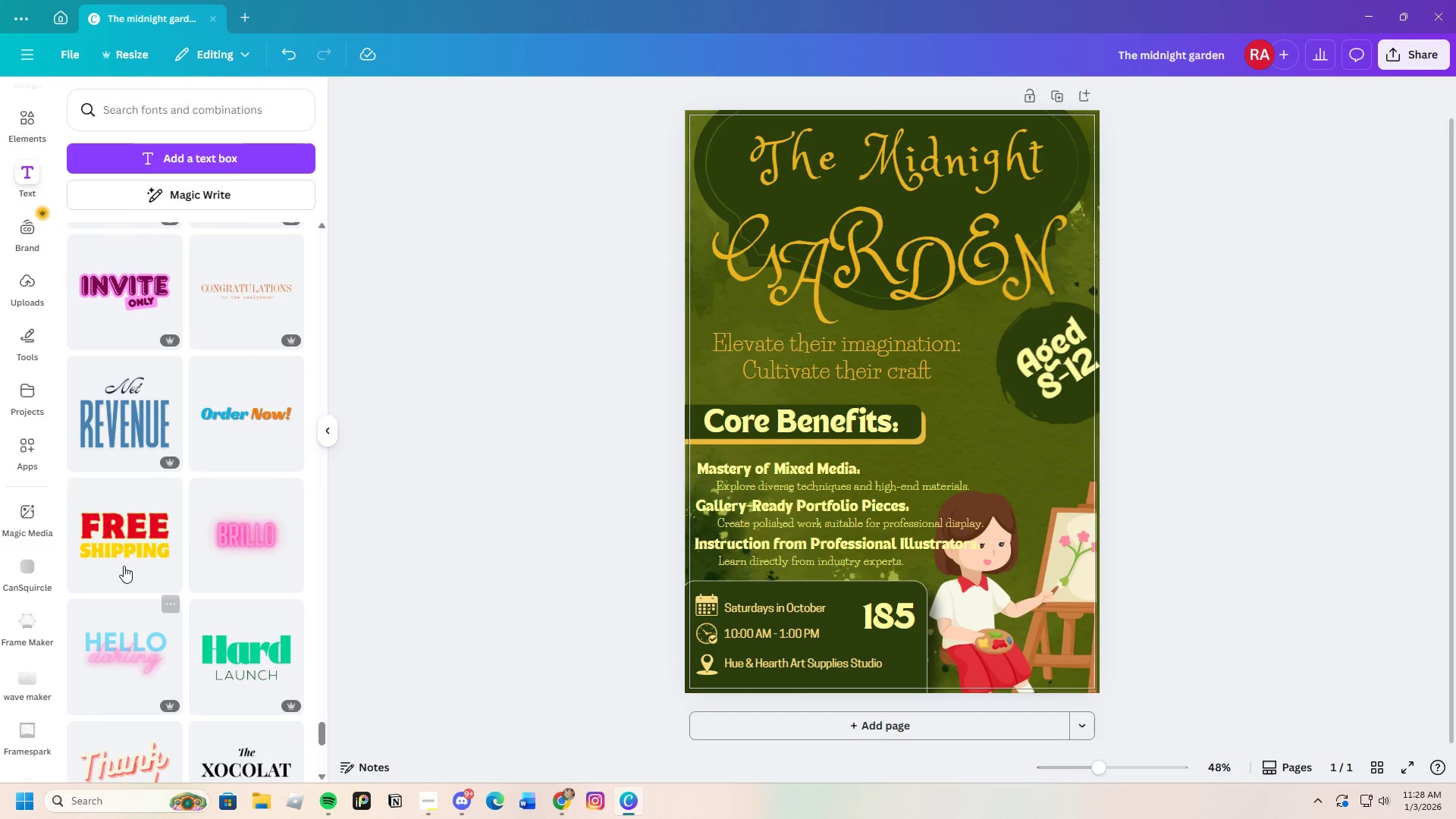 
left_click([111, 535])
 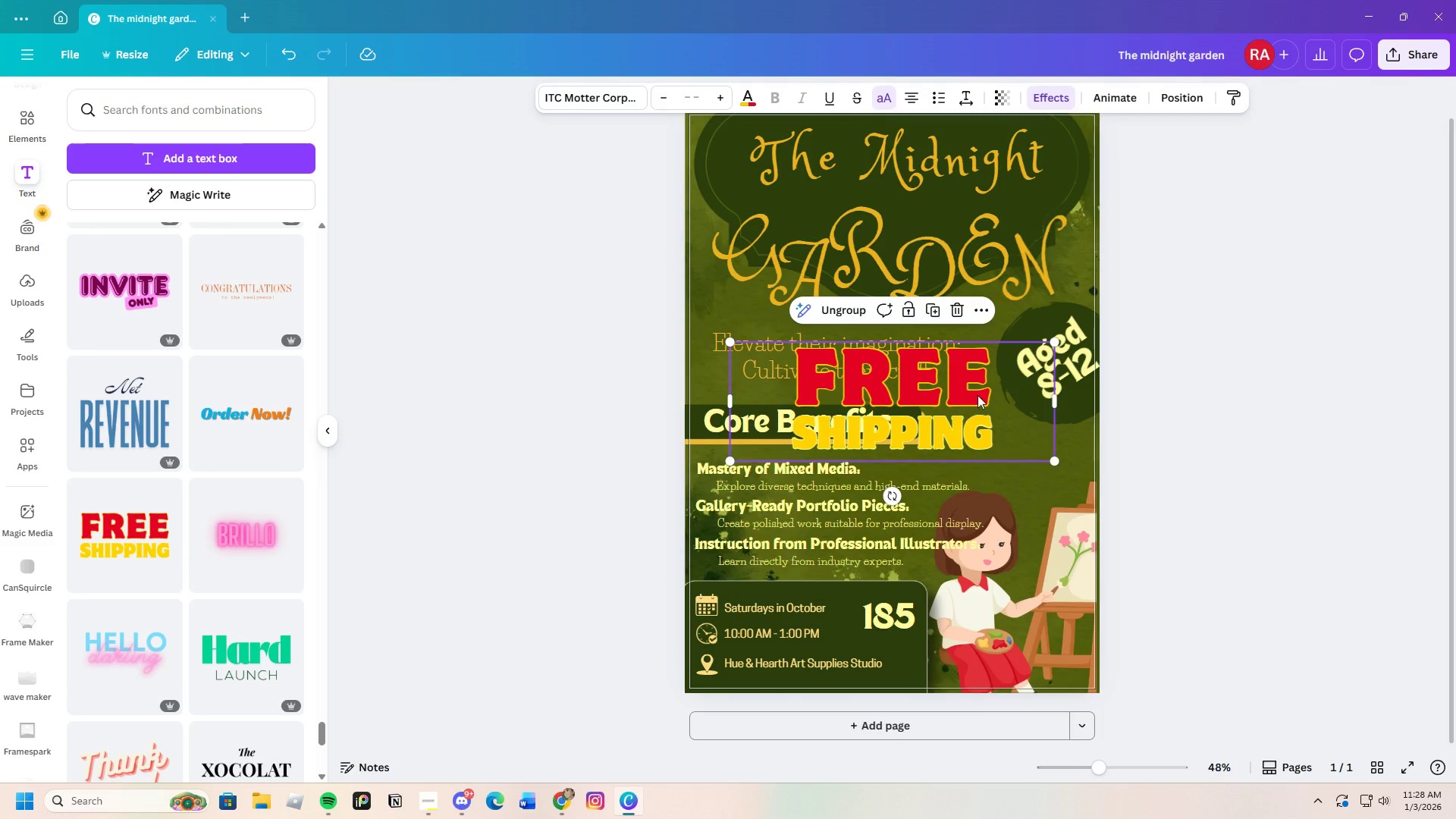 
double_click([988, 424])
 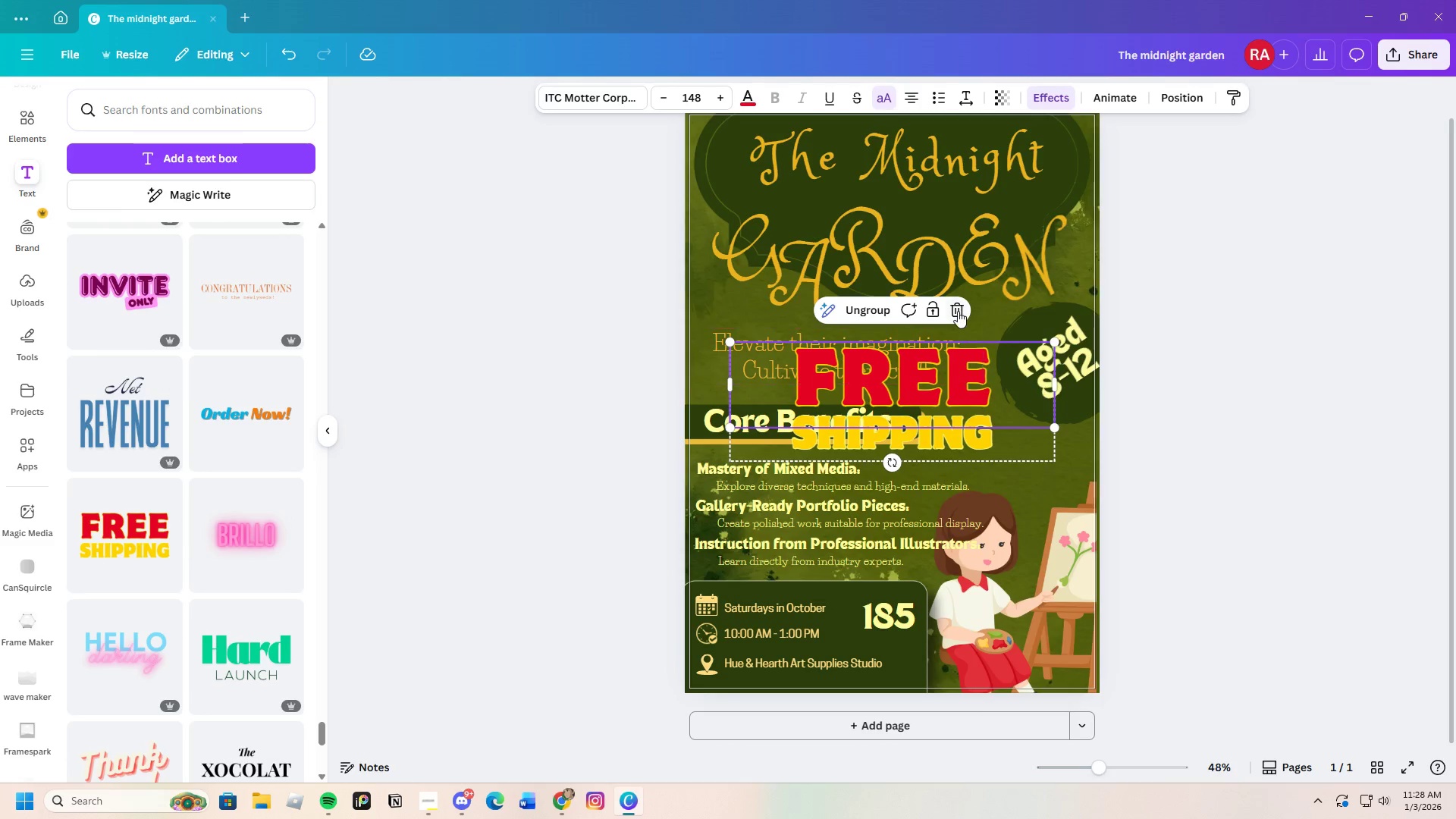 
left_click([956, 308])
 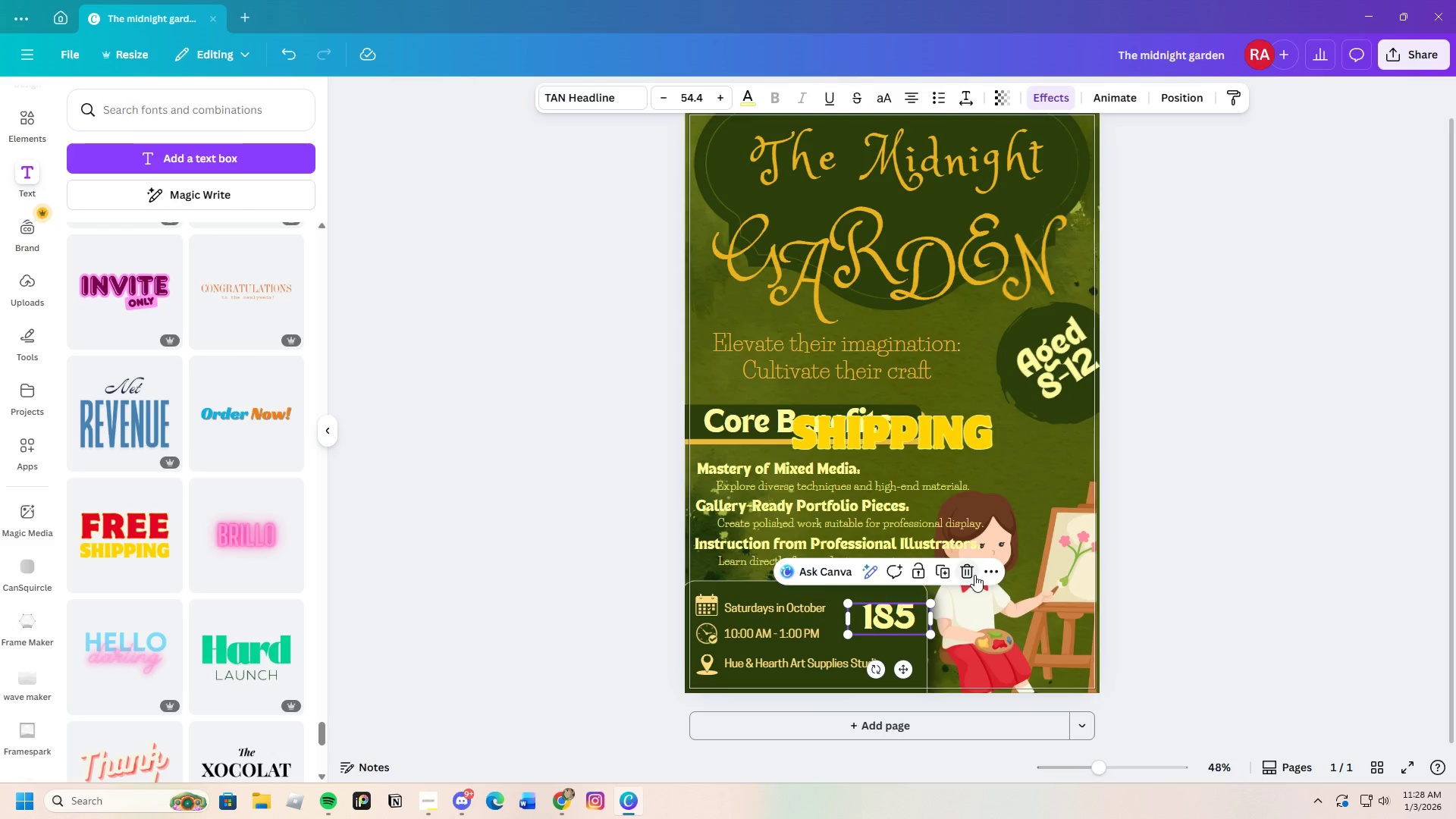 
double_click([970, 422])
 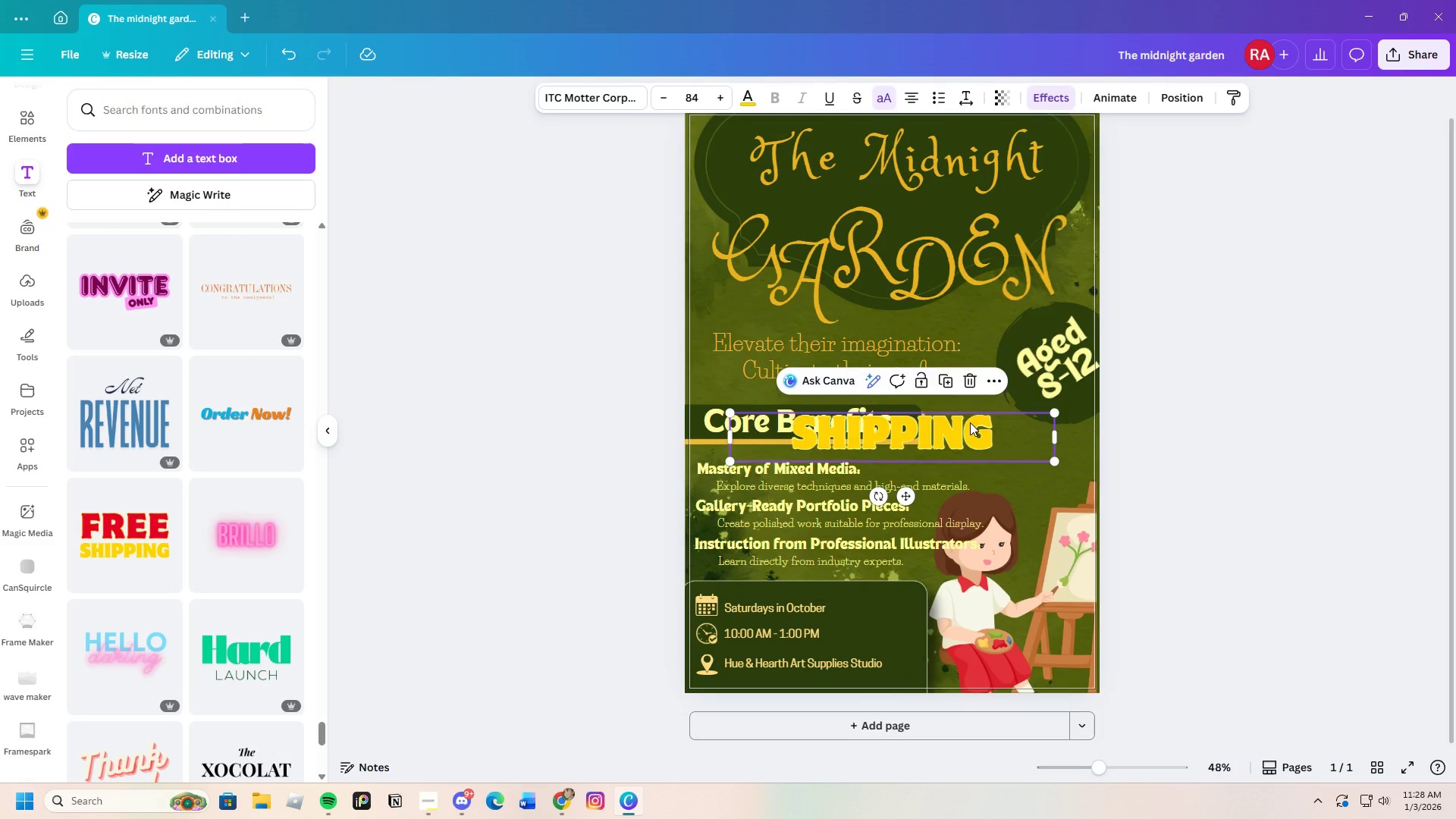 
triple_click([970, 422])
 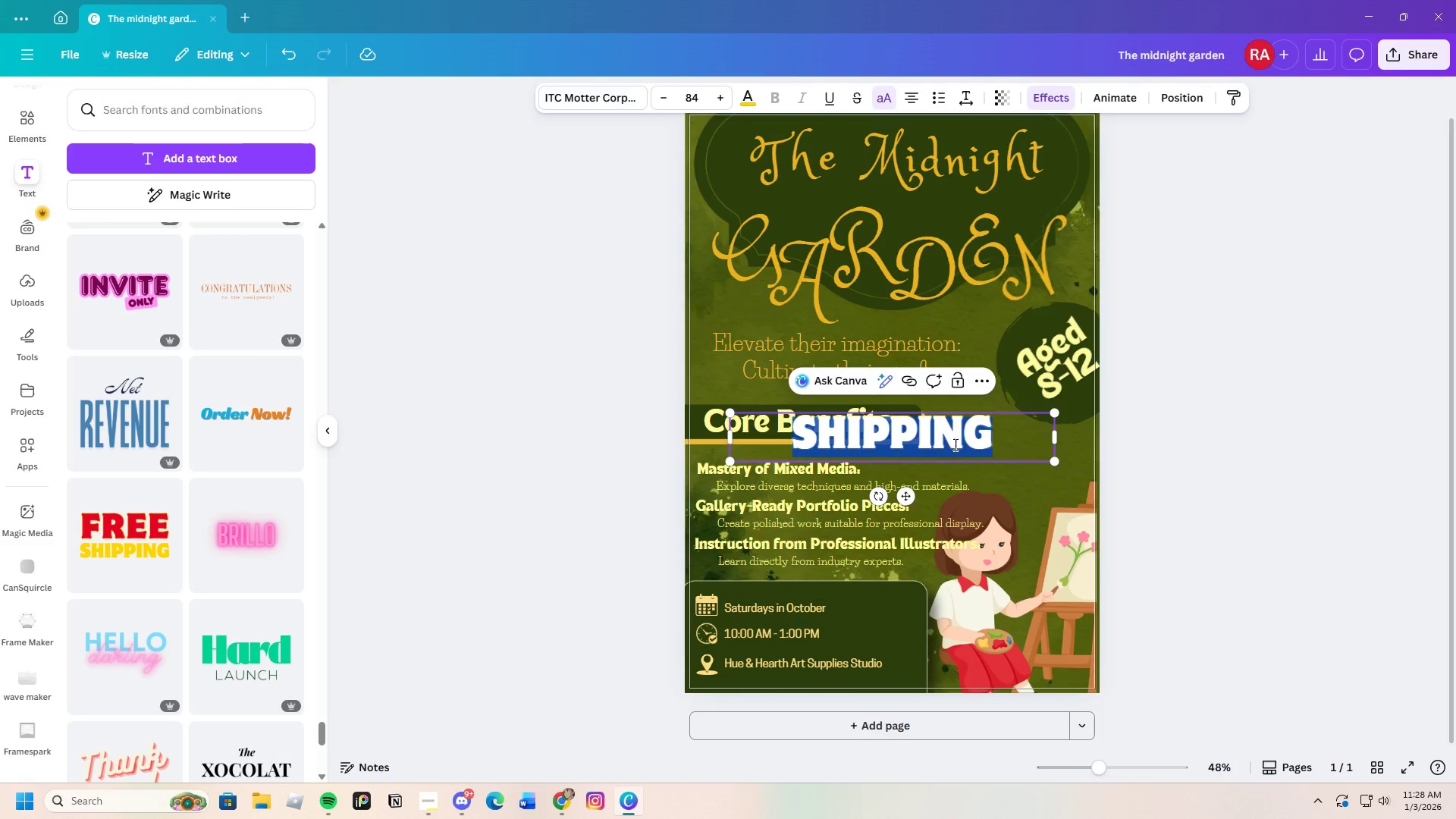 
key(Backspace)
type($ 185)
 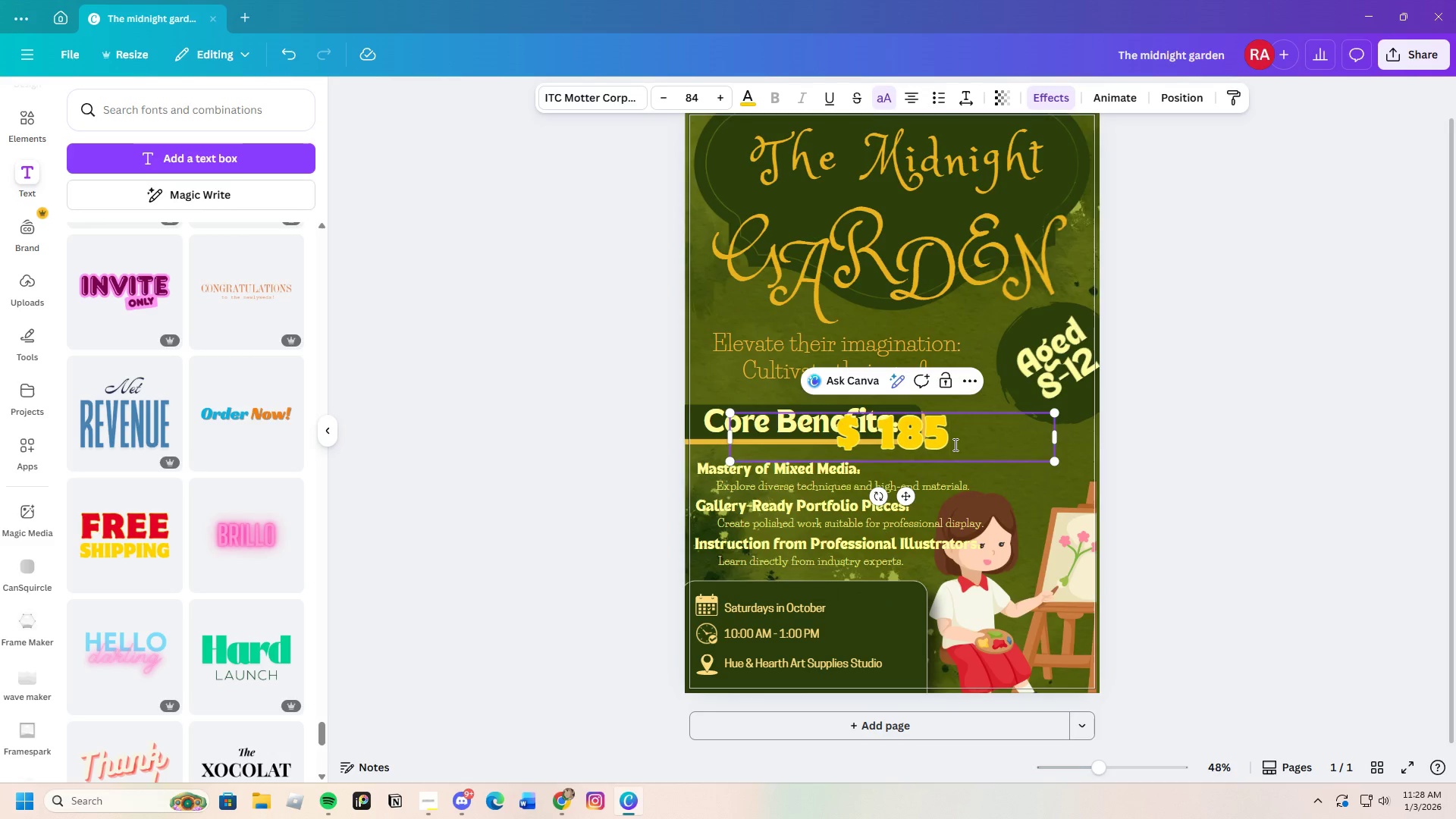 
left_click([877, 442])
 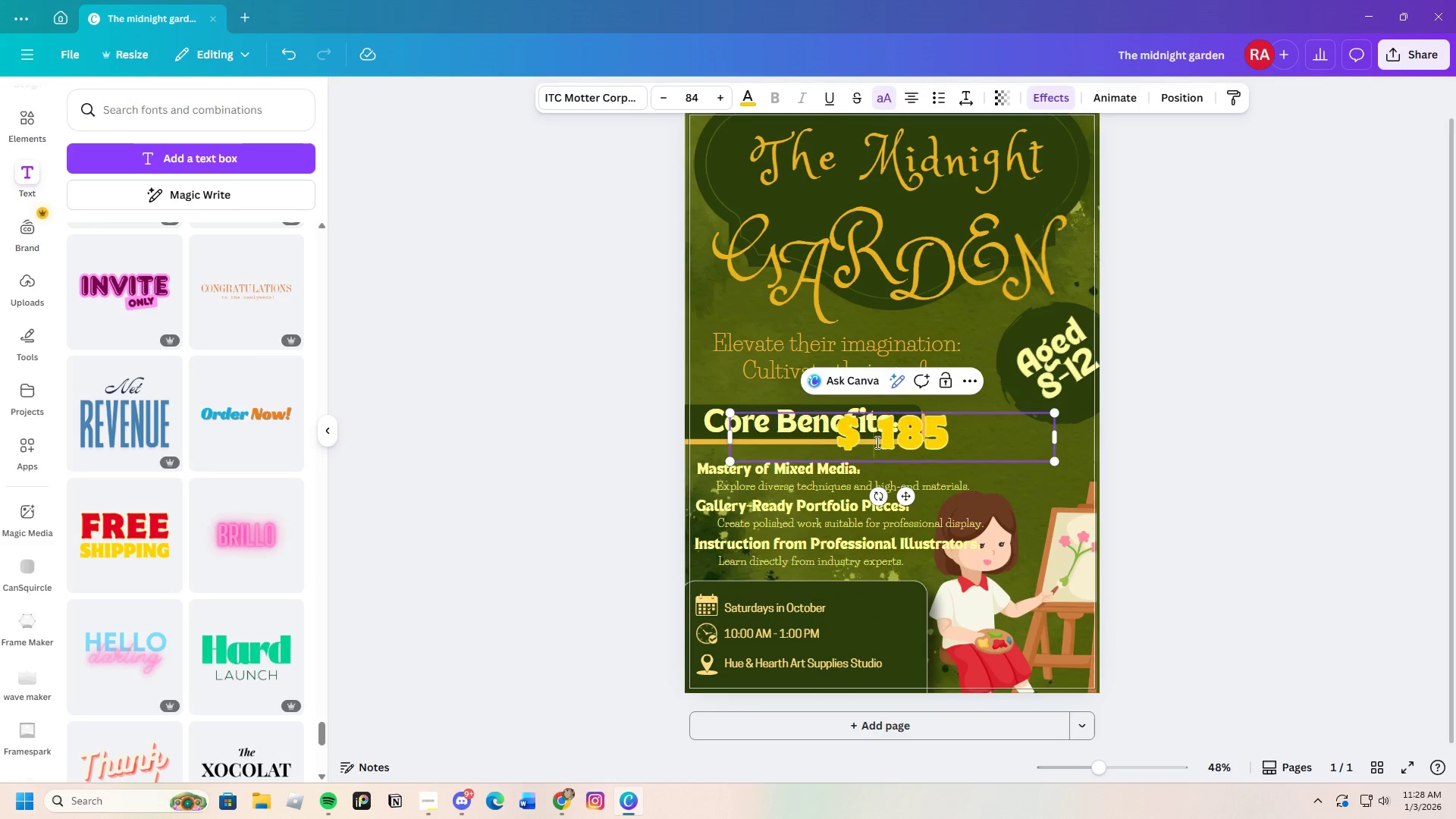 
key(Backspace)
 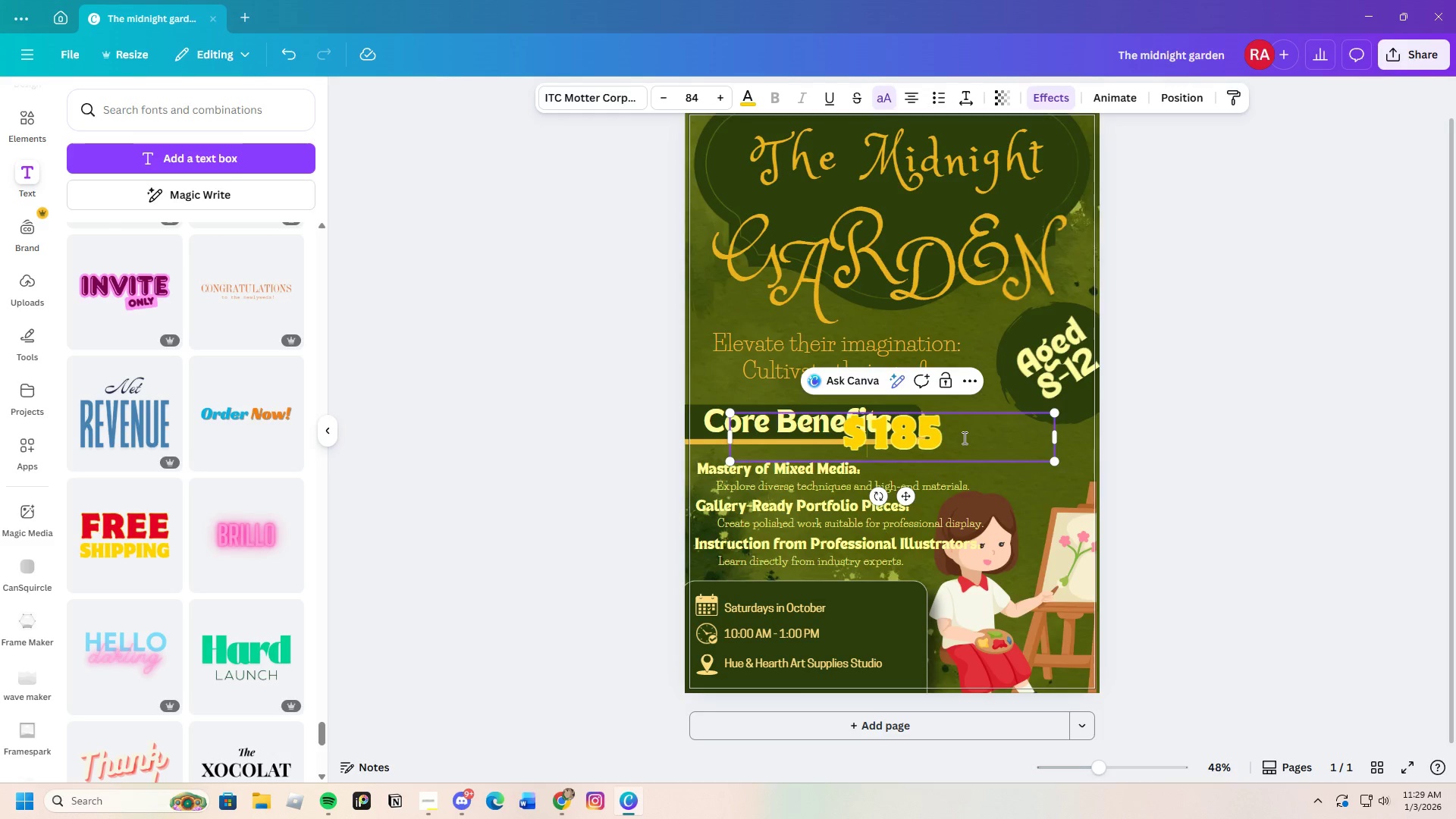 
left_click_drag(start_coordinate=[964, 441], to_coordinate=[846, 430])
 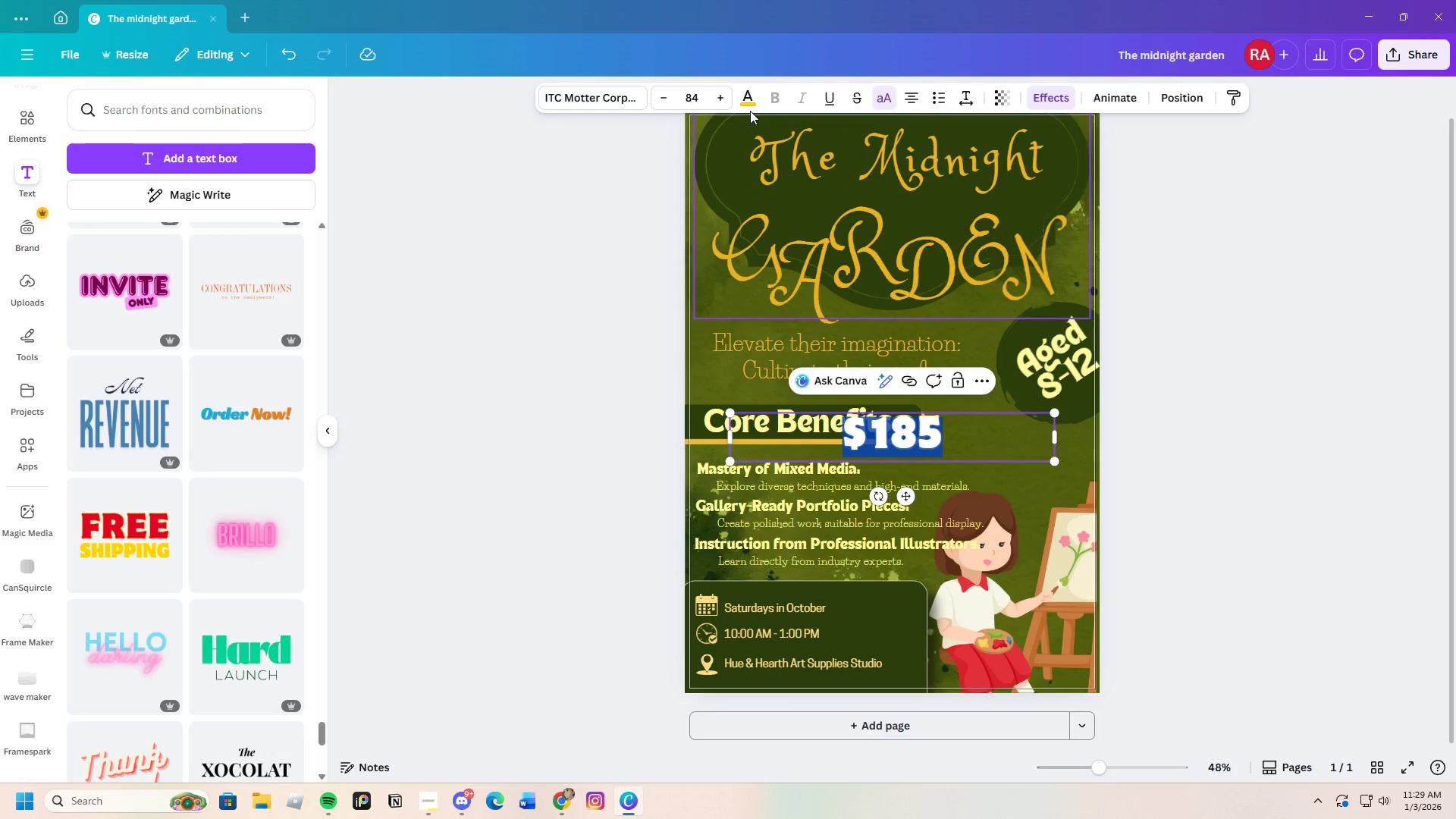 
left_click([750, 109])
 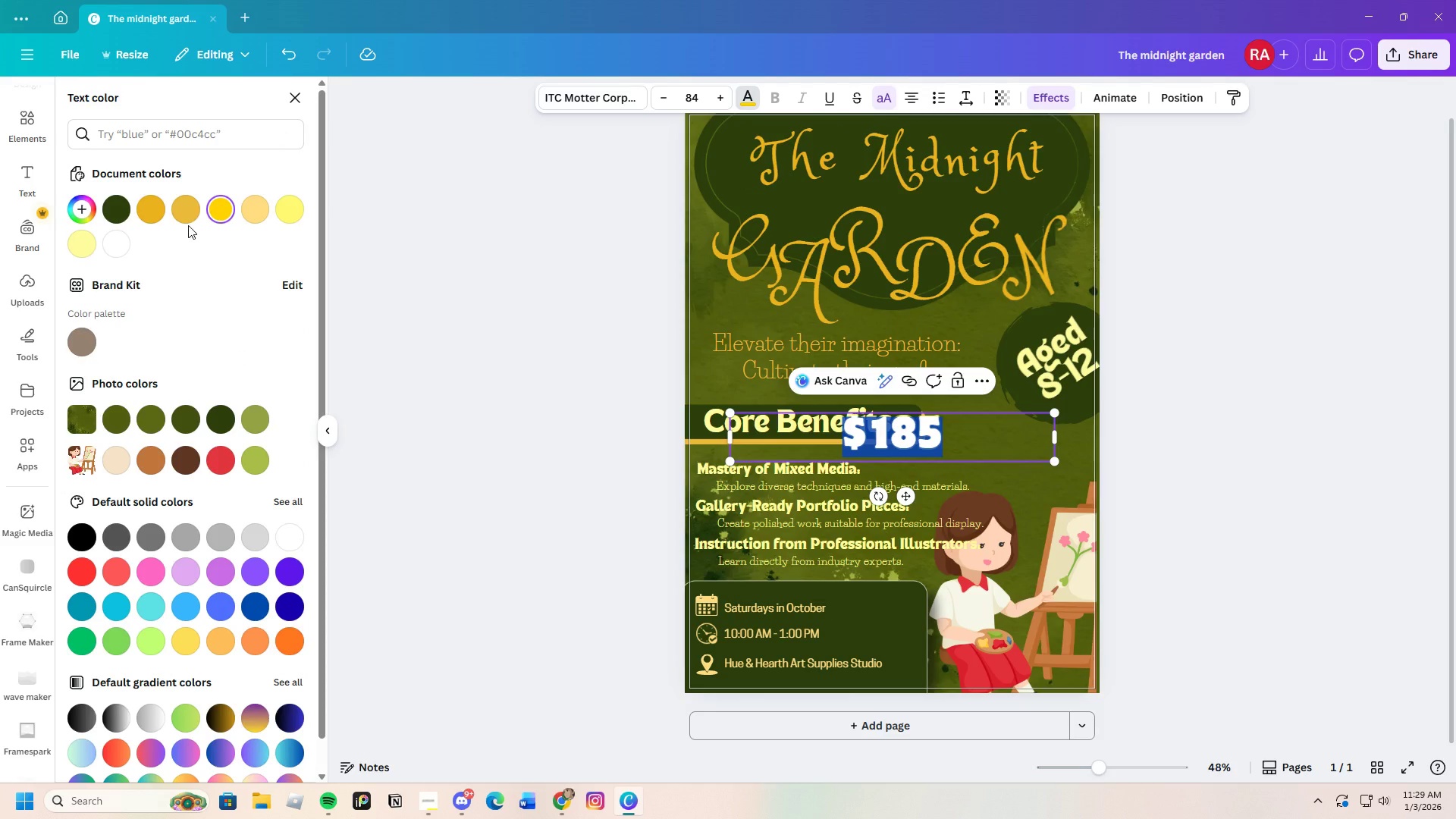 
left_click([161, 208])
 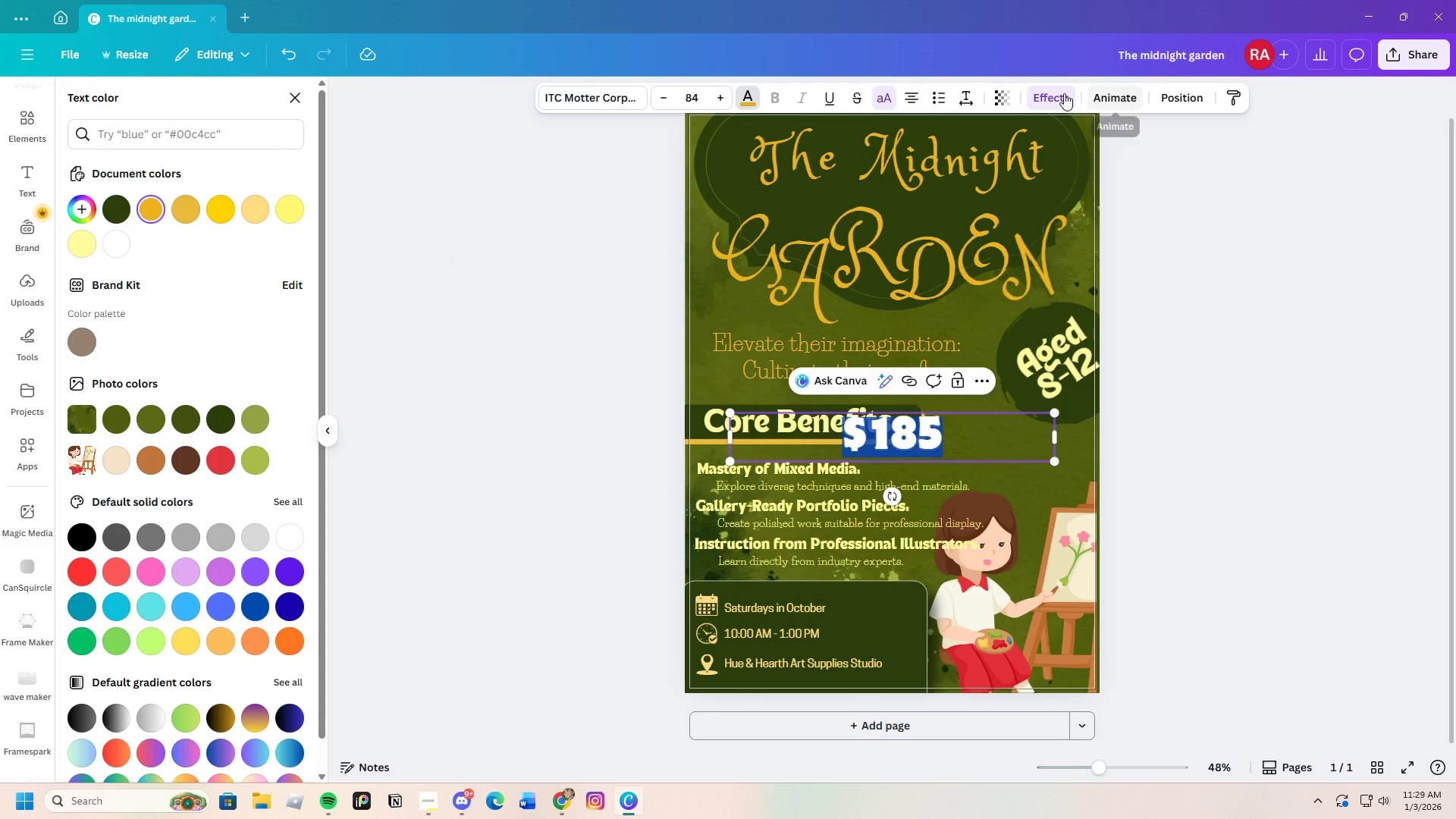 
left_click([1056, 93])
 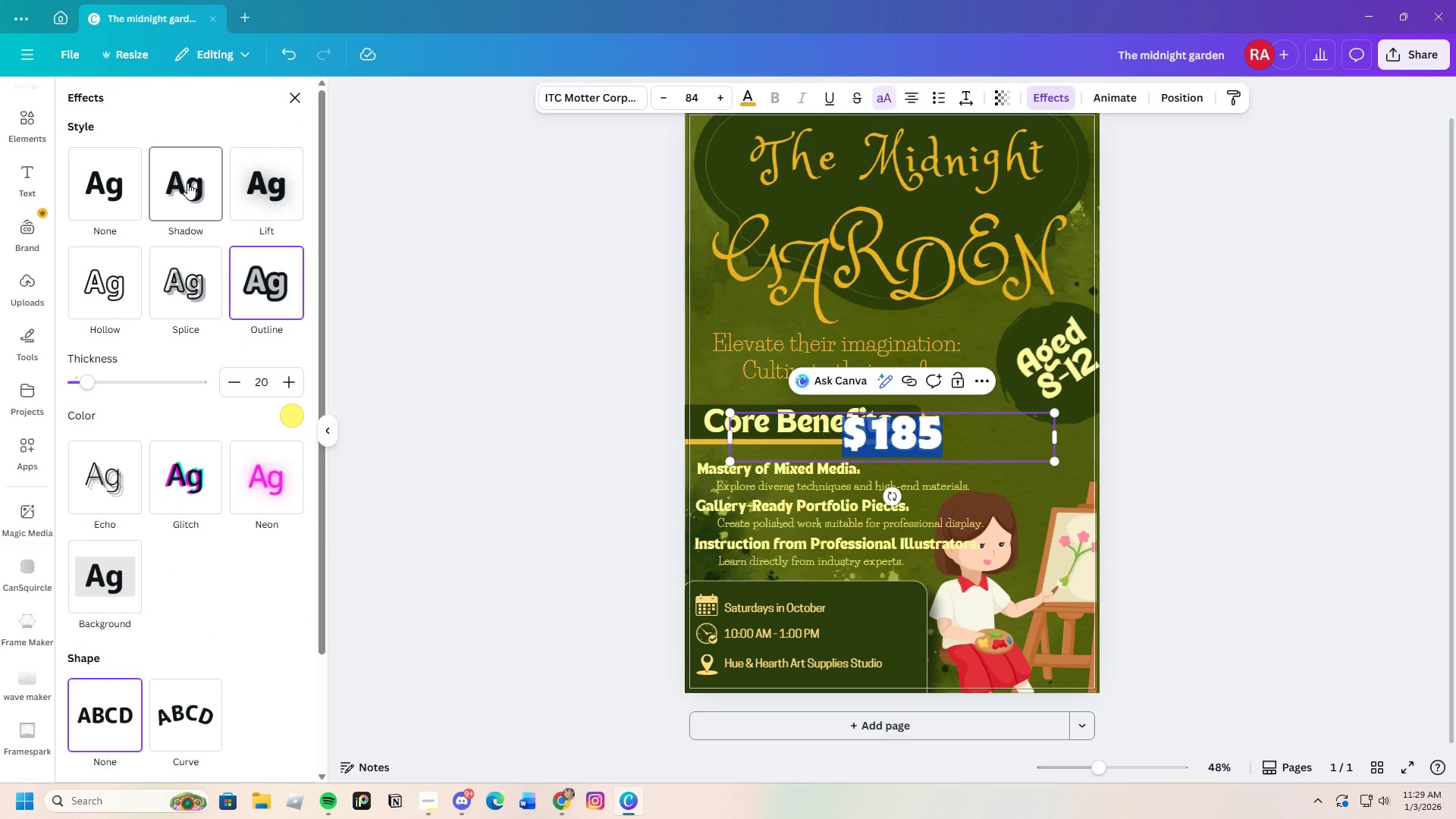 
left_click([187, 182])
 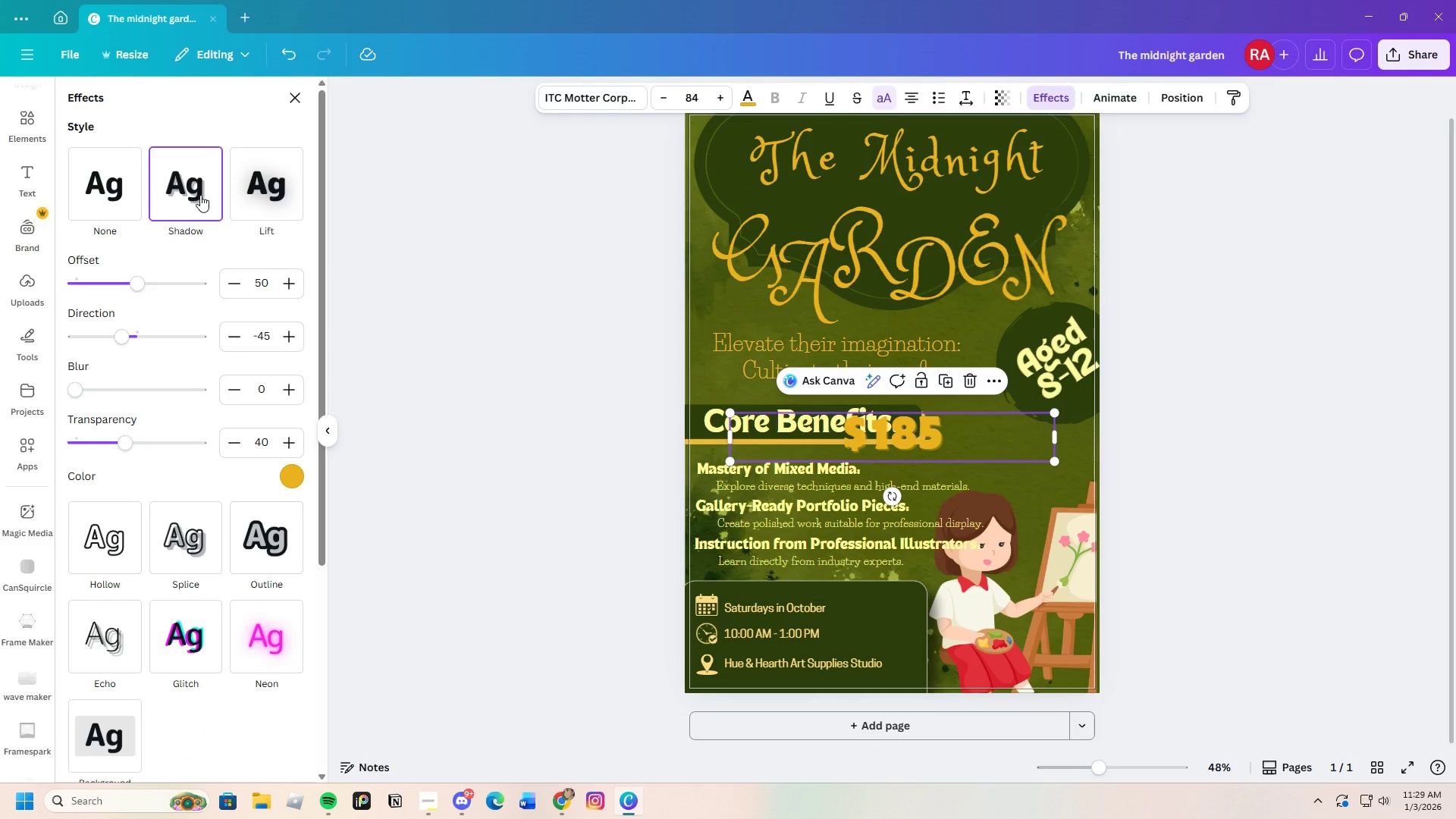 
left_click([268, 186])
 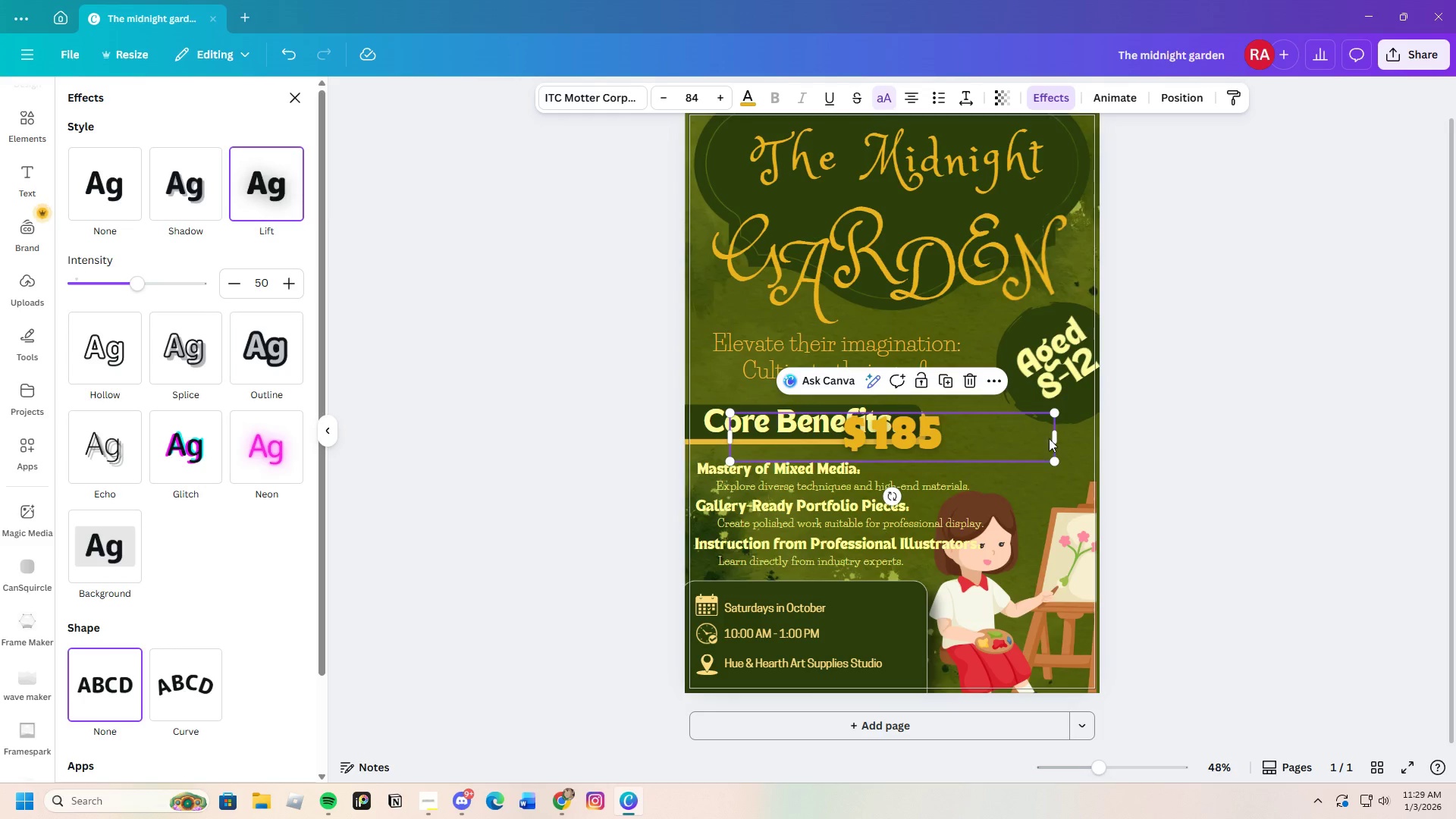 
left_click_drag(start_coordinate=[1056, 435], to_coordinate=[847, 428])
 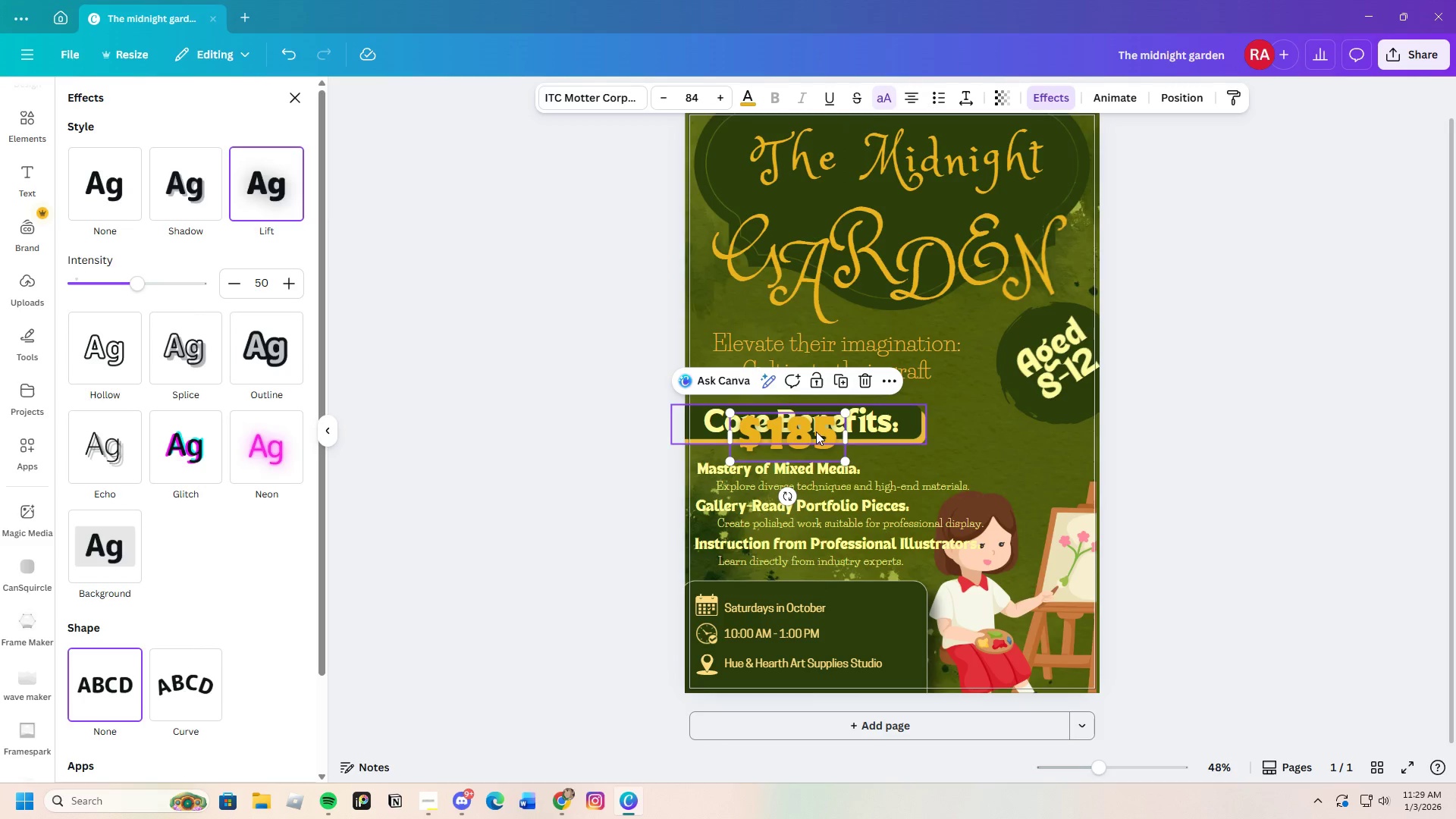 
left_click([740, 431])
 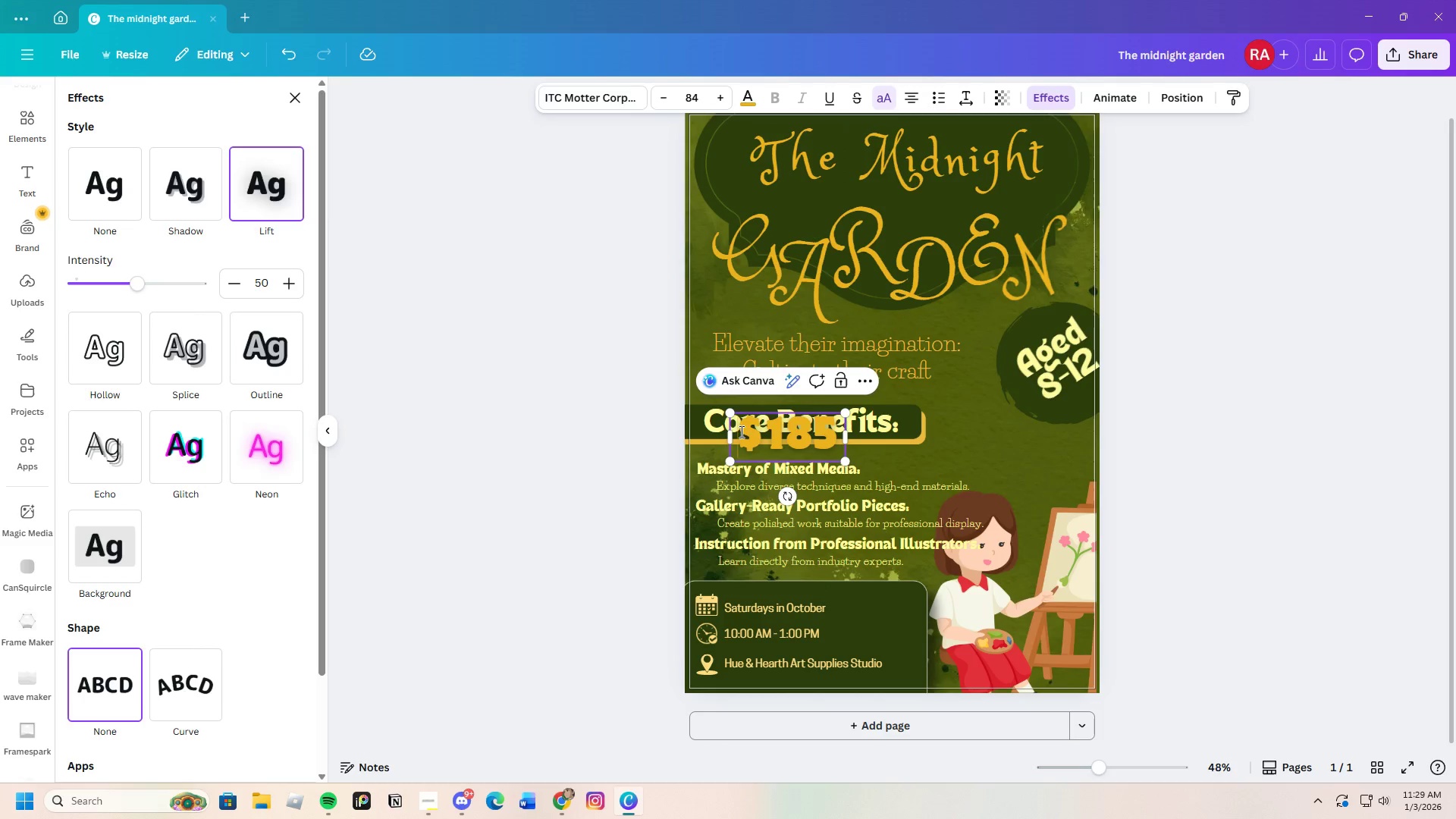 
left_click_drag(start_coordinate=[740, 431], to_coordinate=[827, 442])
 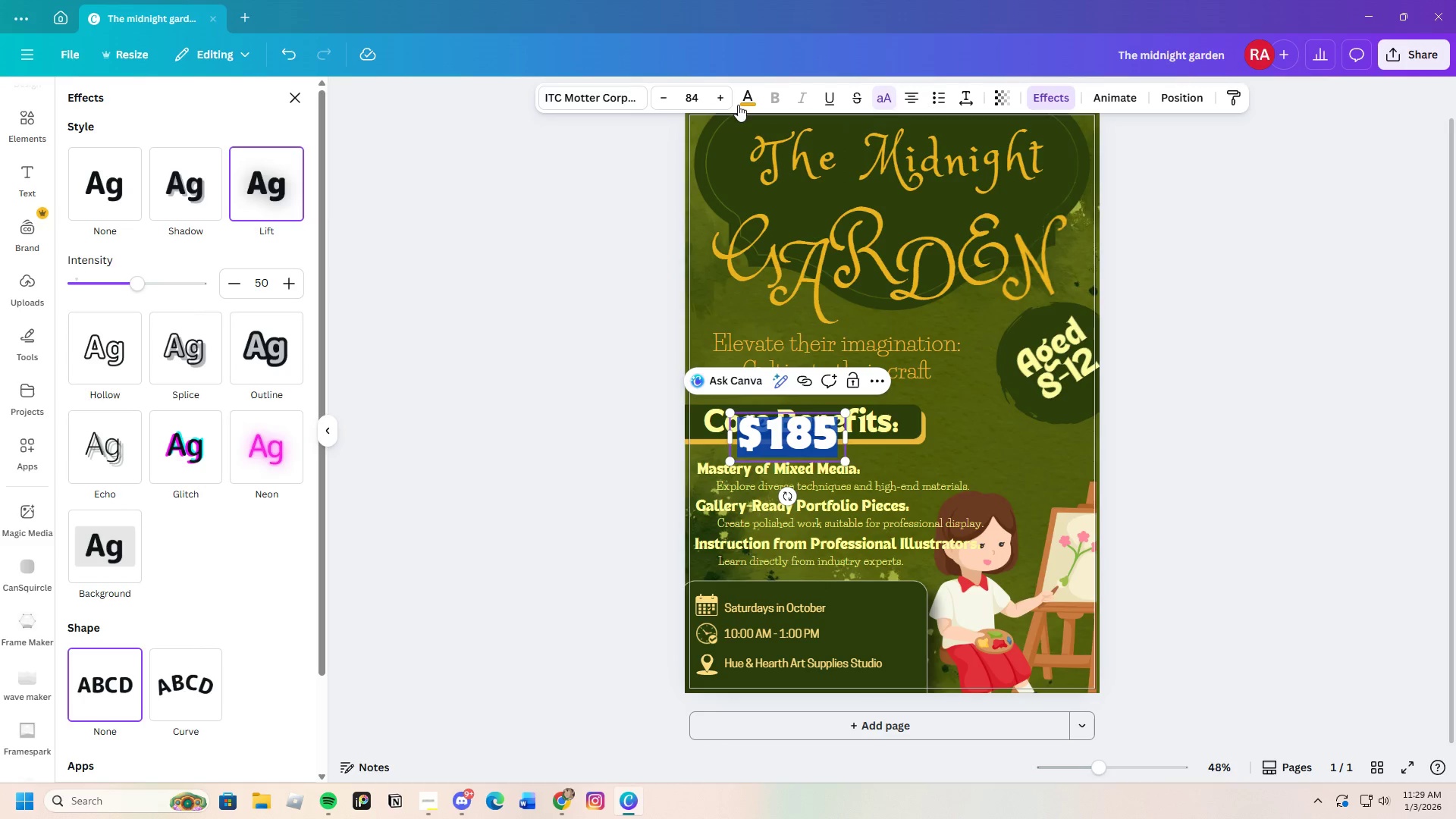 
left_click([741, 101])
 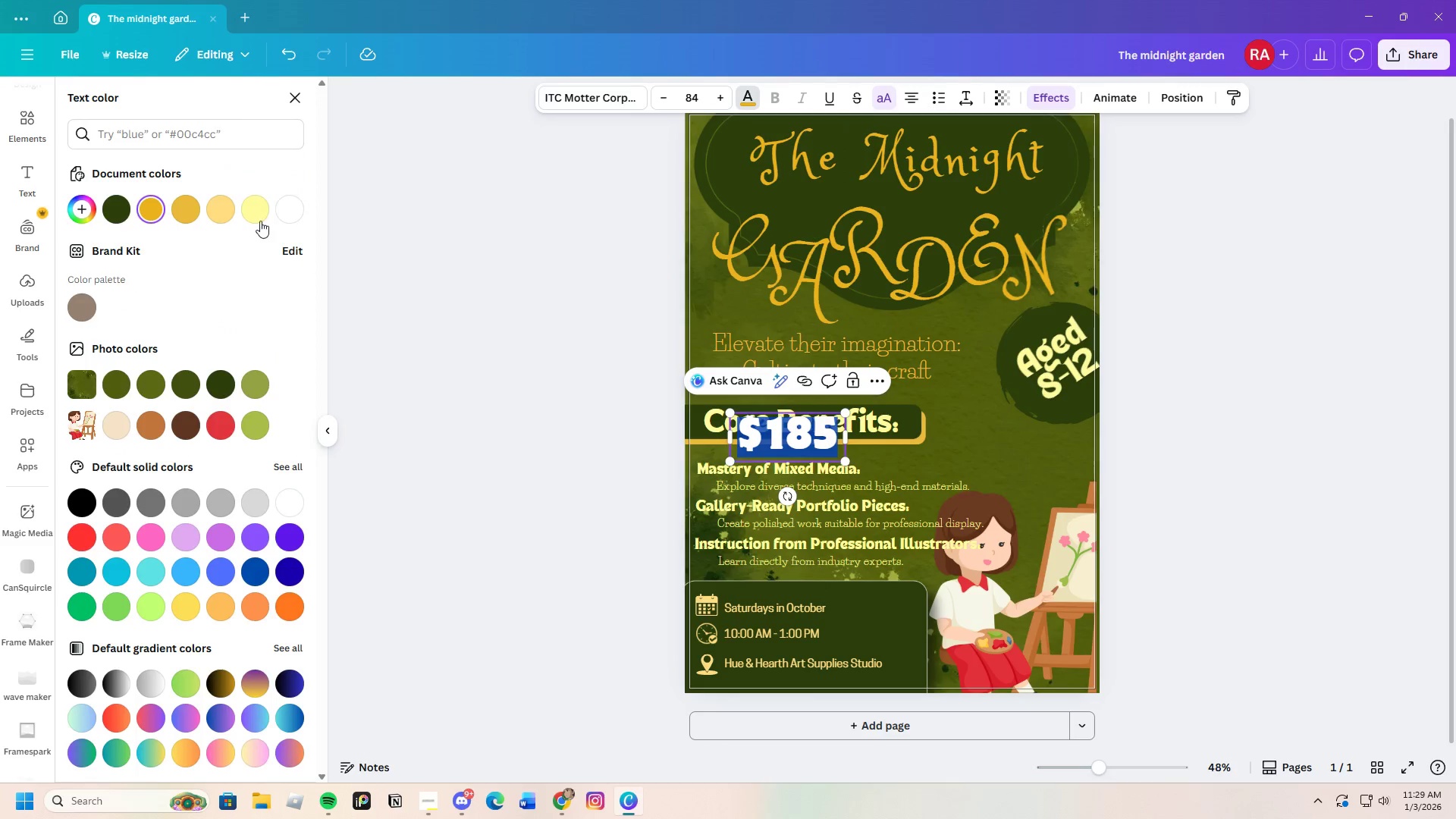 
left_click([264, 209])
 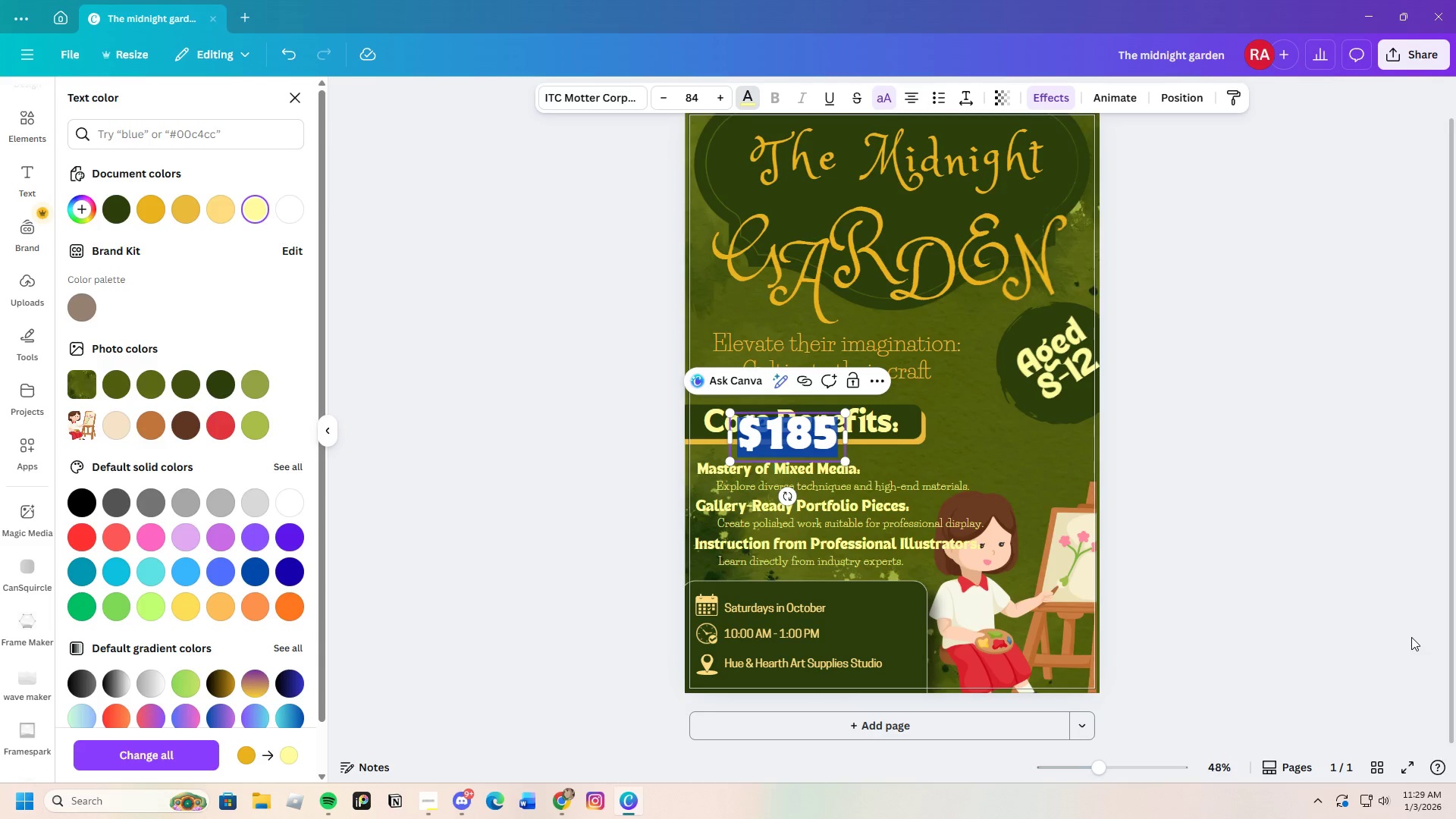 
left_click_drag(start_coordinate=[1411, 637], to_coordinate=[1410, 633])
 